 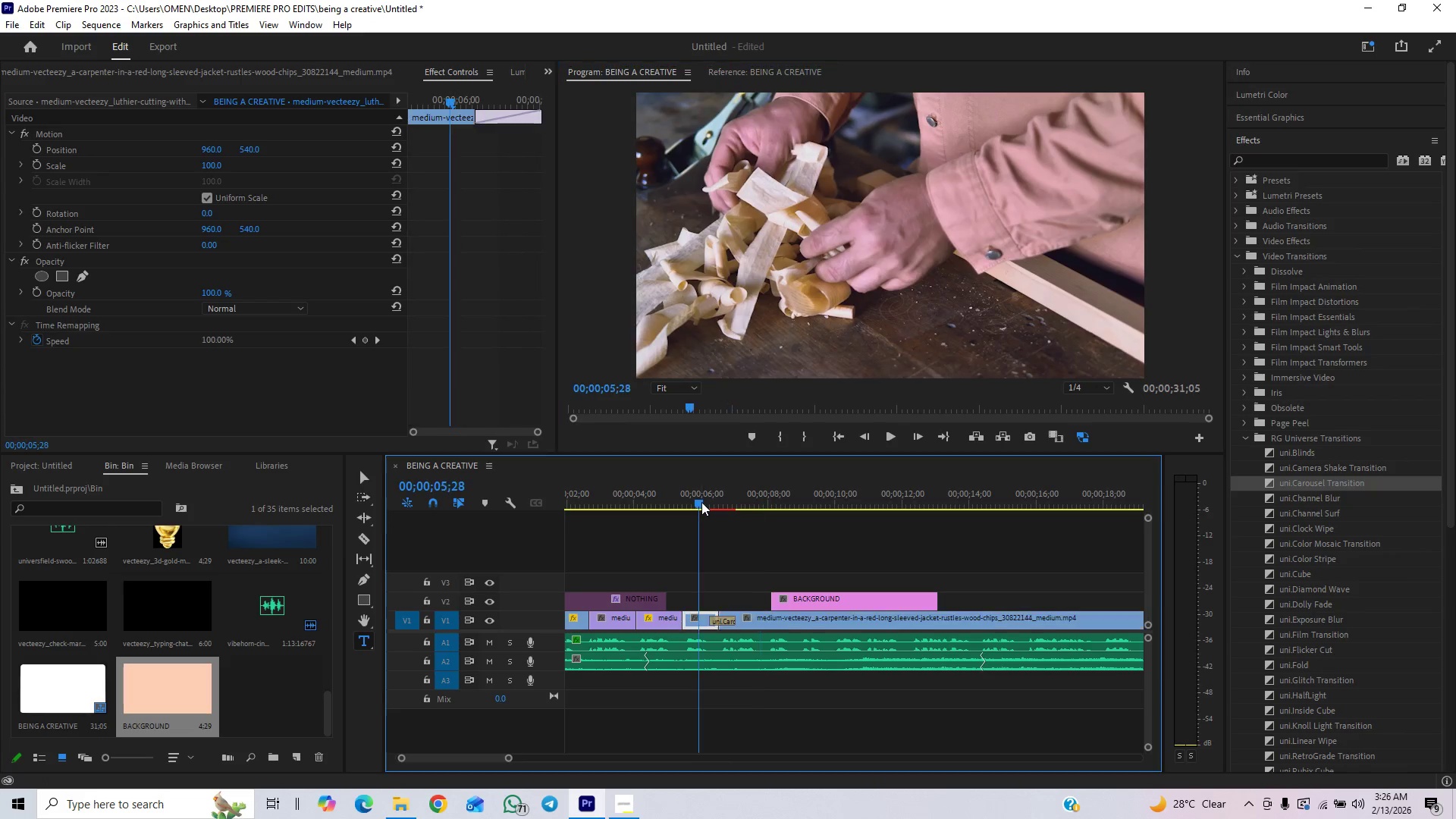 
key(Control+ControlLeft)
 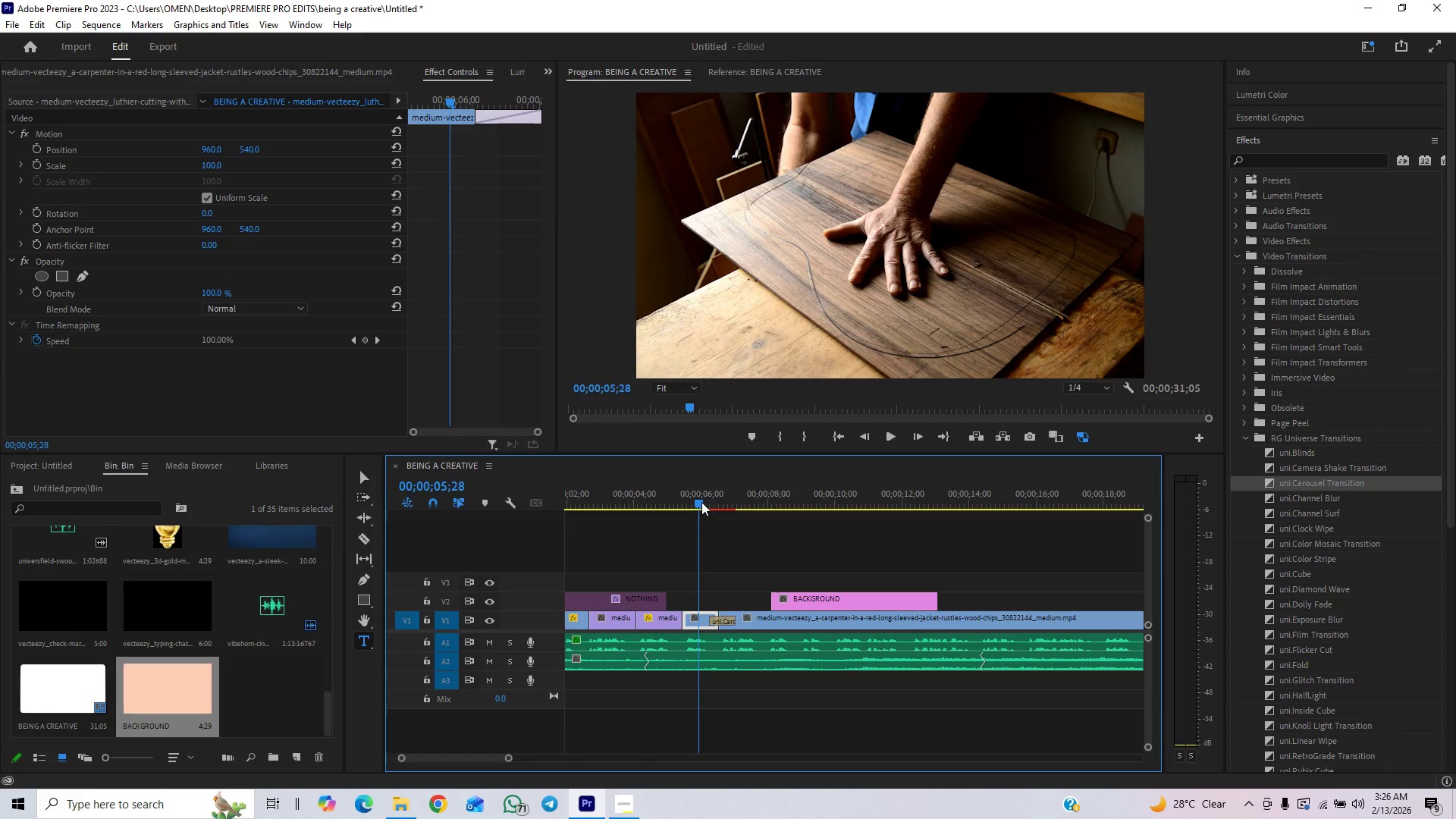 
key(Space)
 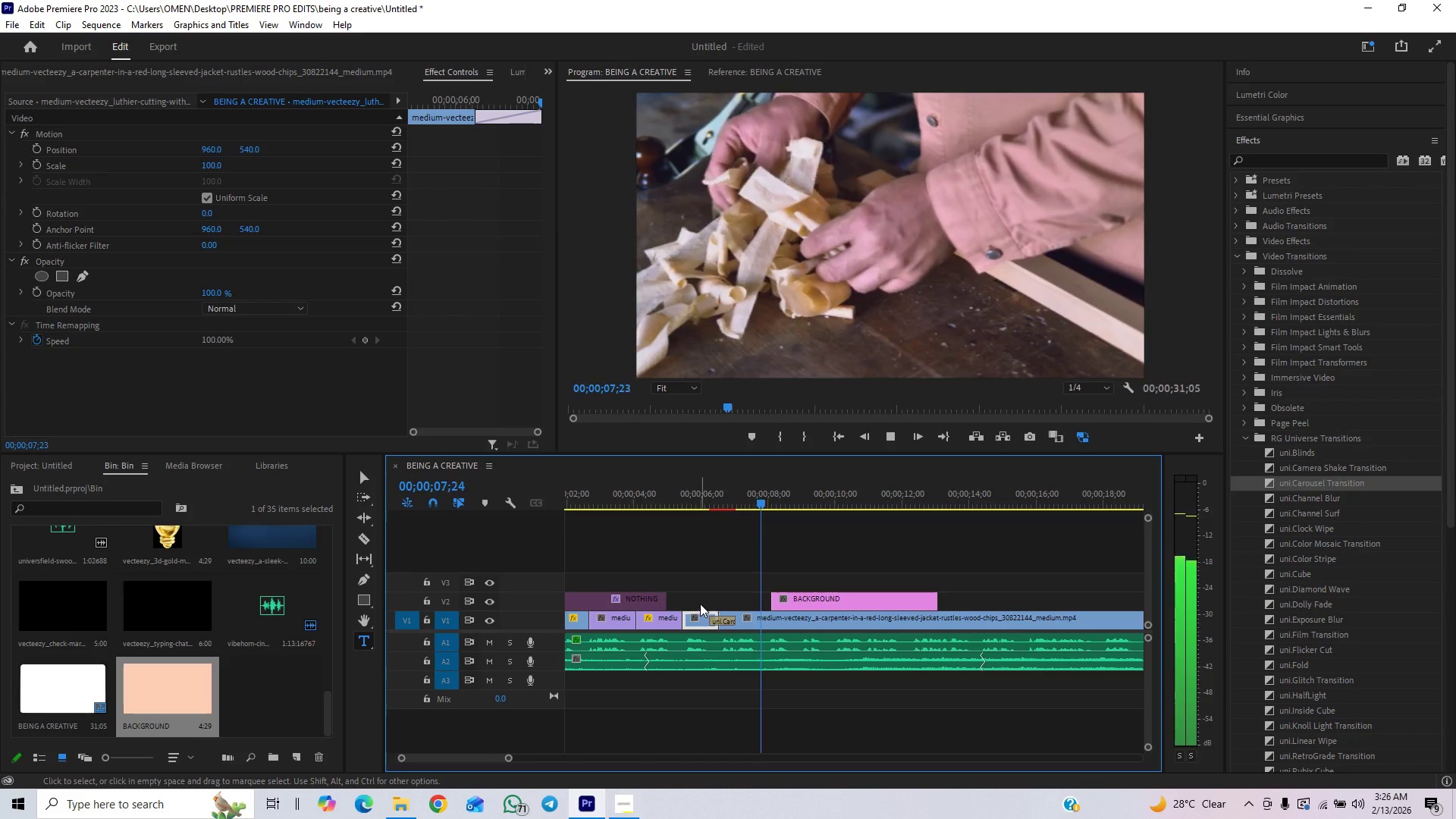 
key(Space)
 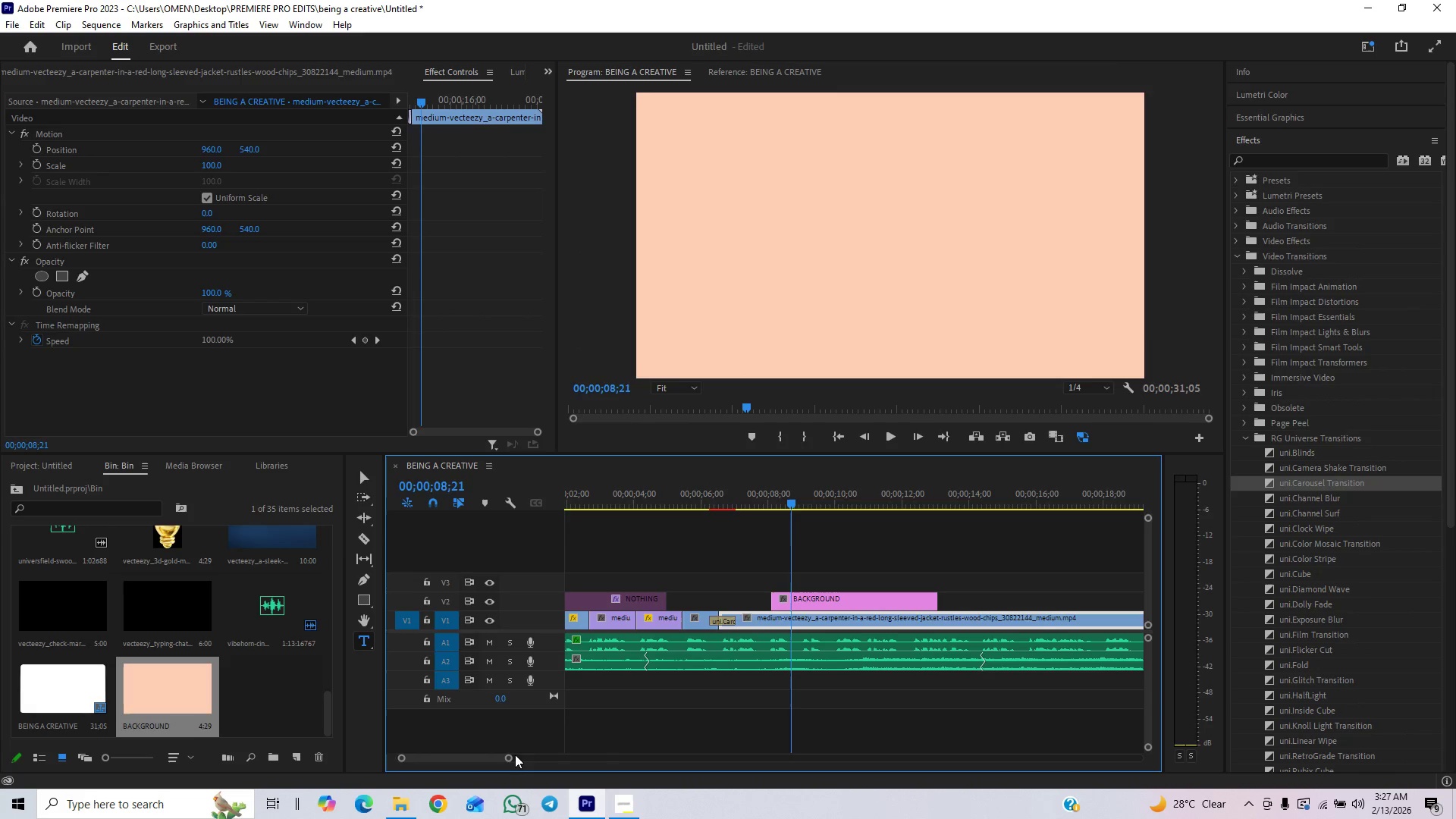 
left_click_drag(start_coordinate=[507, 760], to_coordinate=[484, 772])
 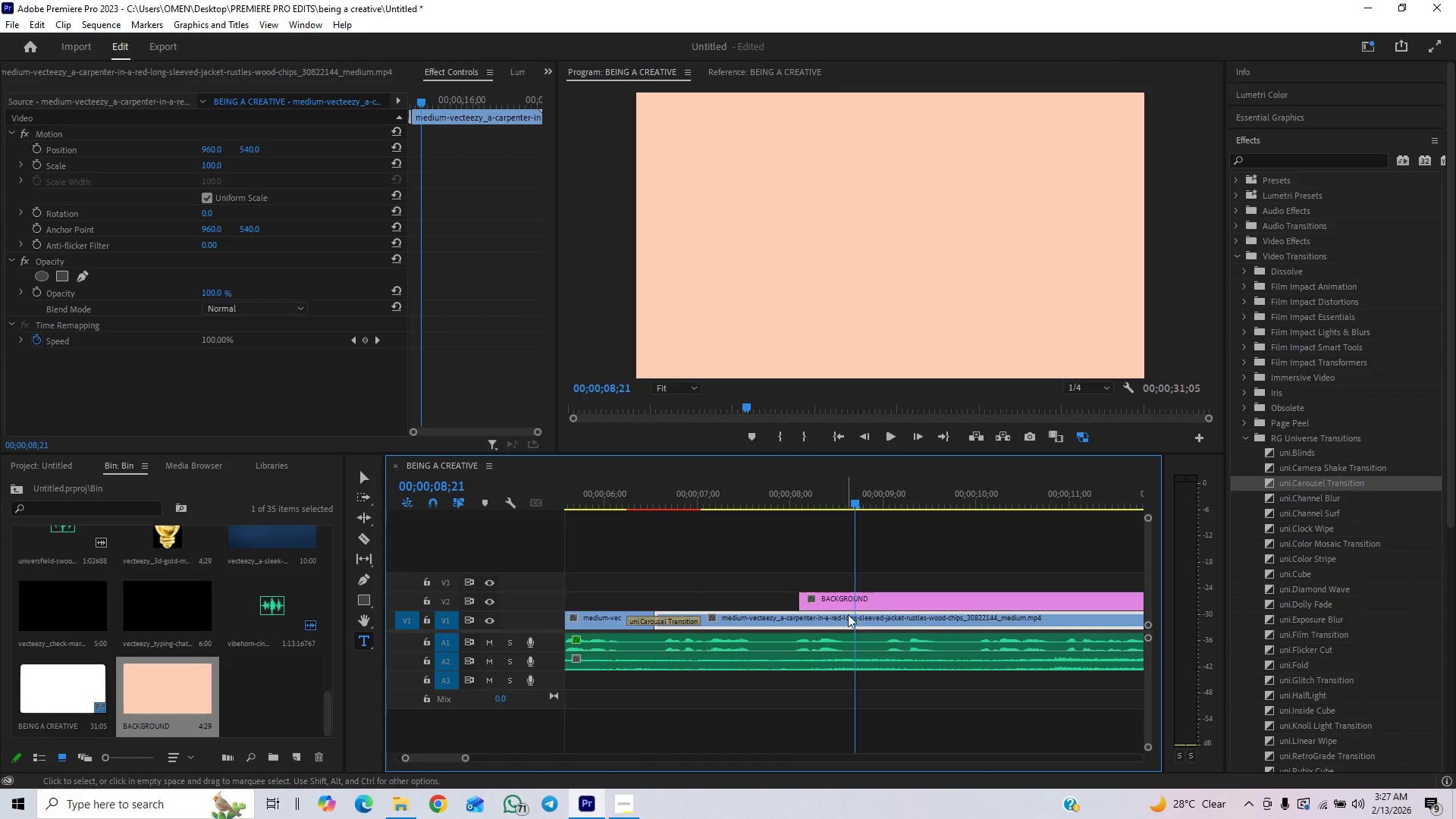 
left_click_drag(start_coordinate=[859, 603], to_coordinate=[847, 608])
 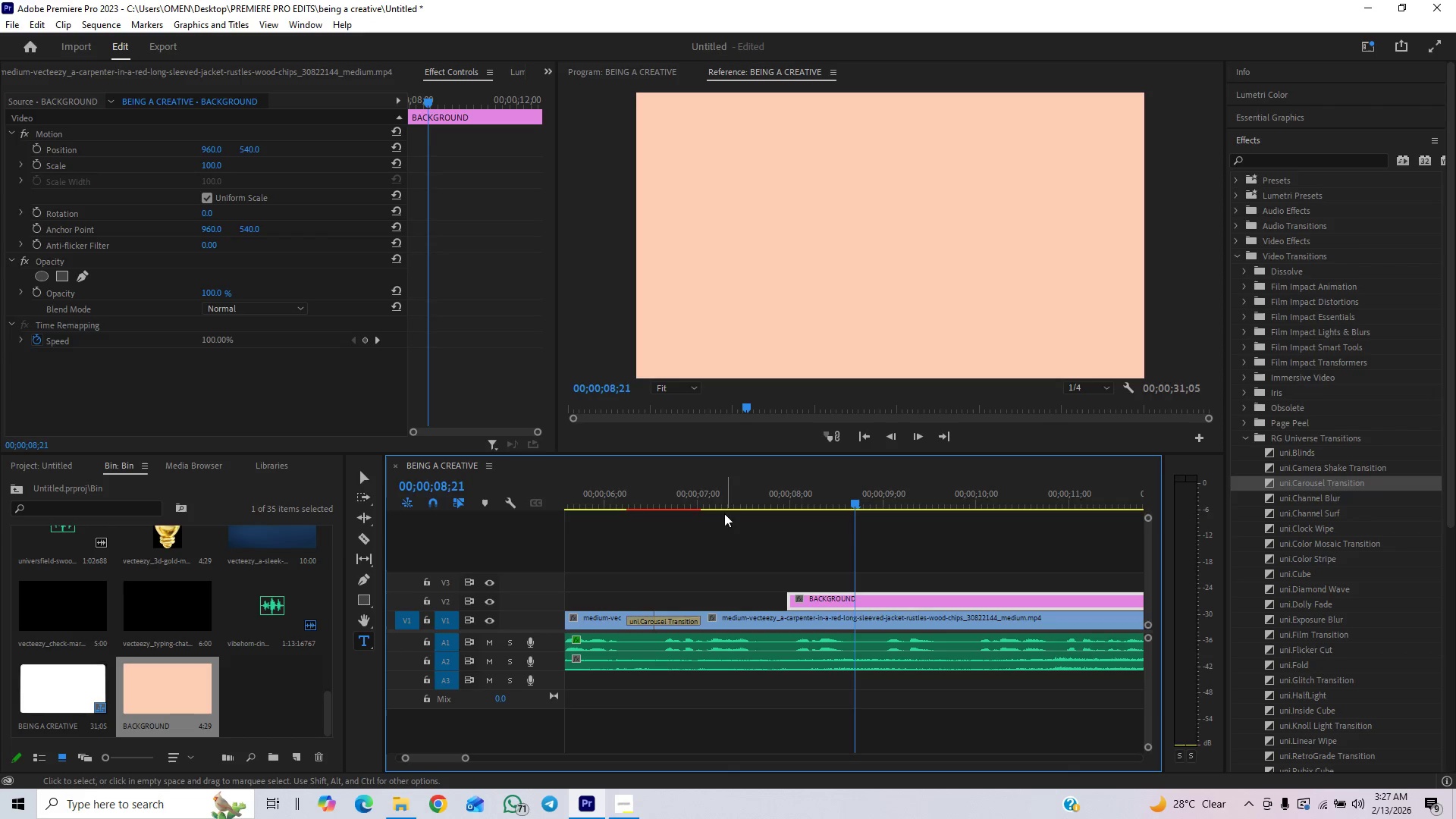 
left_click([722, 498])
 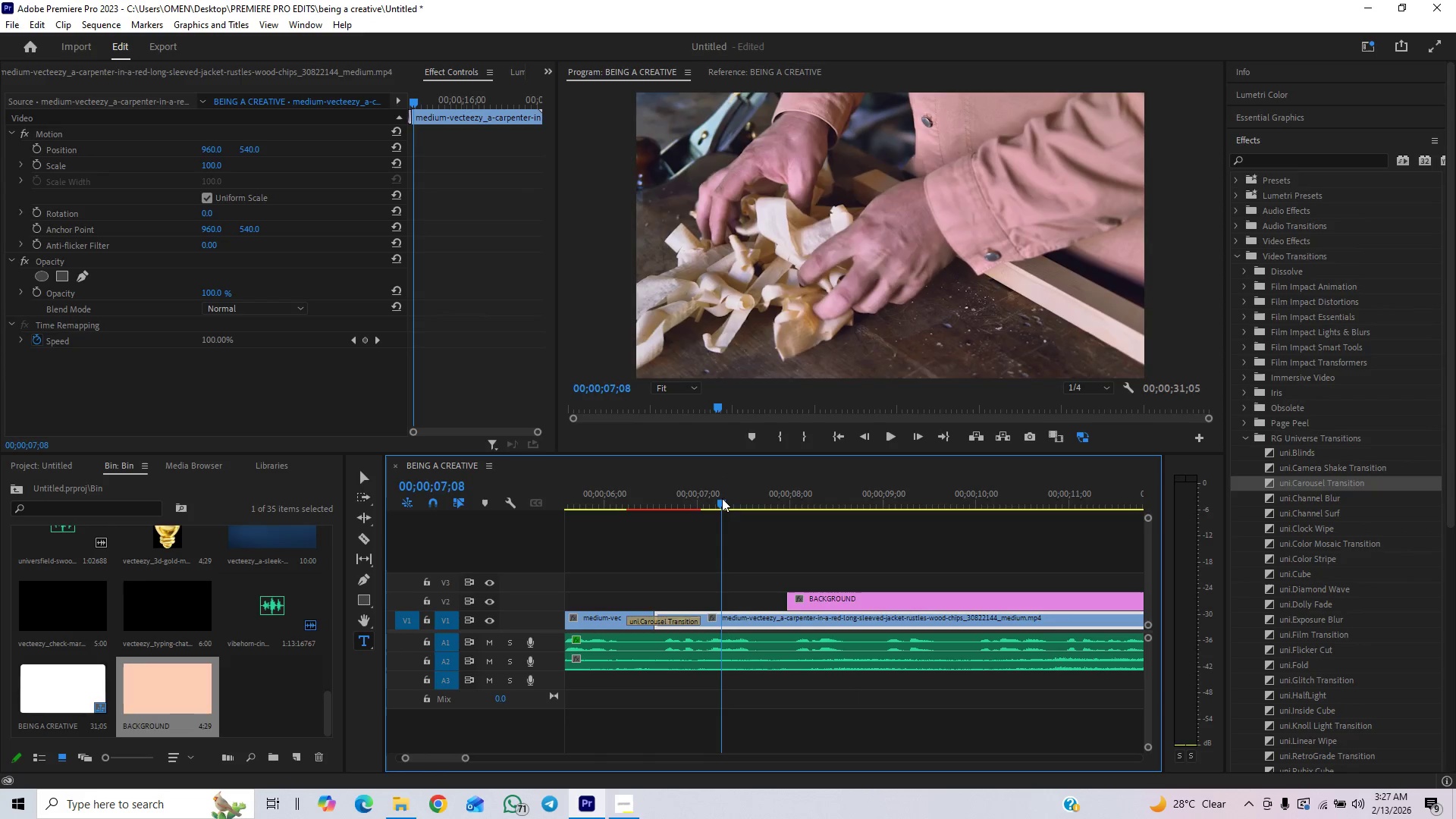 
key(Space)
 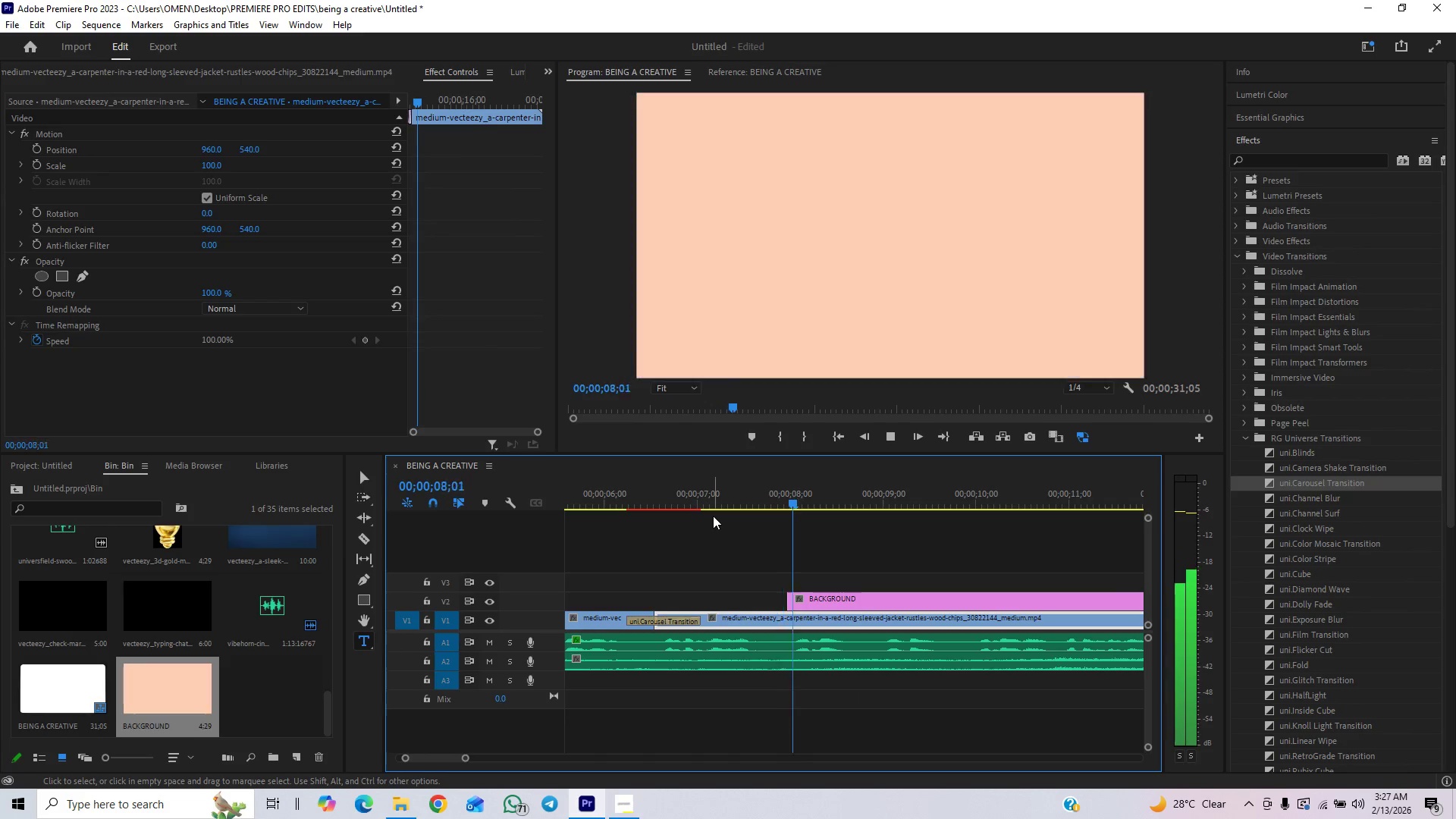 
key(Space)
 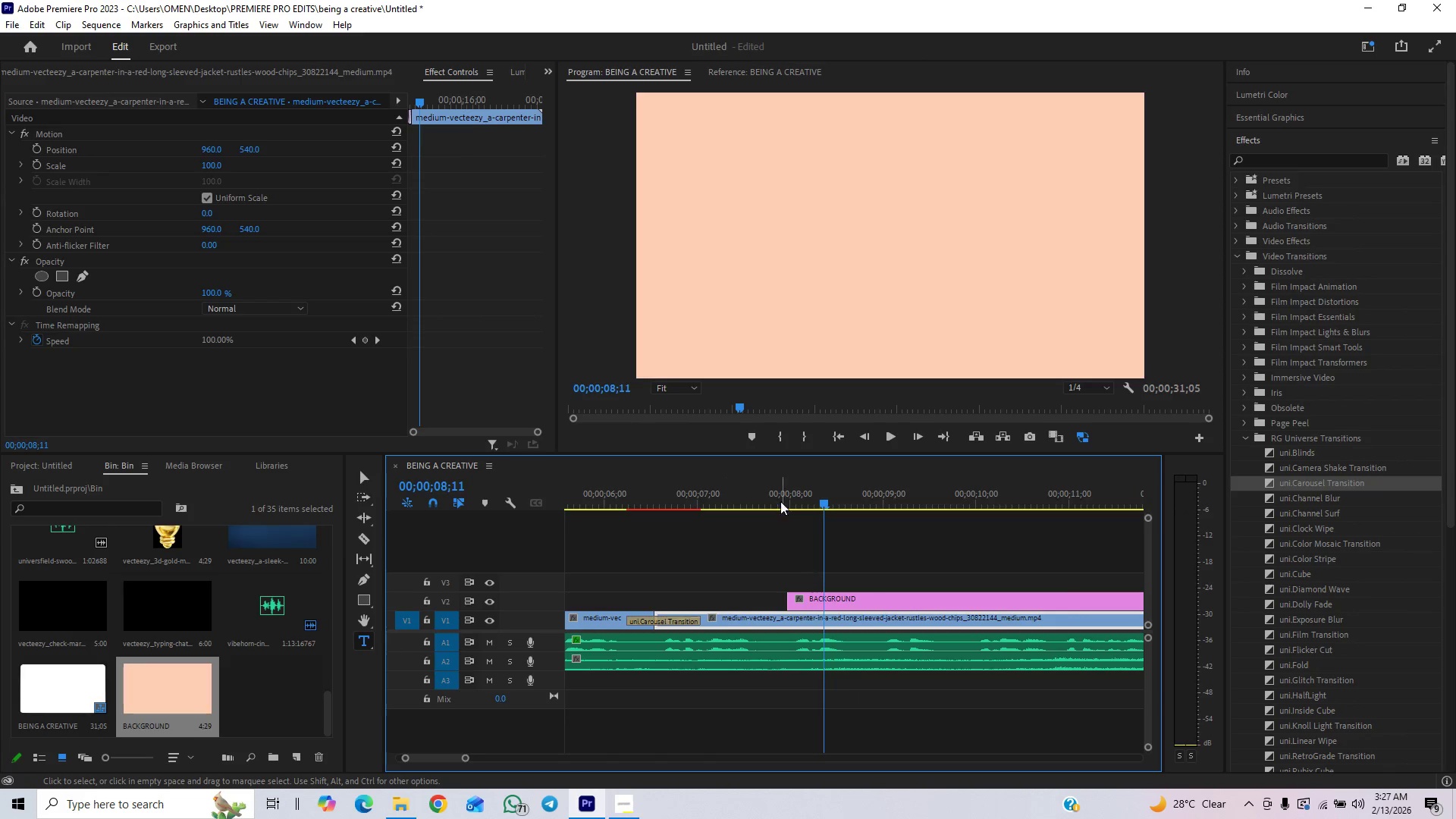 
left_click_drag(start_coordinate=[780, 489], to_coordinate=[811, 501])
 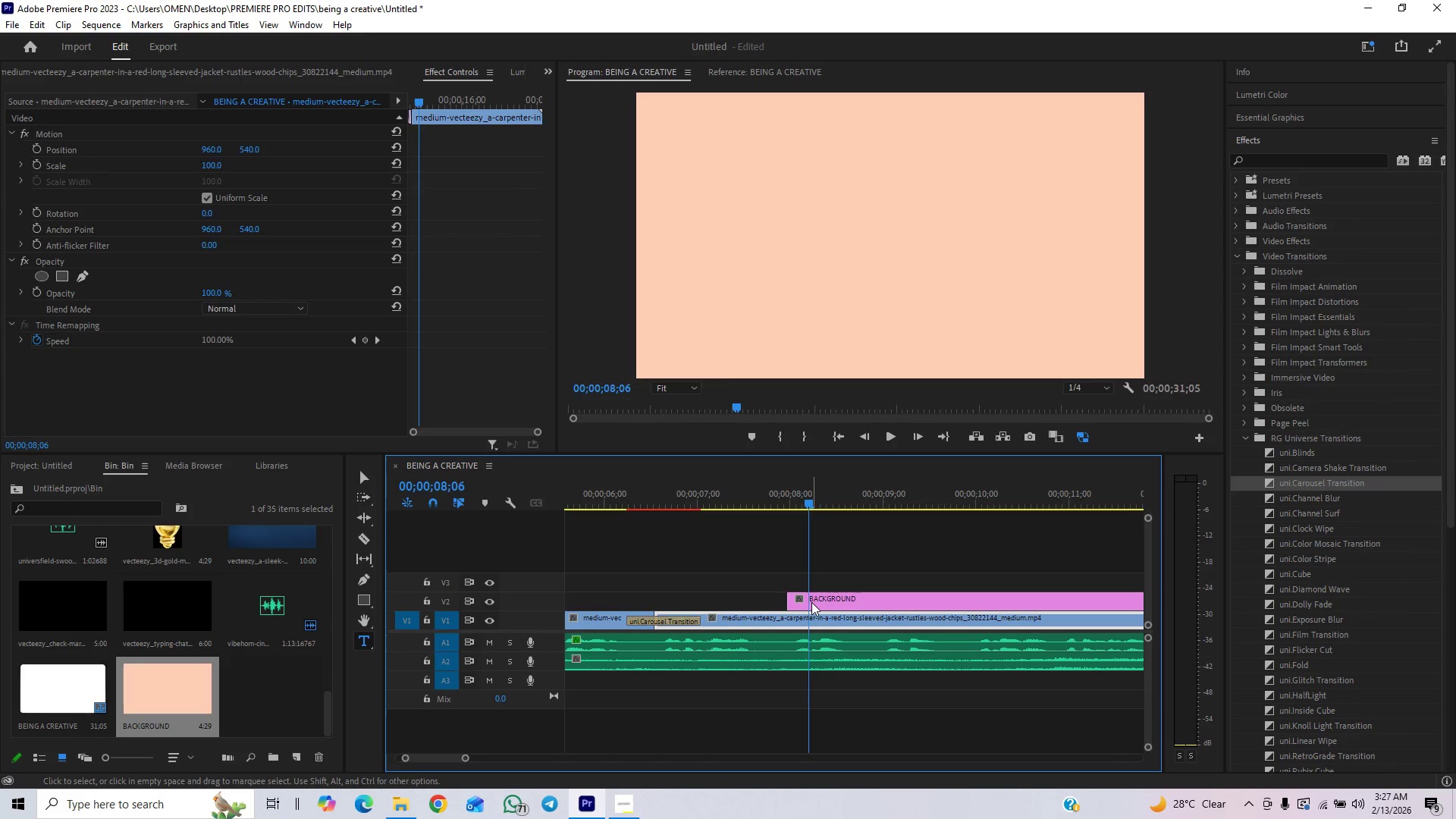 
left_click_drag(start_coordinate=[810, 507], to_coordinate=[803, 514])
 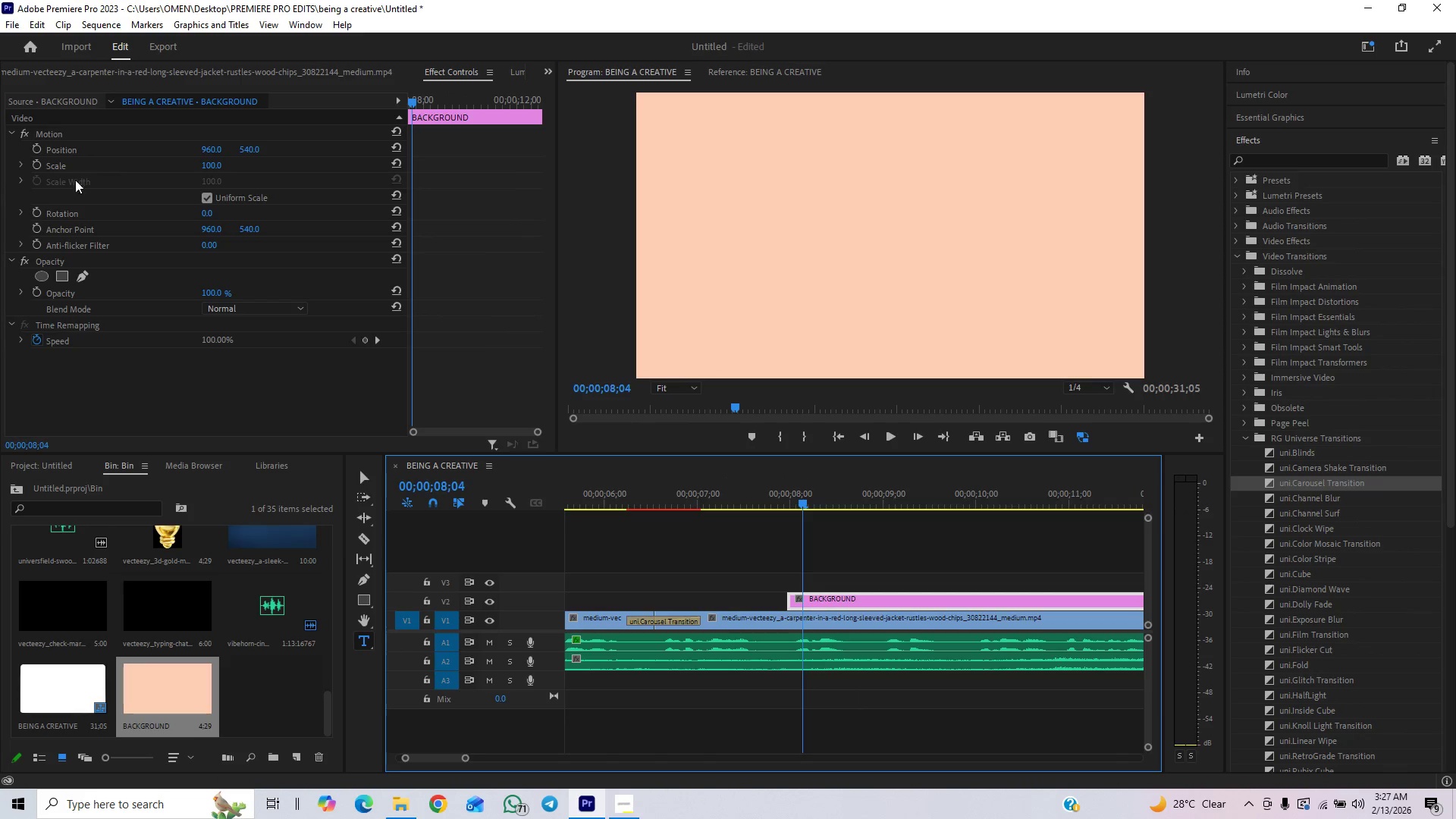 
left_click([36, 168])
 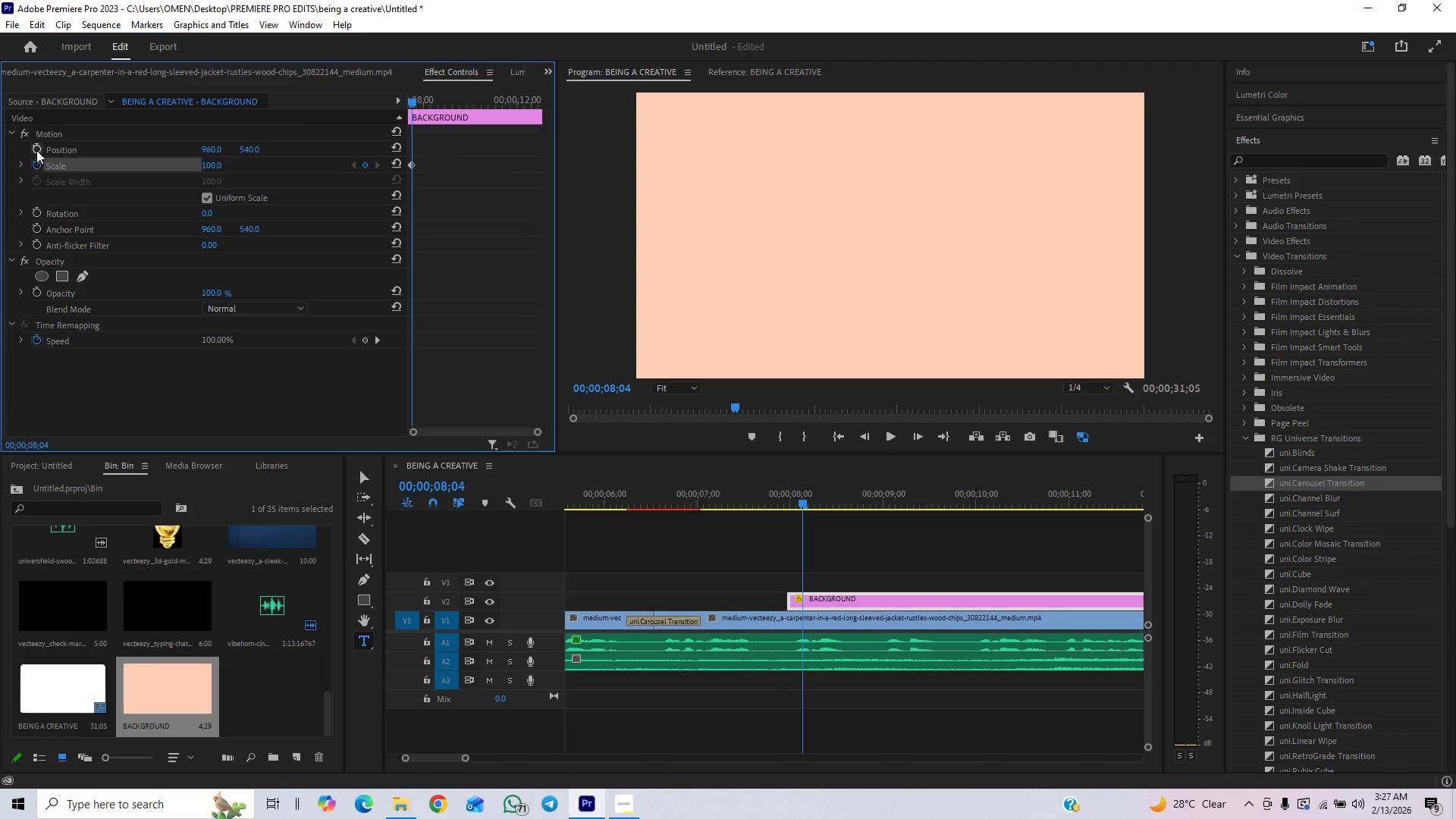 
left_click([36, 150])
 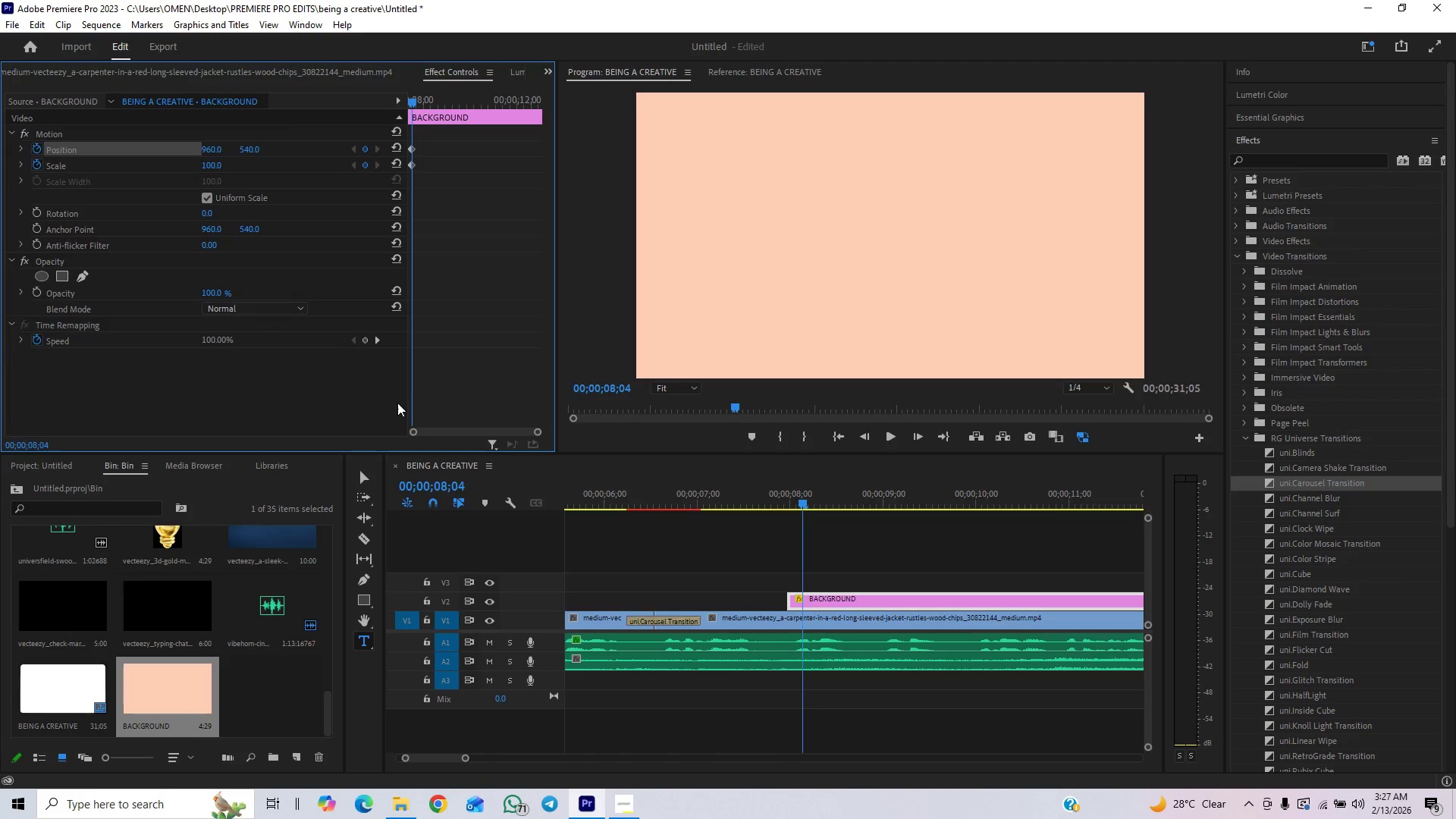 
wait(5.31)
 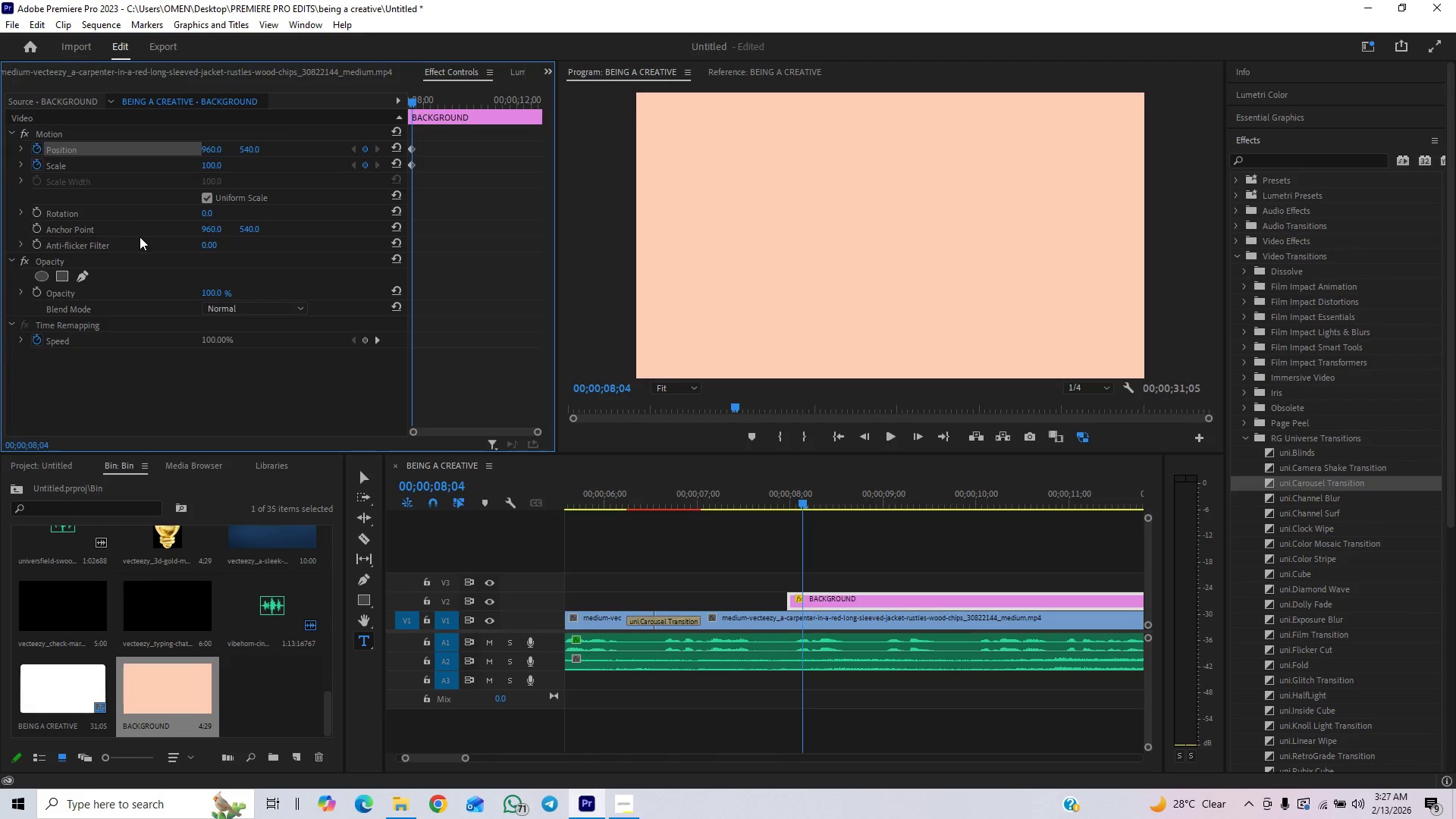 
left_click_drag(start_coordinate=[413, 102], to_coordinate=[326, 127])
 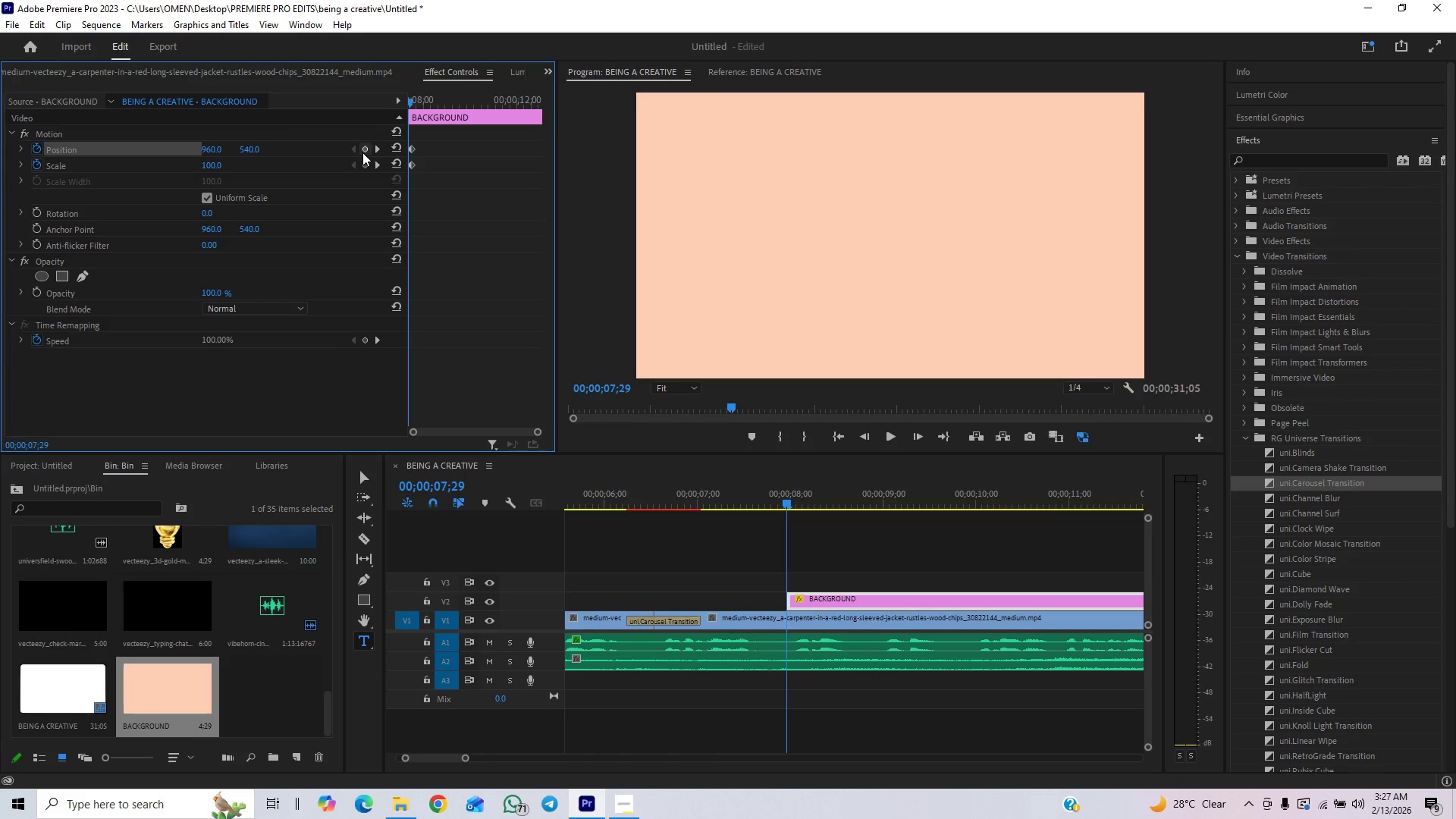 
left_click([368, 146])
 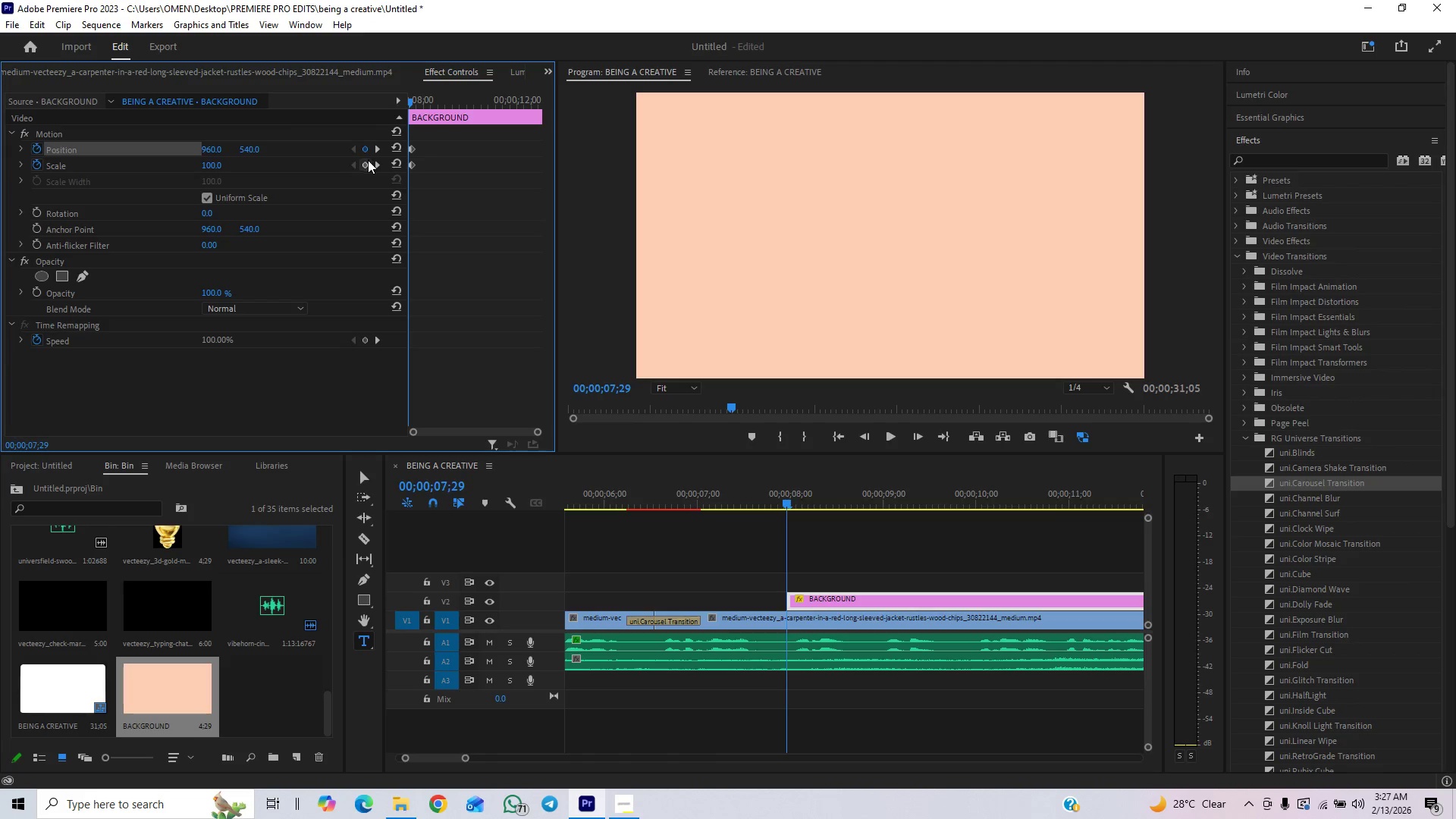 
left_click([366, 164])
 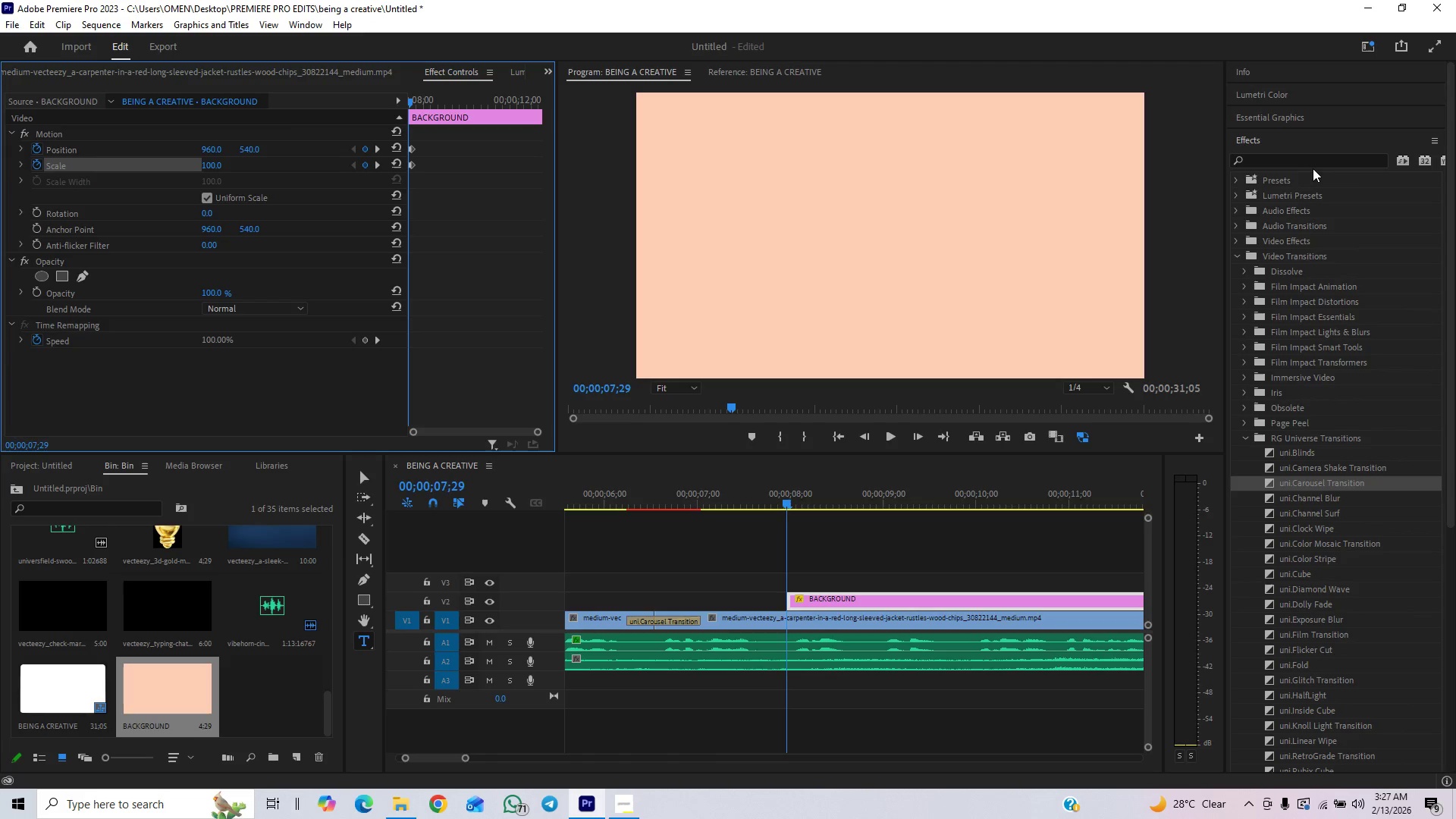 
left_click([1316, 160])
 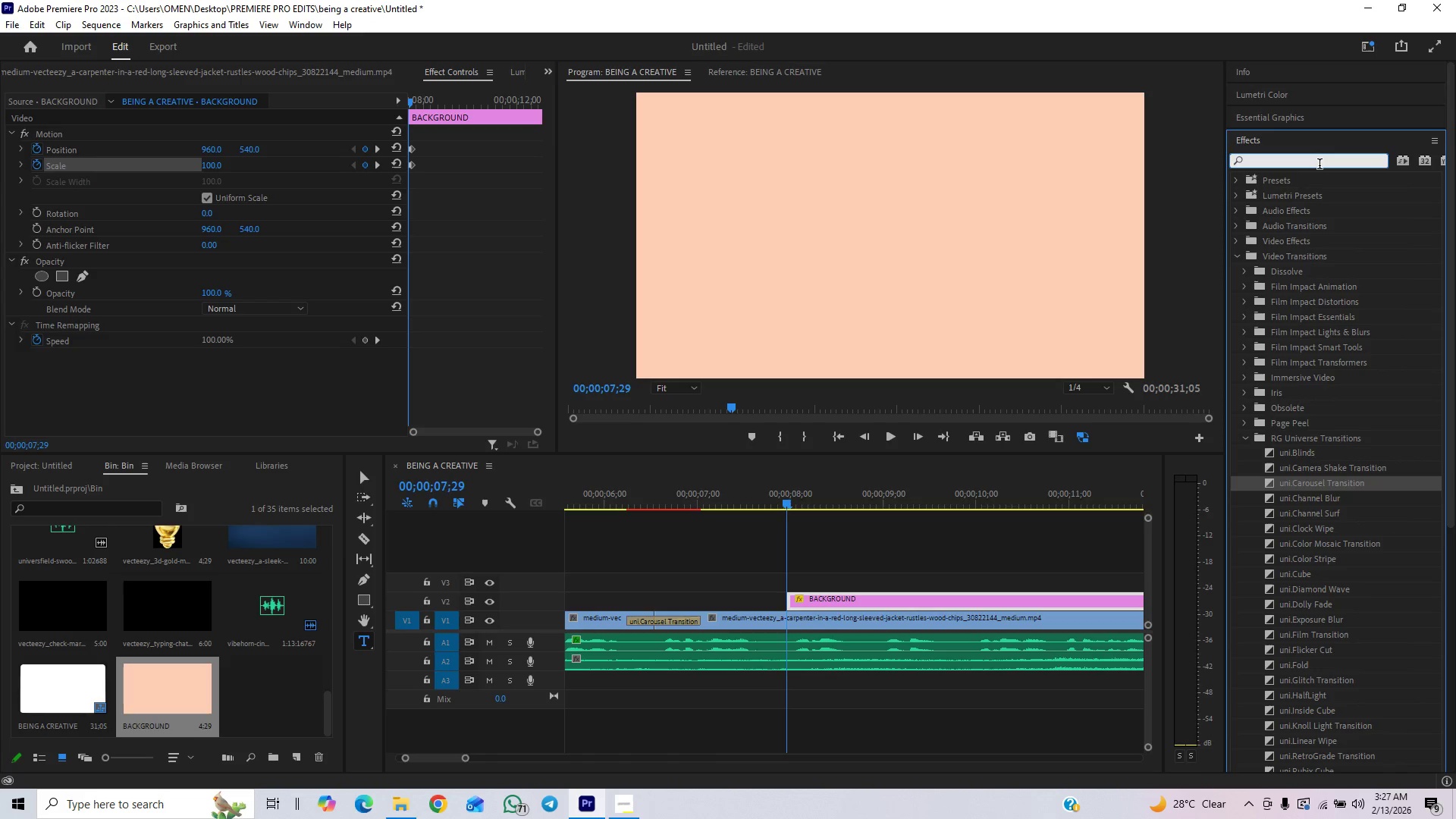 
type(TRANSFOR)
 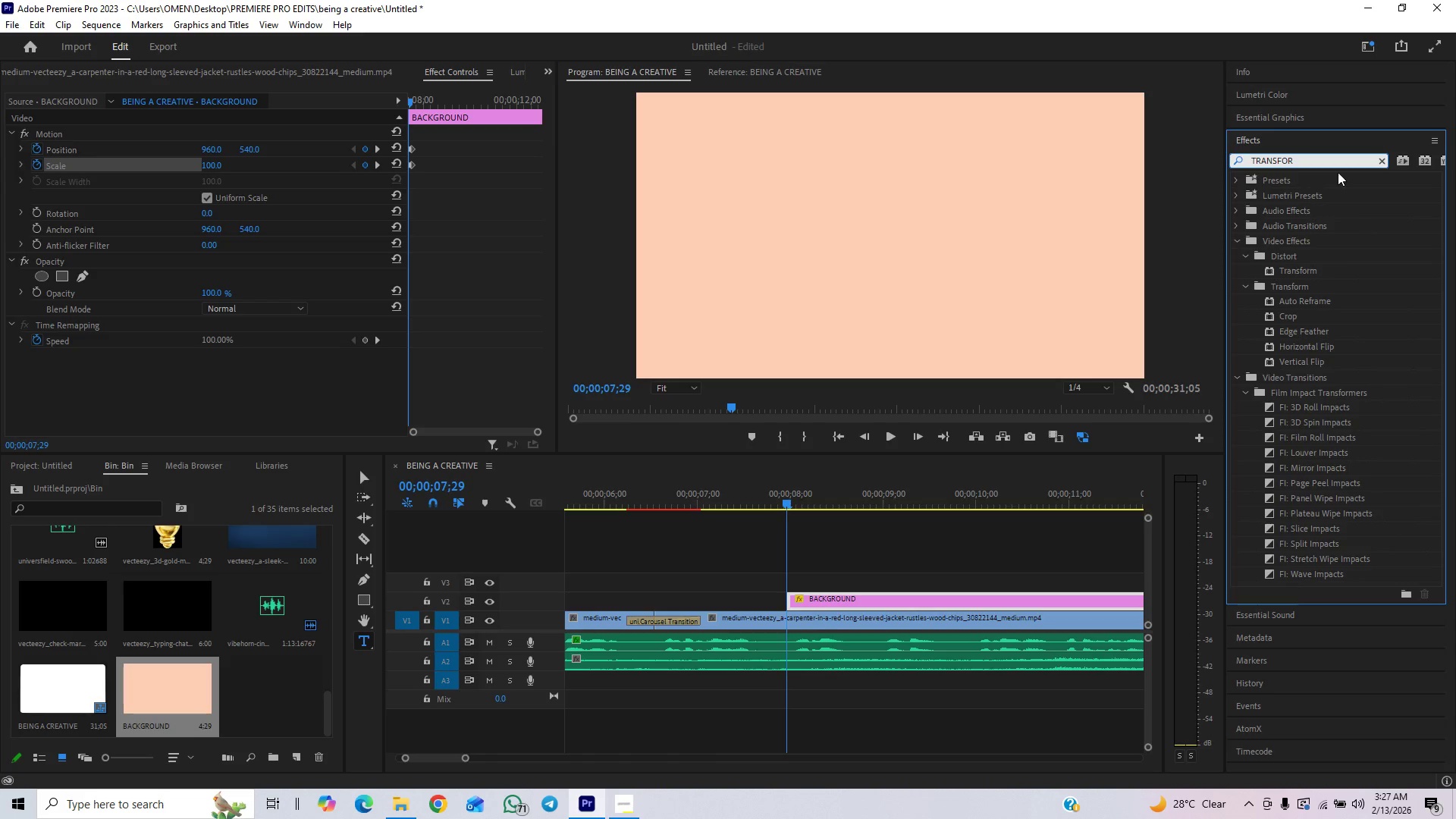 
left_click([1386, 160])
 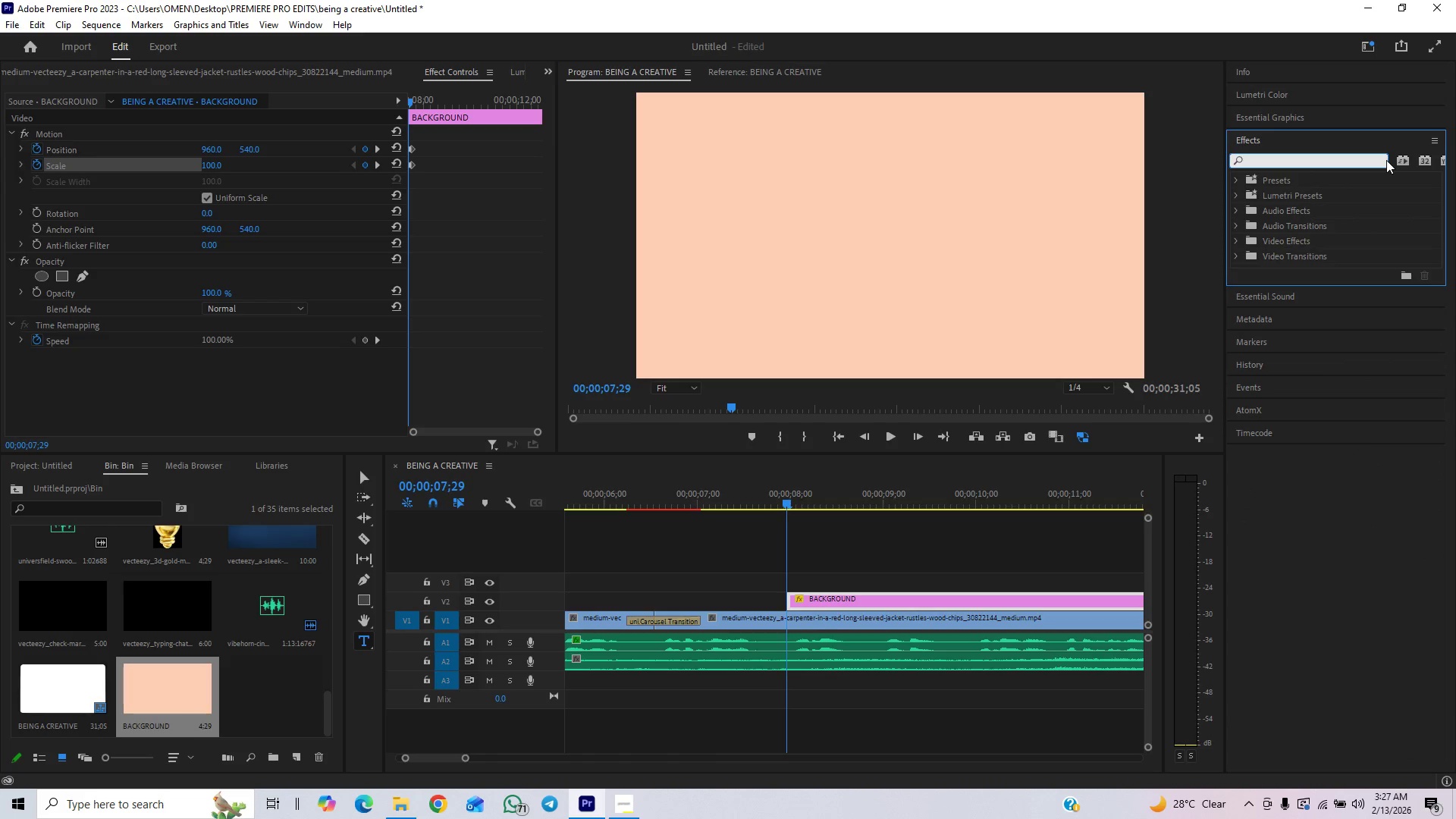 
type(GAI)
 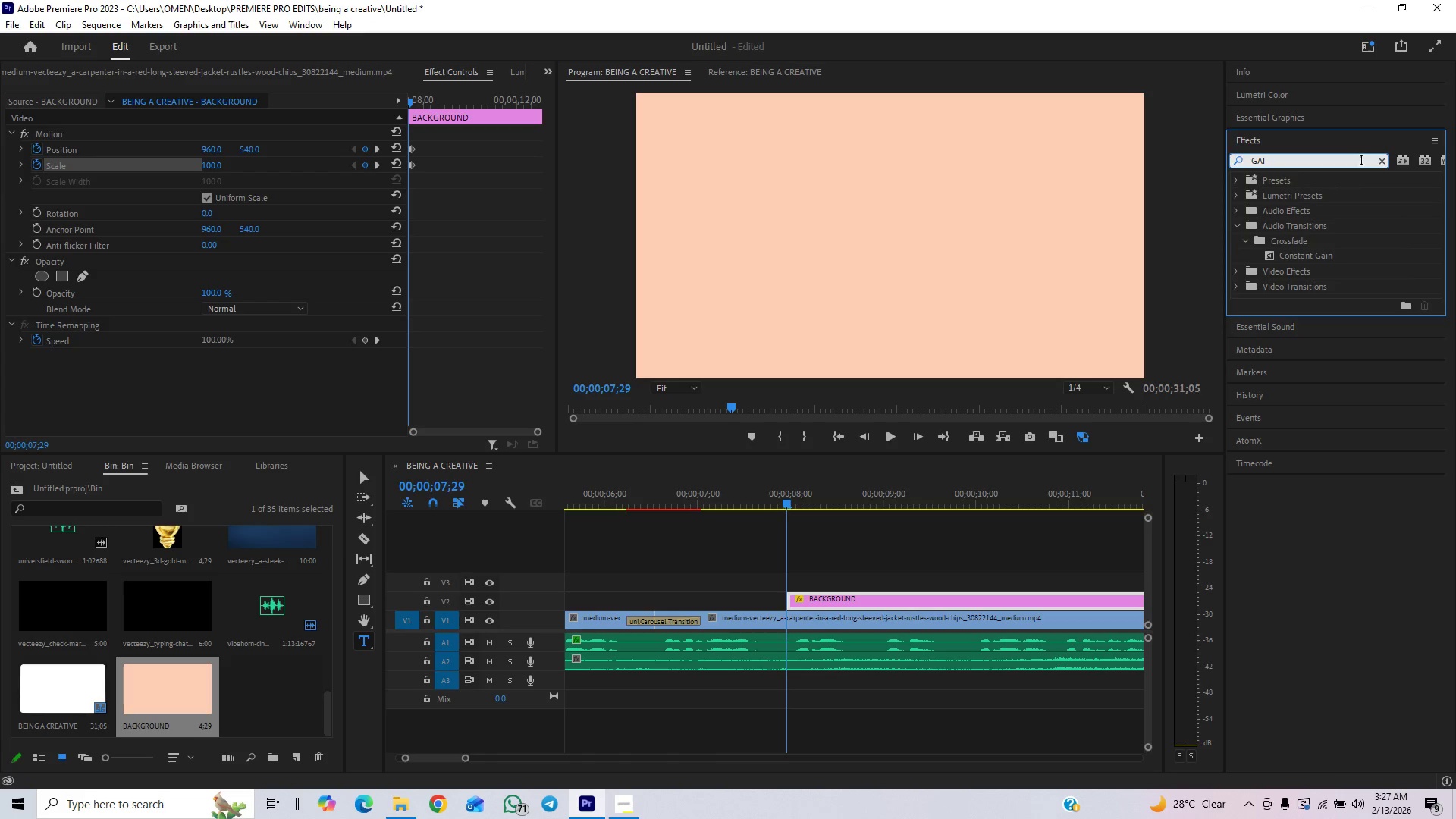 
key(Backspace)
key(Backspace)
type(U)
key(Backspace)
type(AU)
 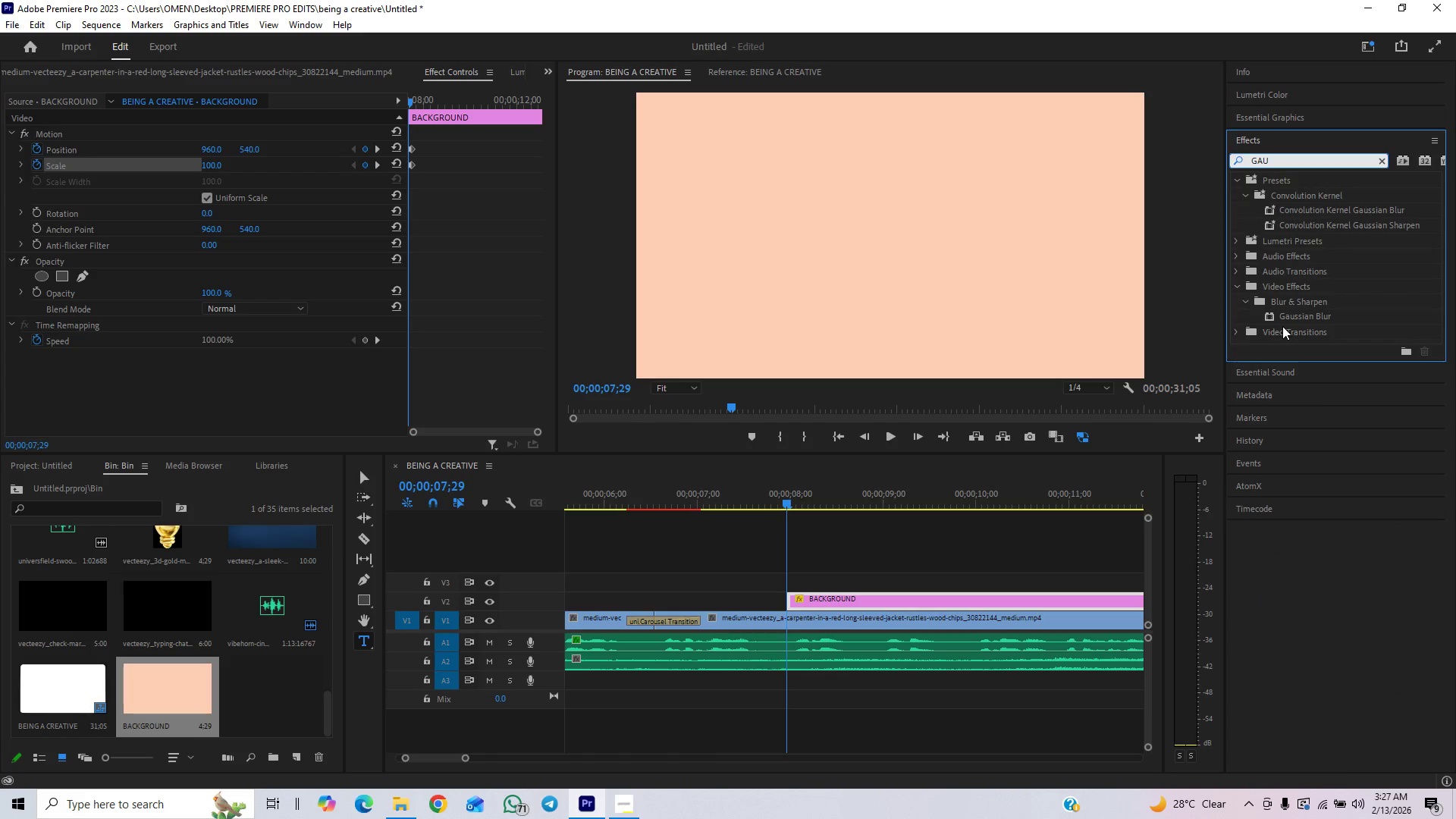 
left_click_drag(start_coordinate=[1279, 313], to_coordinate=[836, 605])
 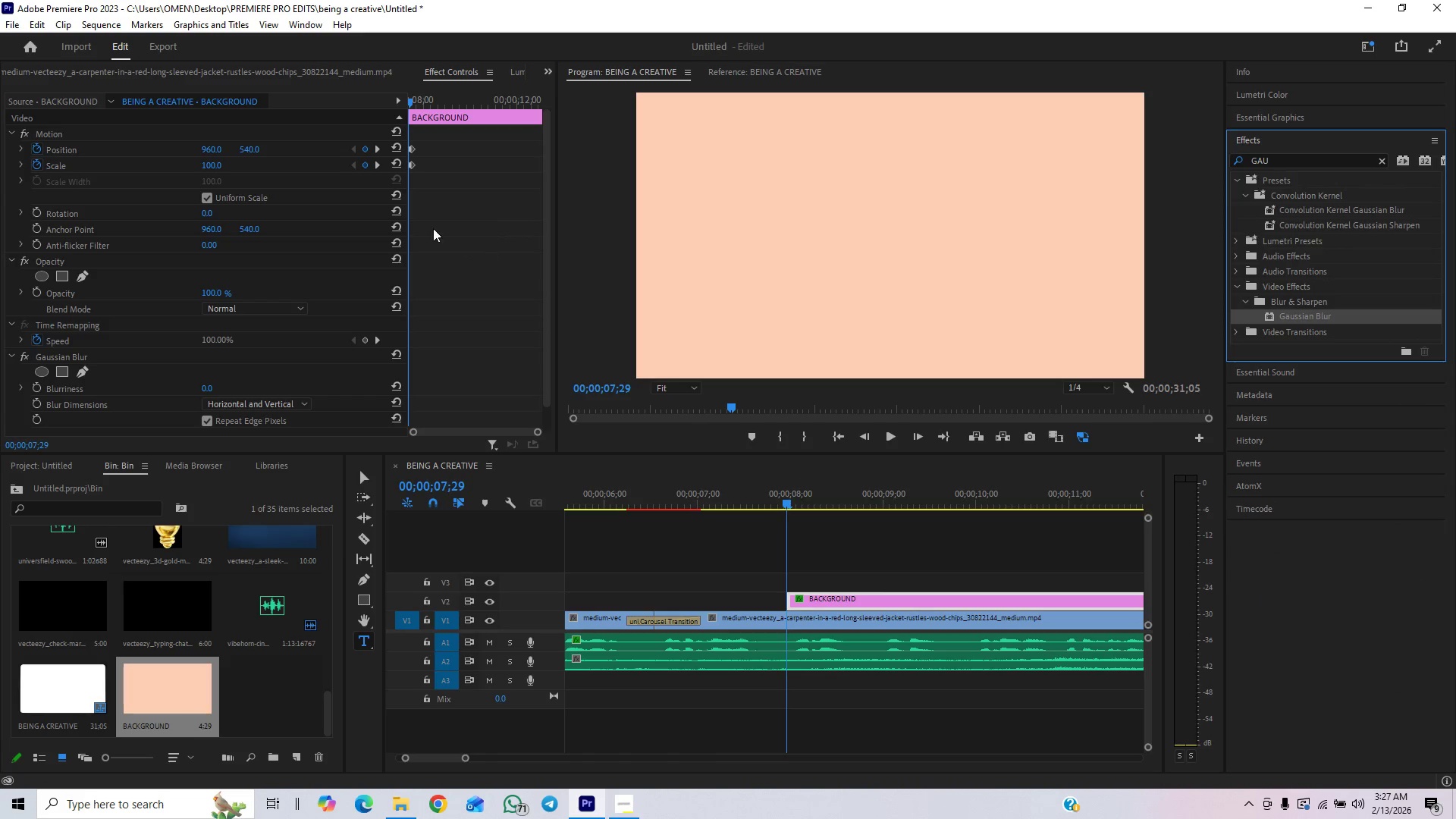 
left_click([382, 168])
 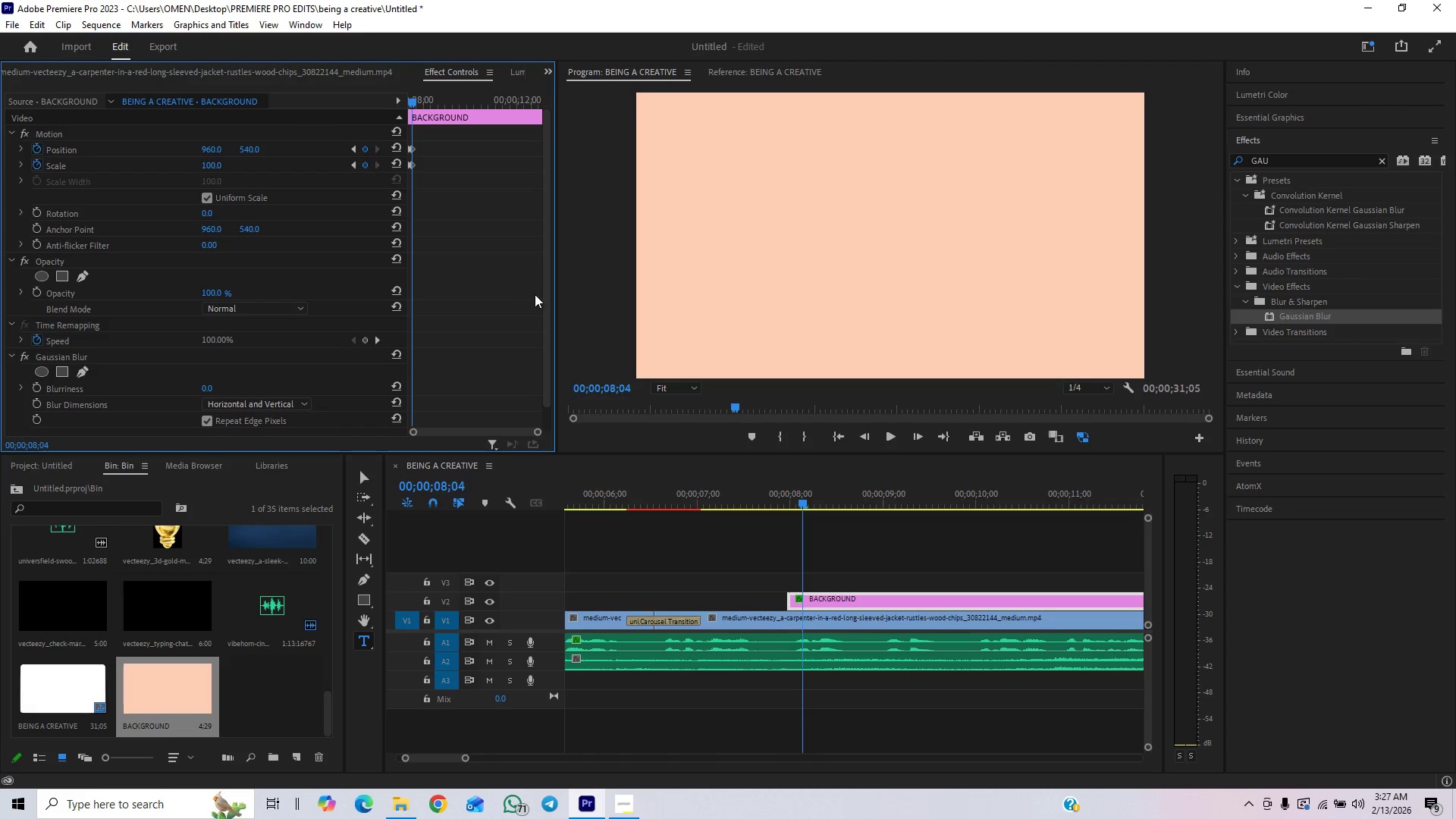 
left_click_drag(start_coordinate=[548, 312], to_coordinate=[536, 438])
 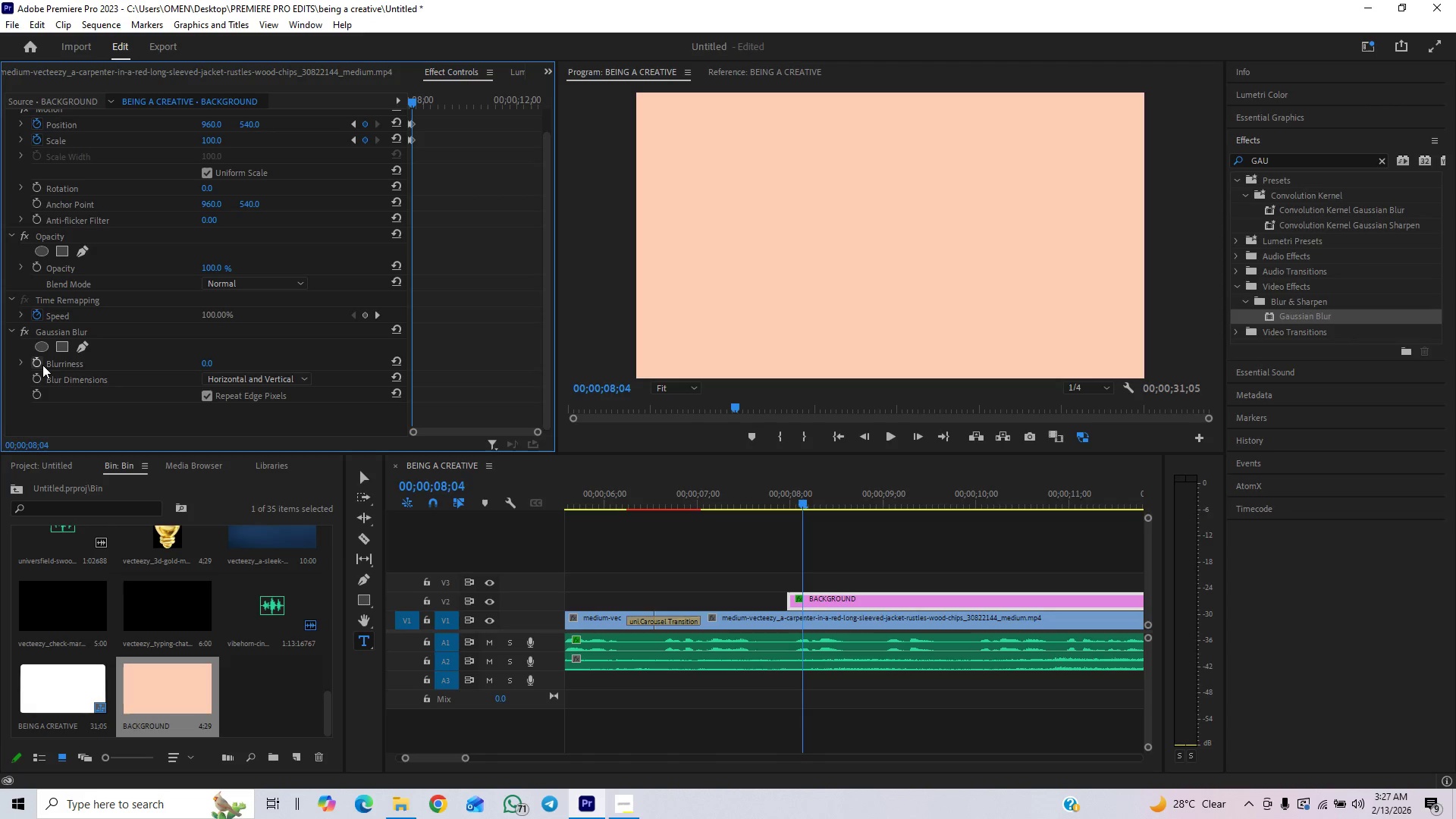 
left_click([41, 368])
 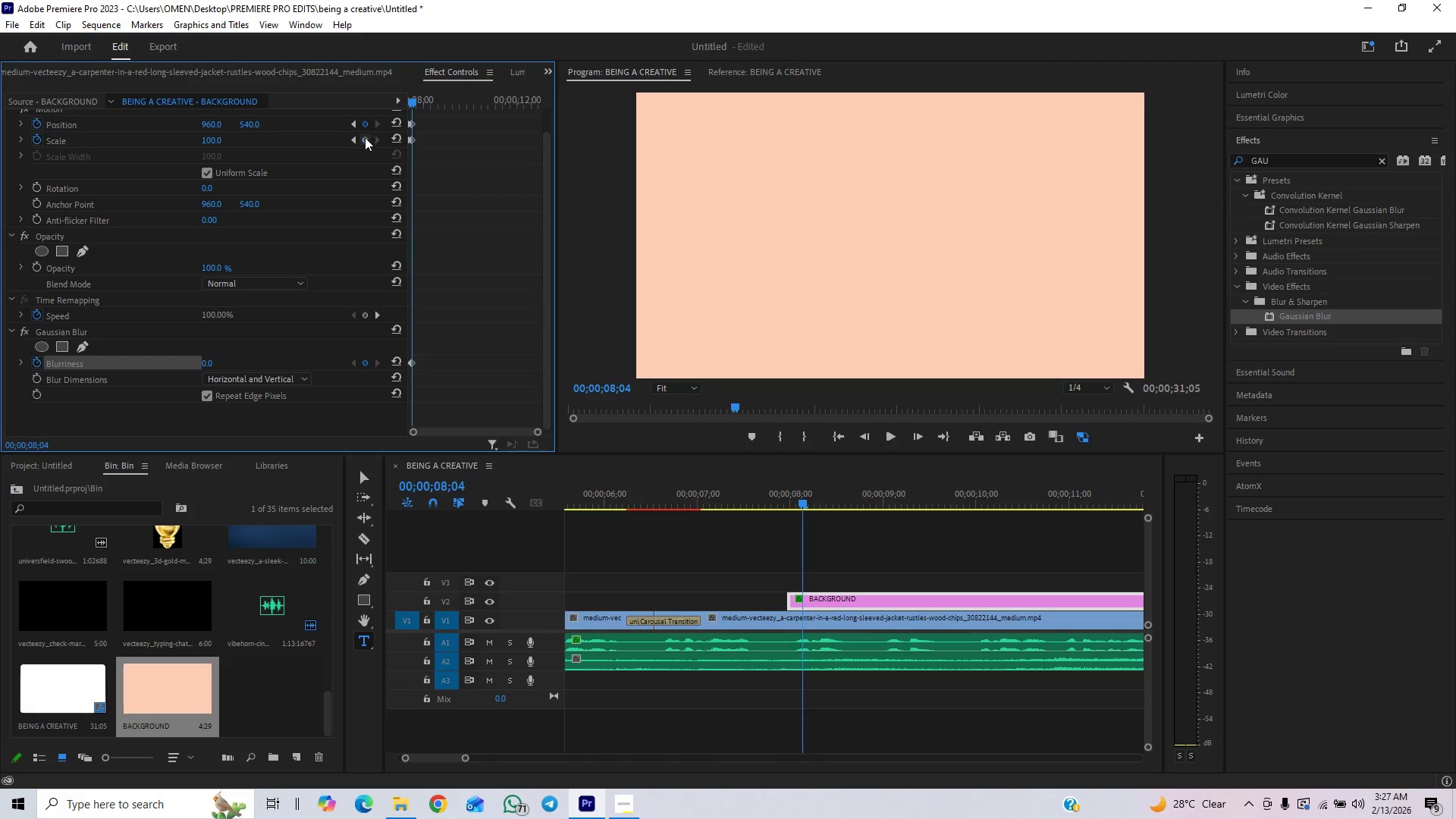 
left_click([353, 141])
 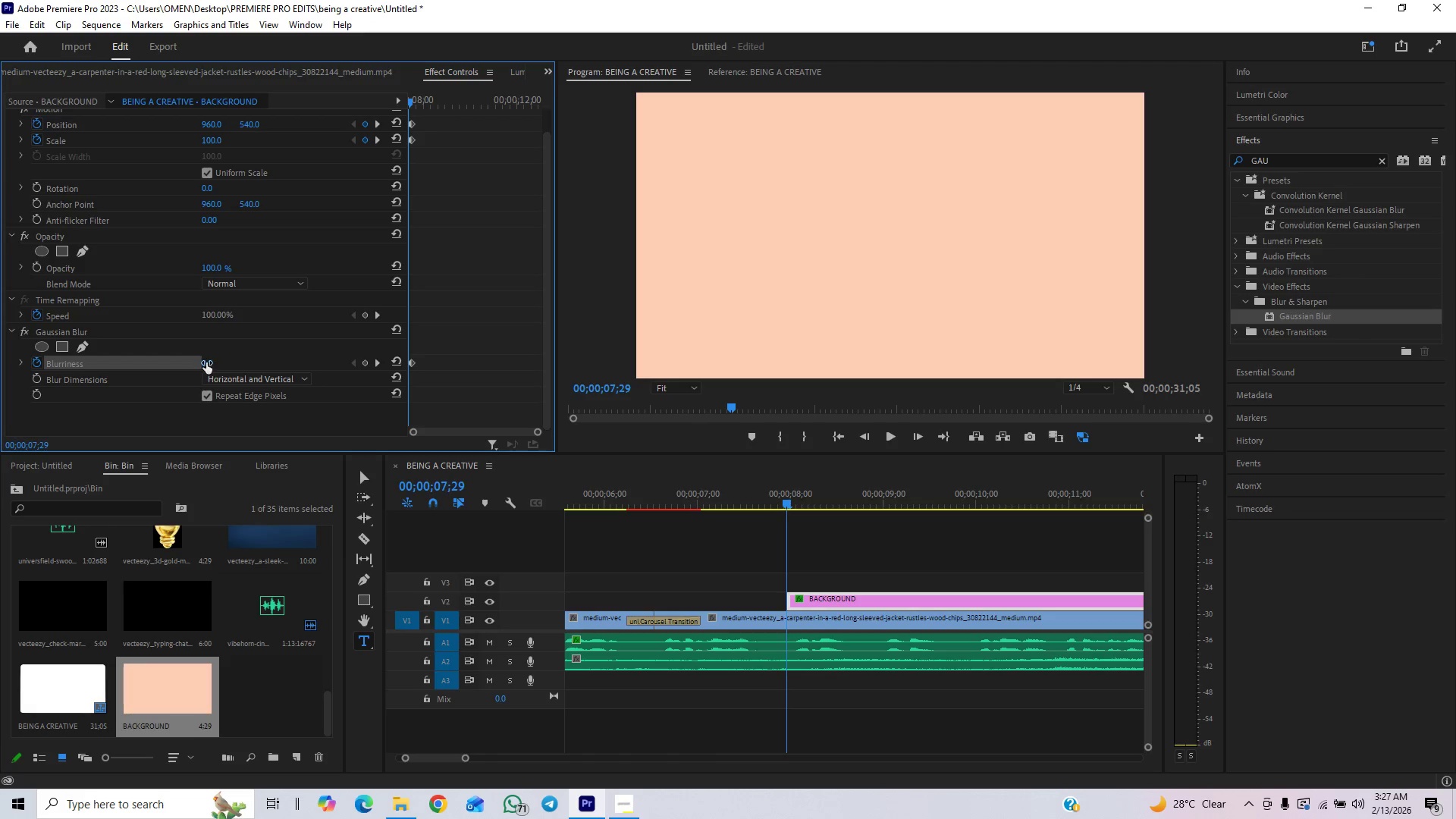 
left_click([206, 361])
 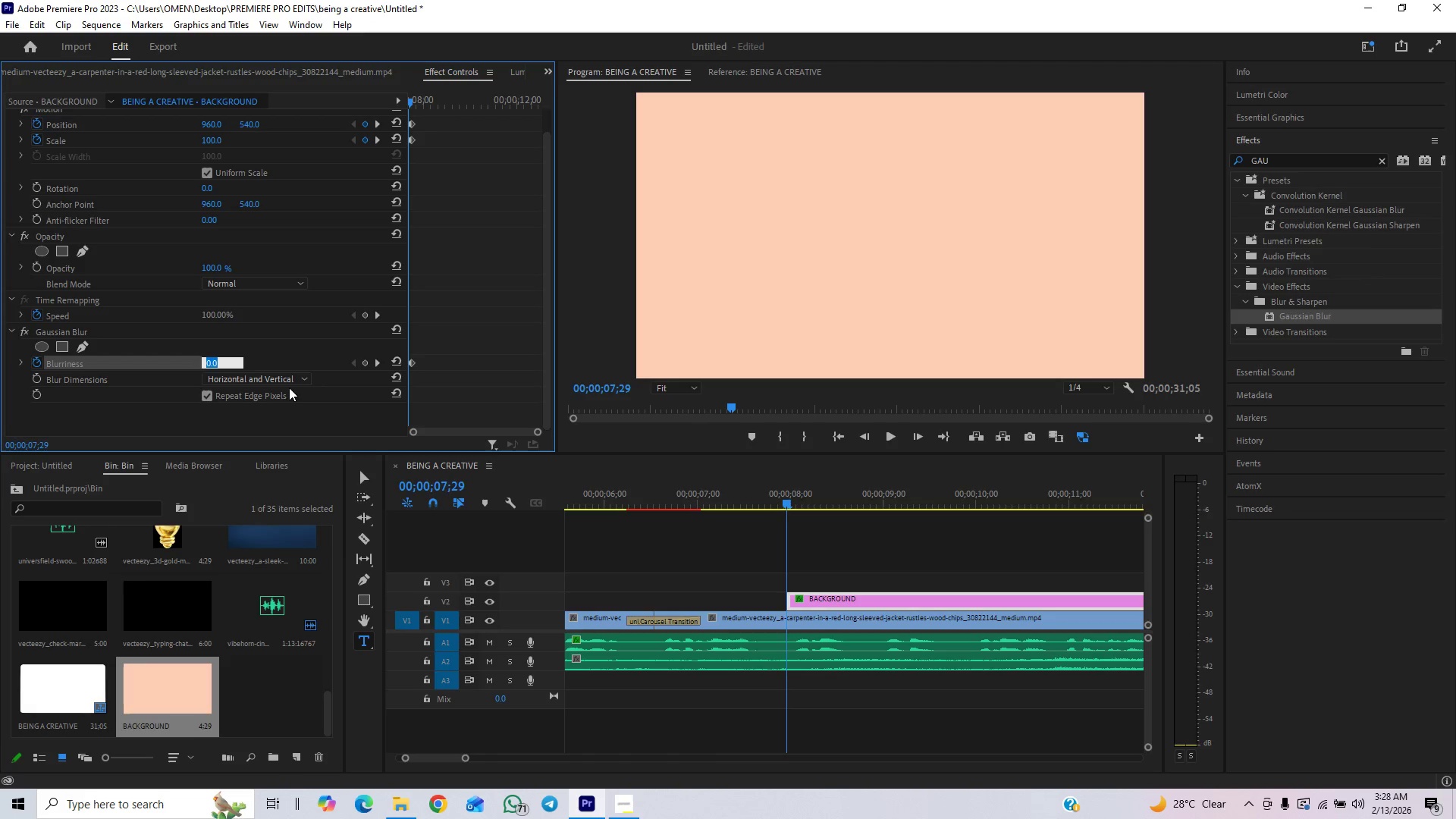 
type(20)
 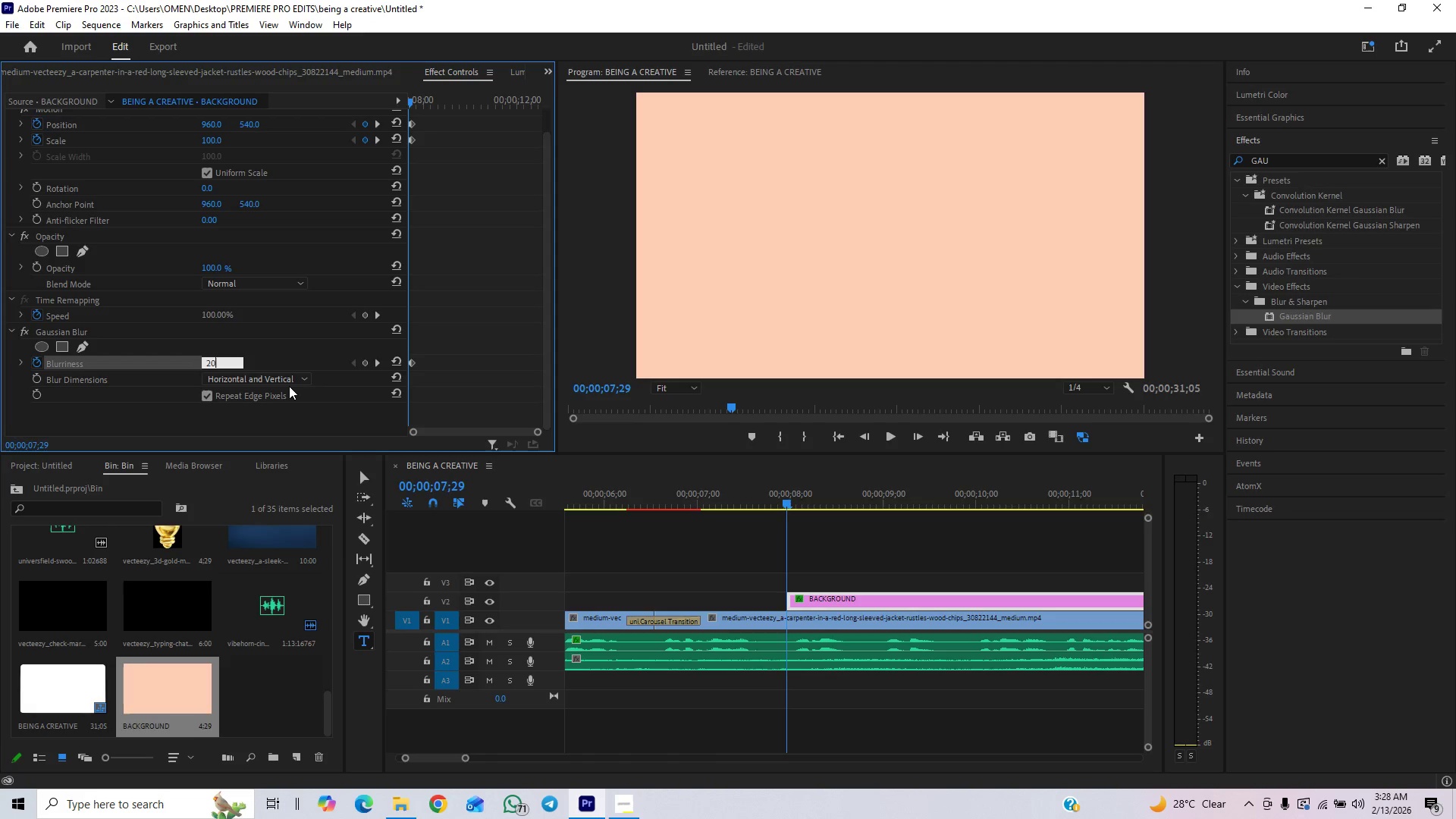 
key(Enter)
 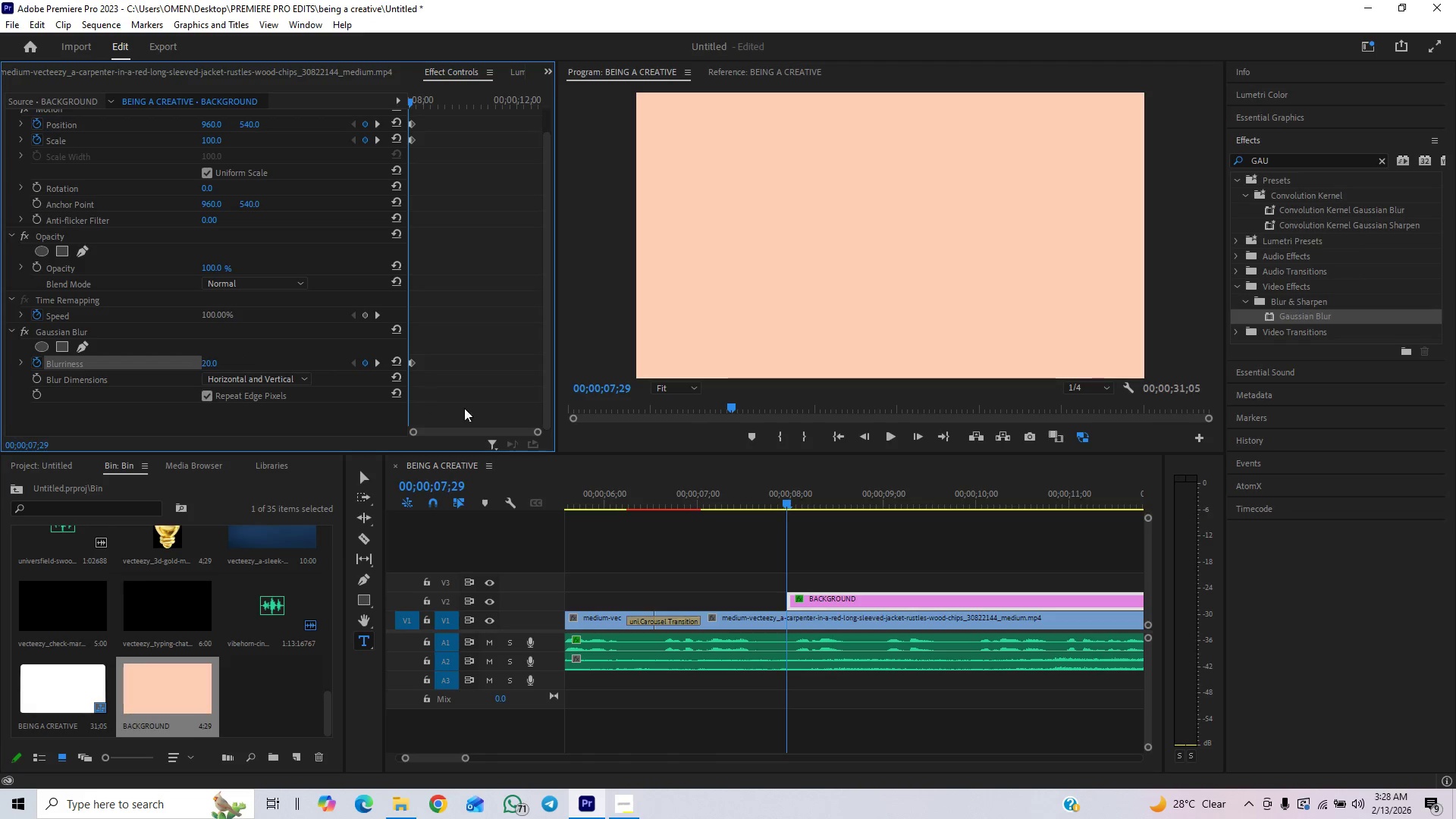 
left_click_drag(start_coordinate=[541, 431], to_coordinate=[503, 463])
 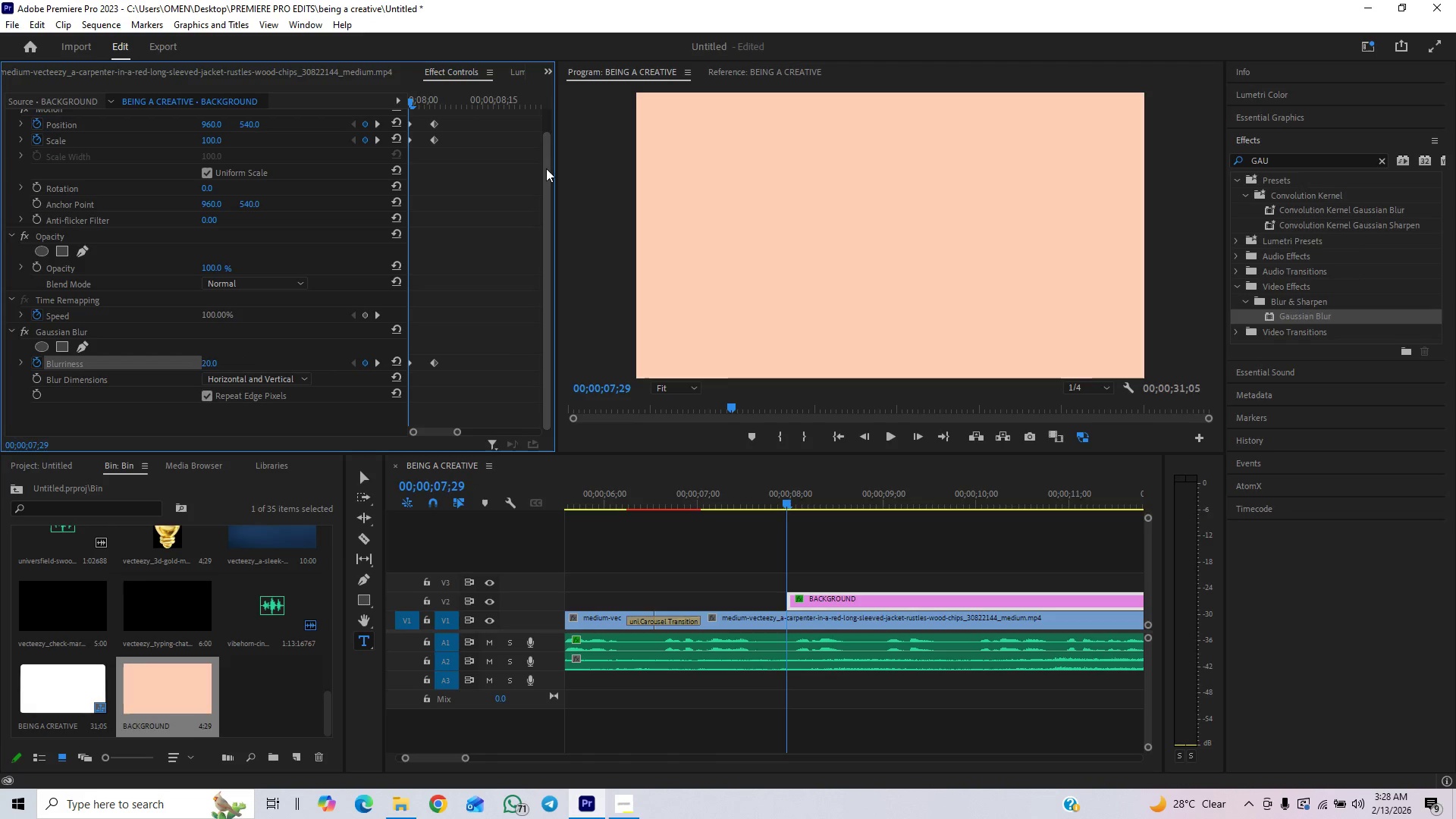 
left_click_drag(start_coordinate=[548, 164], to_coordinate=[549, 111])
 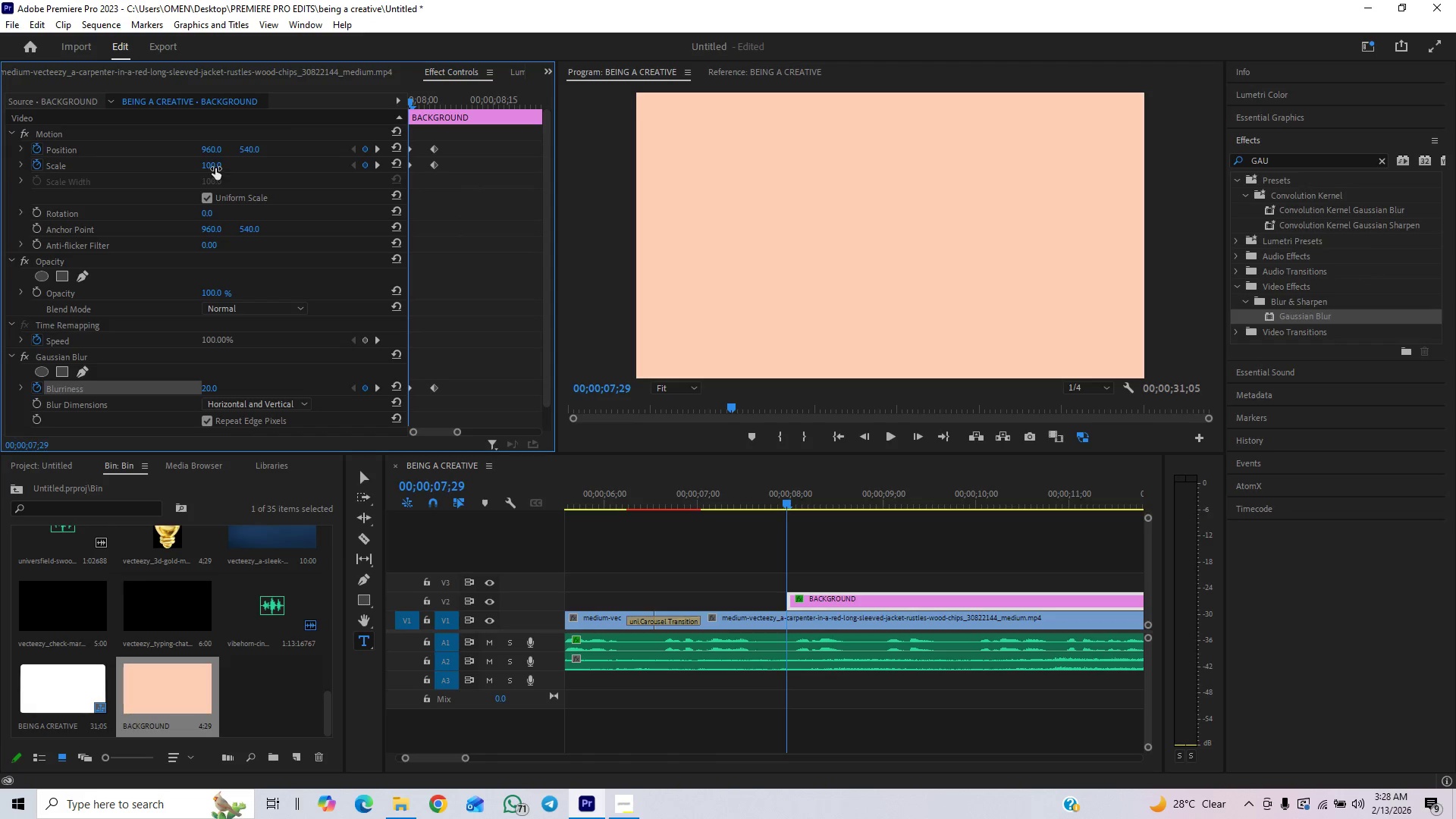 
left_click_drag(start_coordinate=[214, 168], to_coordinate=[143, 221])
 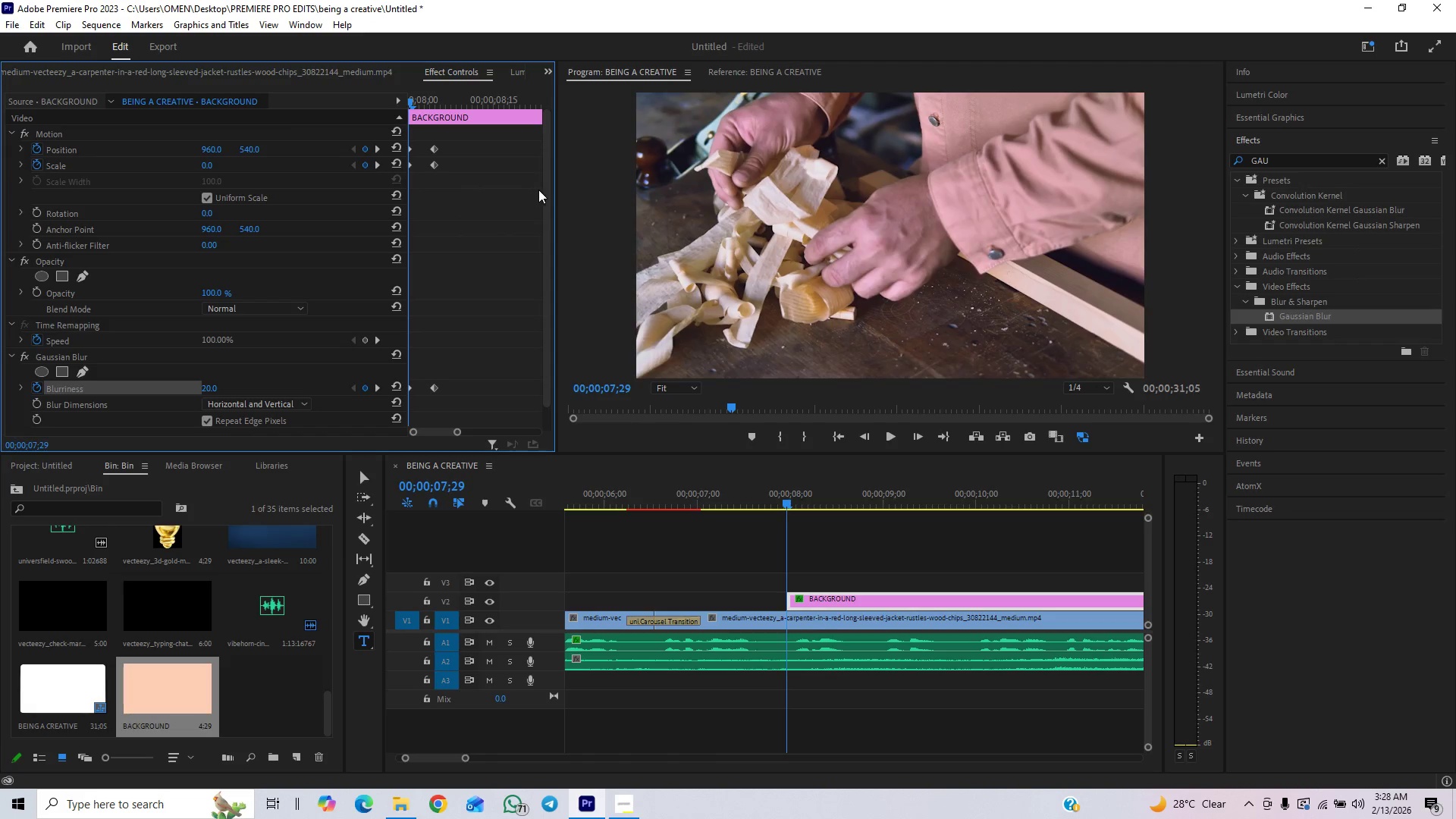 
left_click_drag(start_coordinate=[549, 190], to_coordinate=[500, 395])
 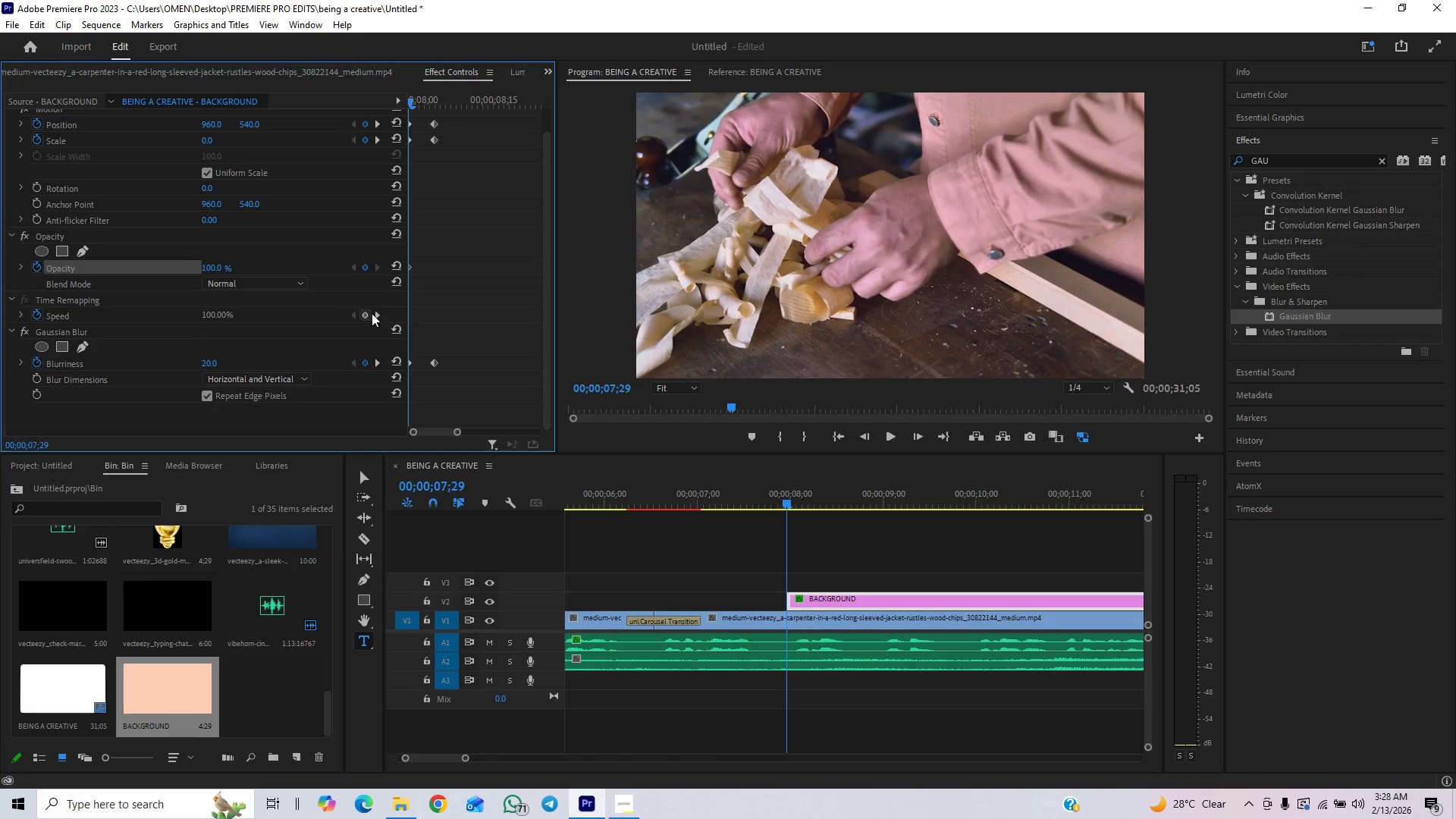 
wait(5.59)
 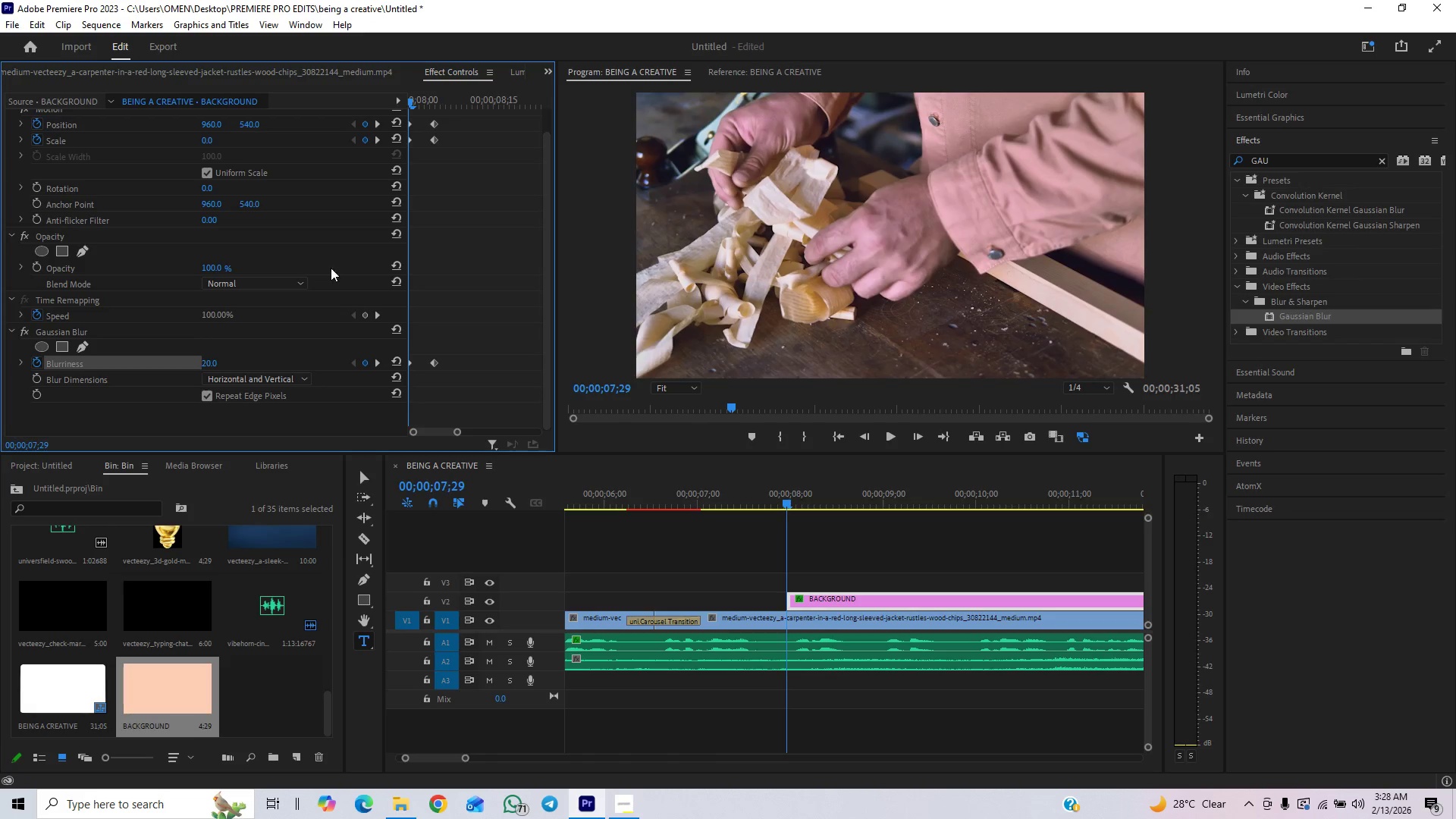 
left_click([375, 366])
 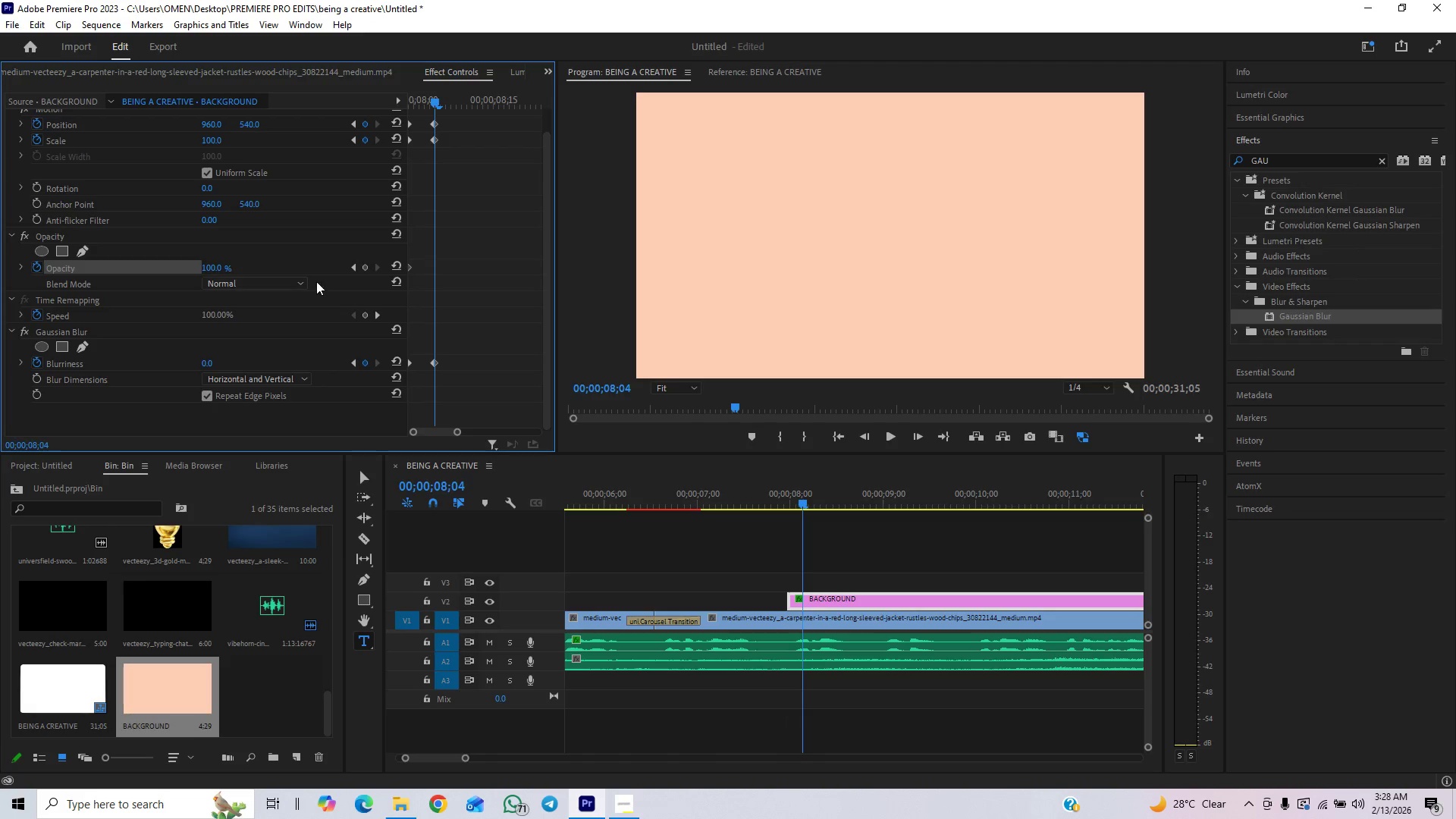 
left_click([366, 268])
 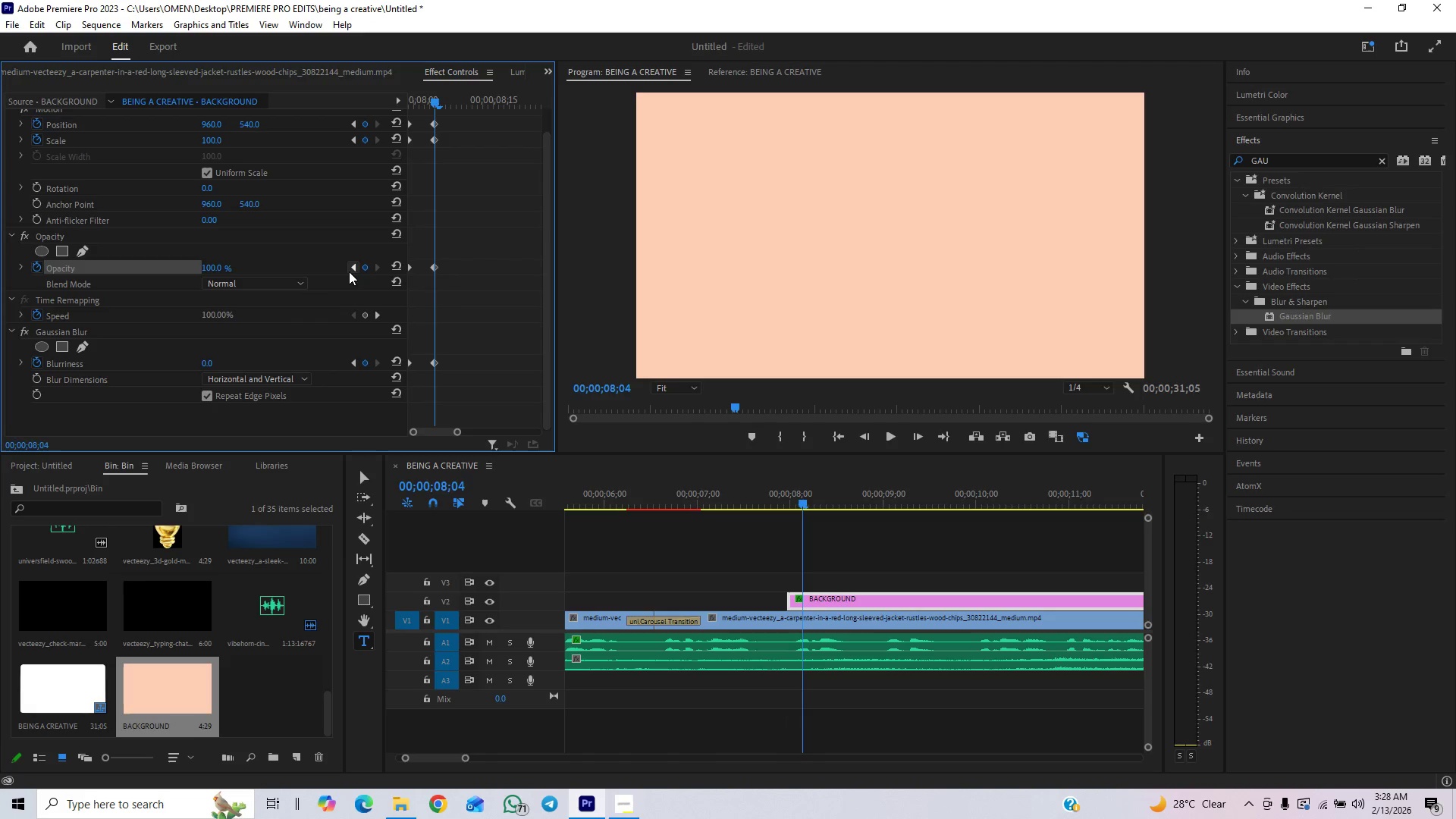 
left_click([350, 271])
 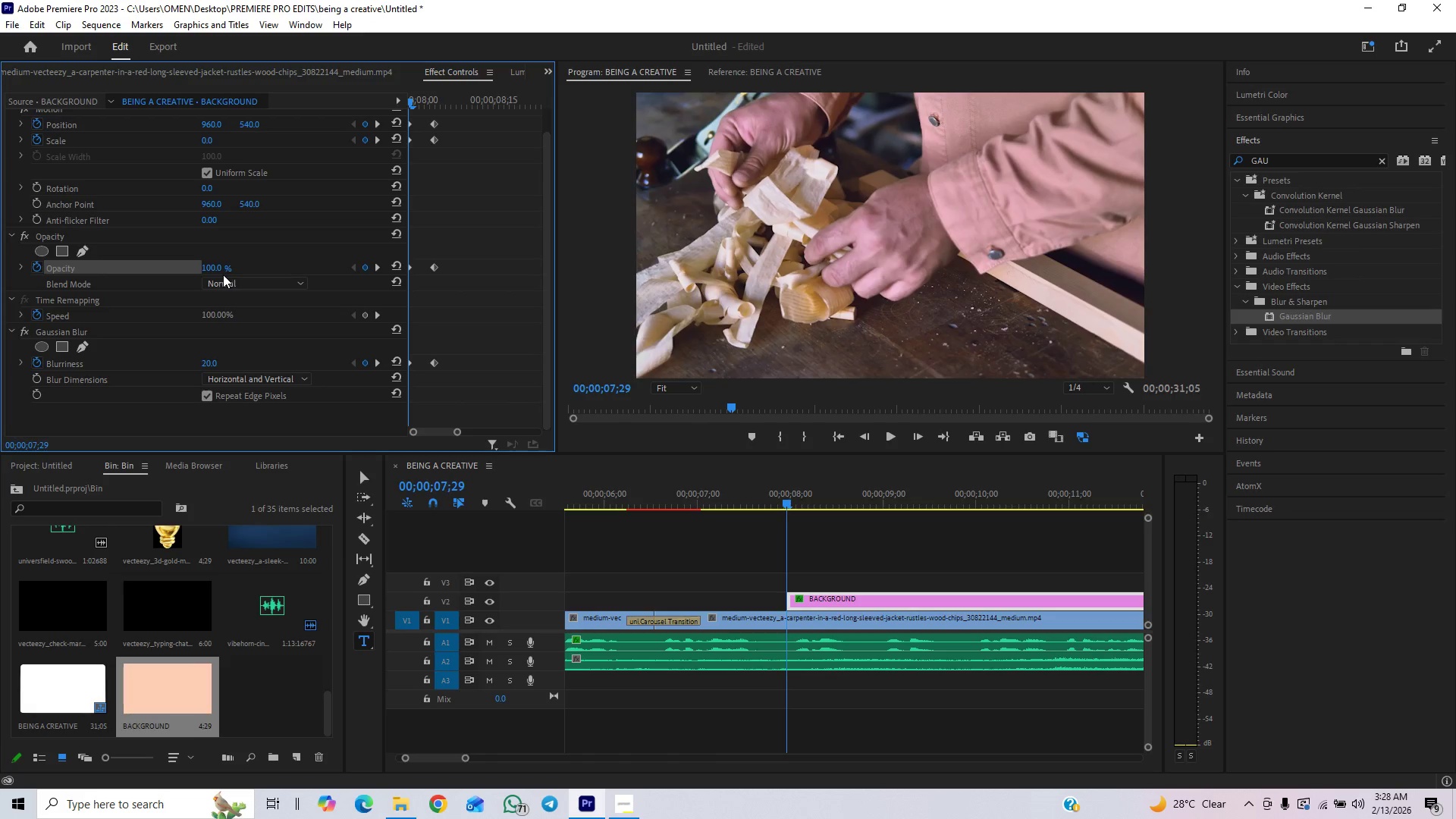 
left_click_drag(start_coordinate=[221, 268], to_coordinate=[49, 344])
 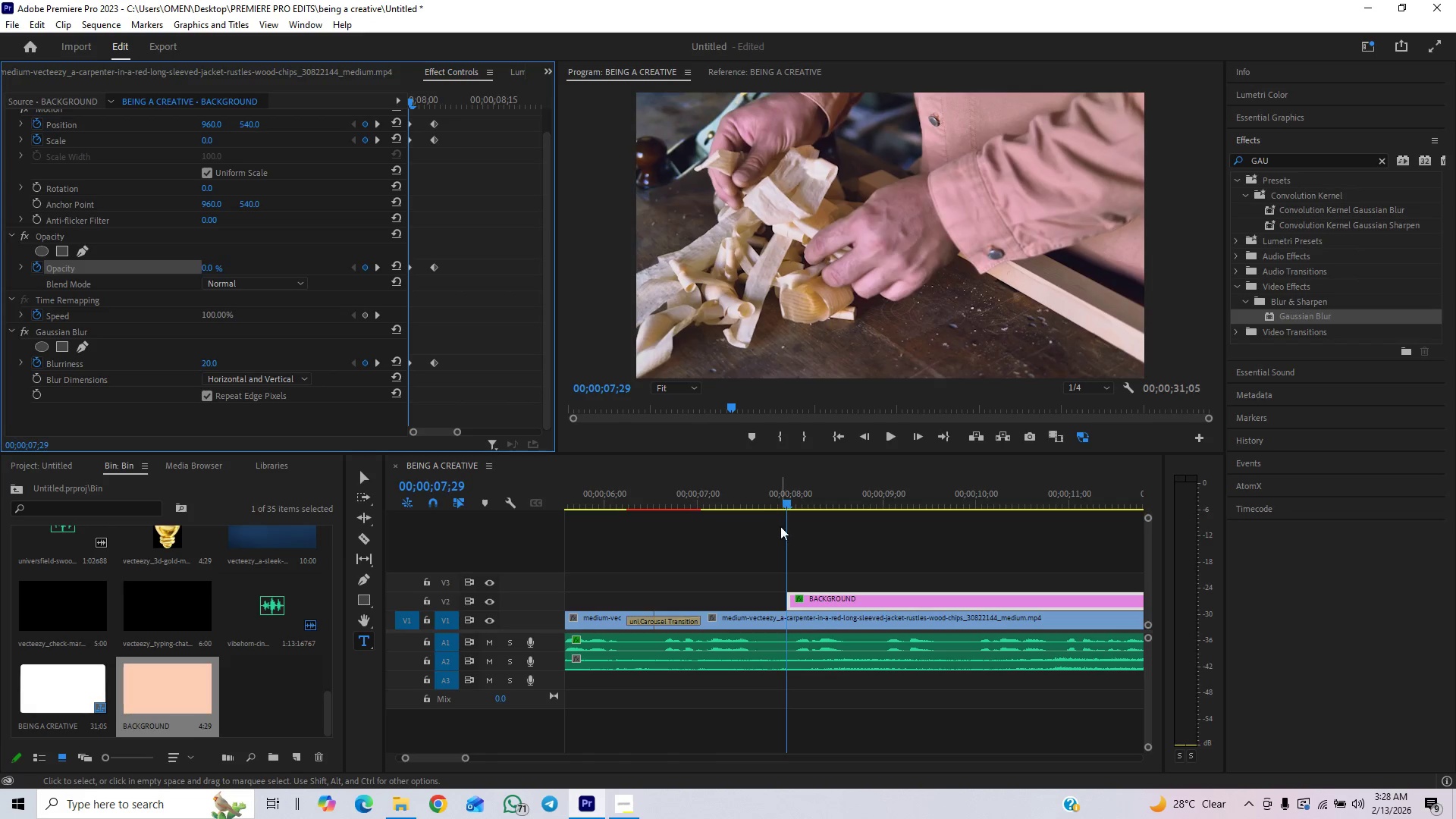 
left_click([771, 502])
 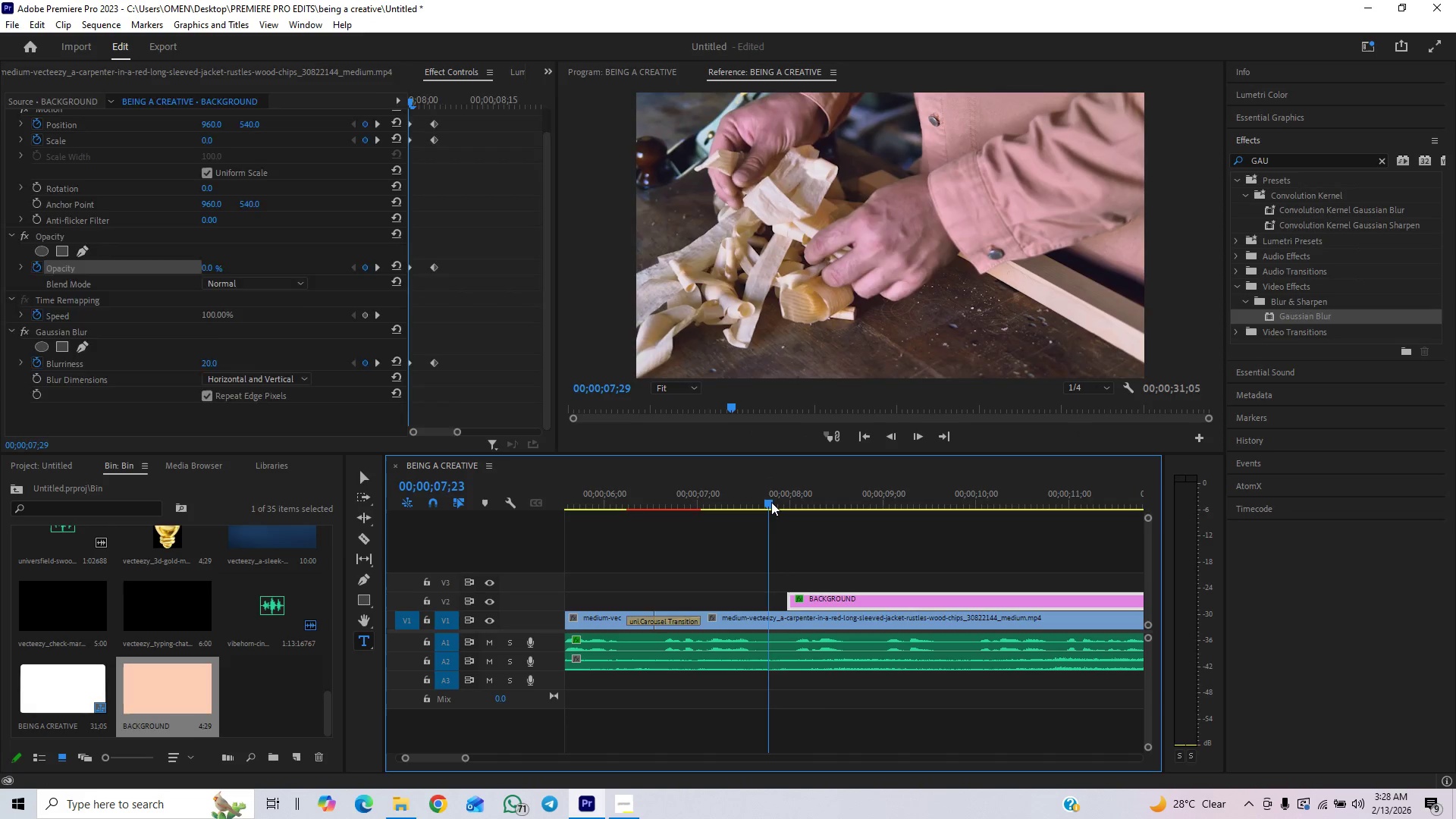 
key(Space)
 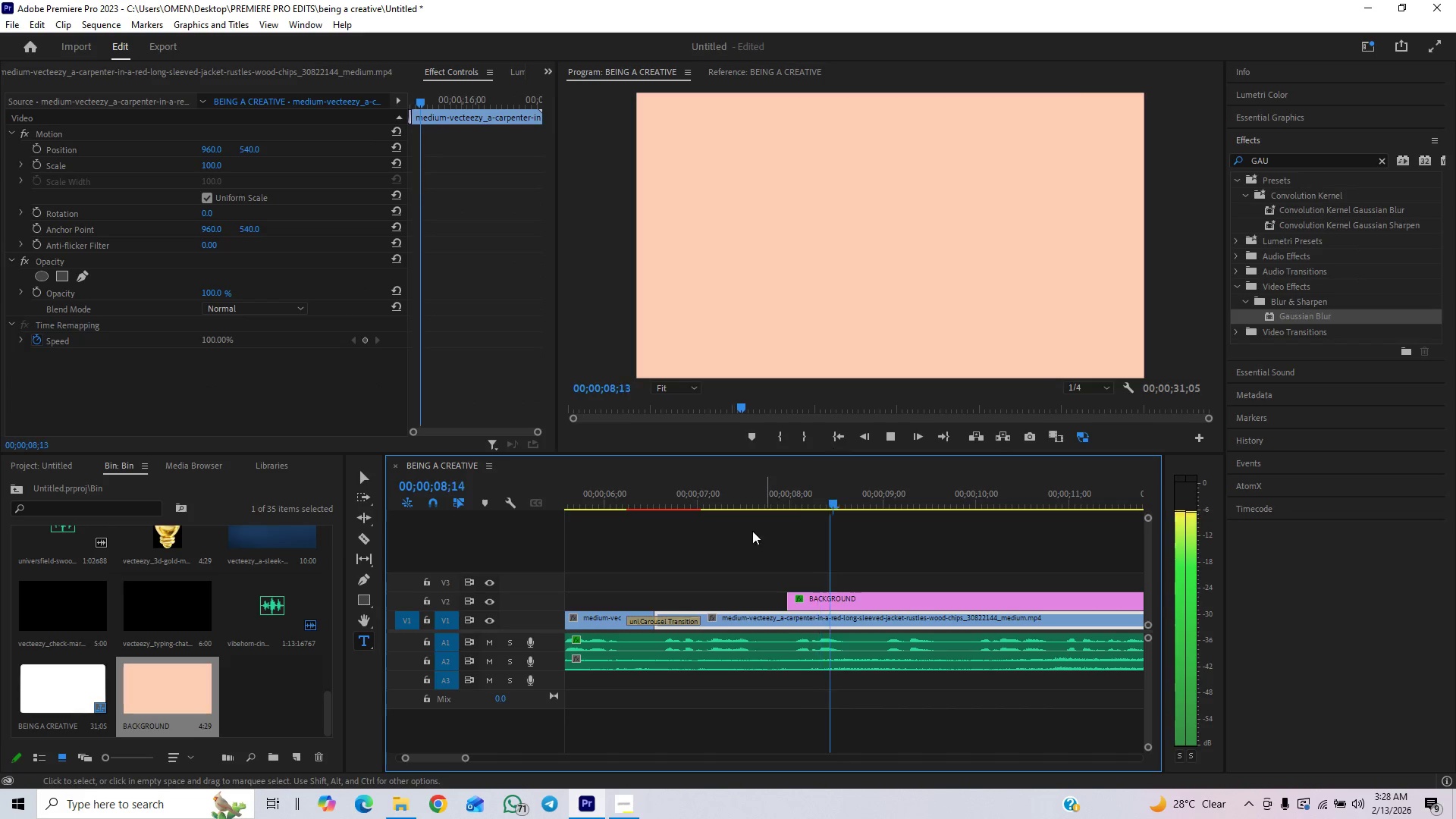 
key(Space)
 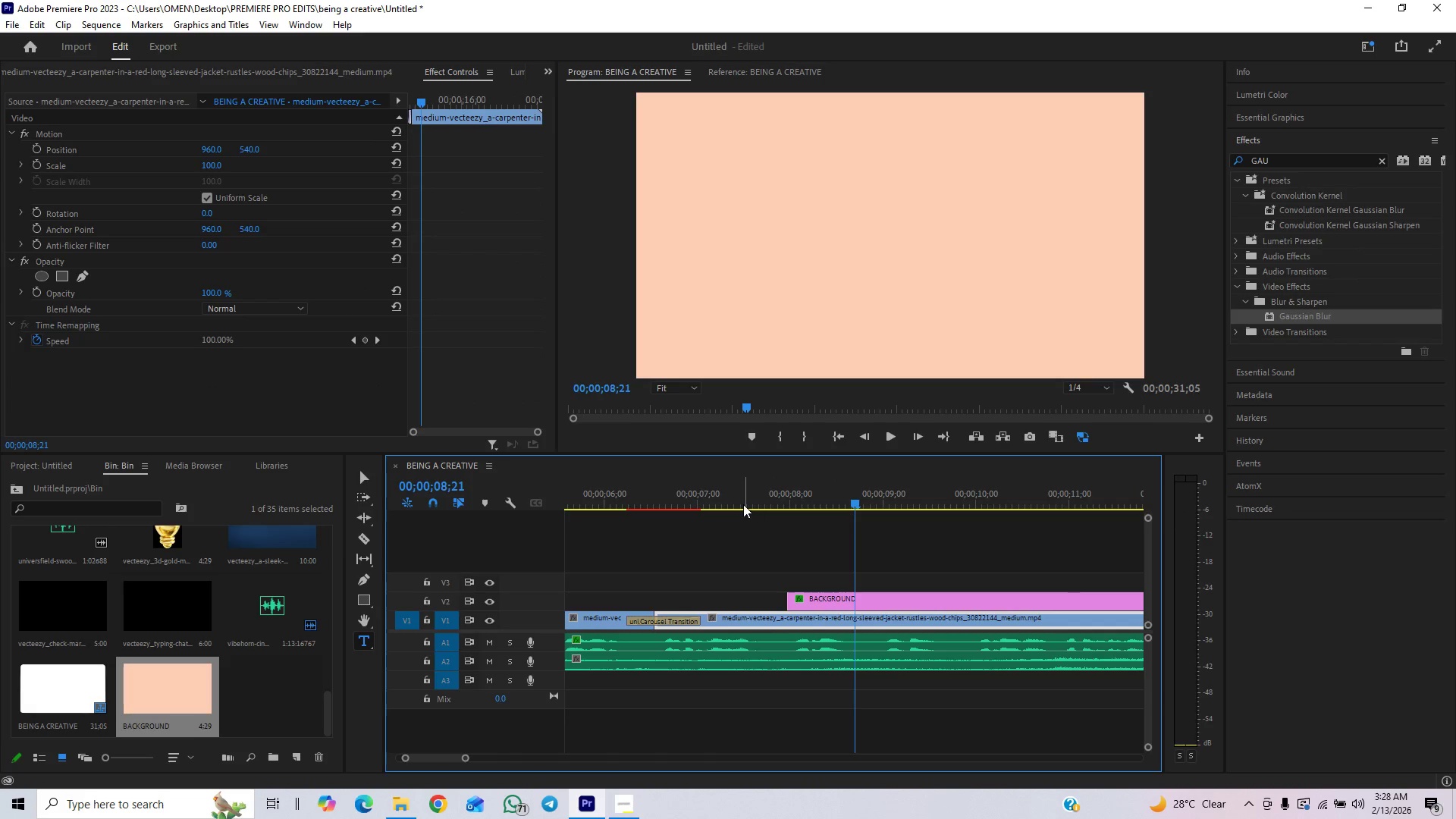 
left_click([742, 503])
 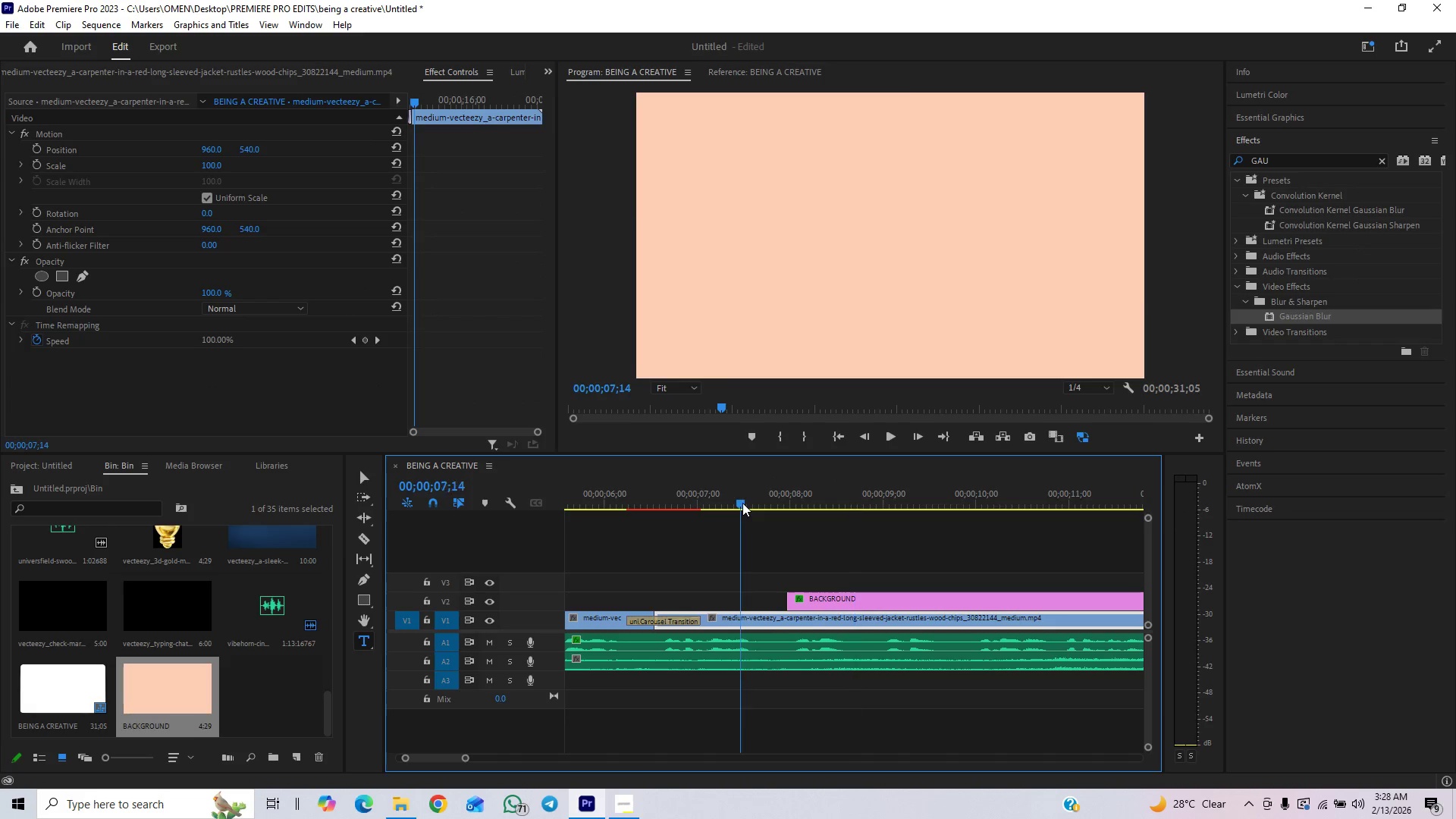 
key(Space)
 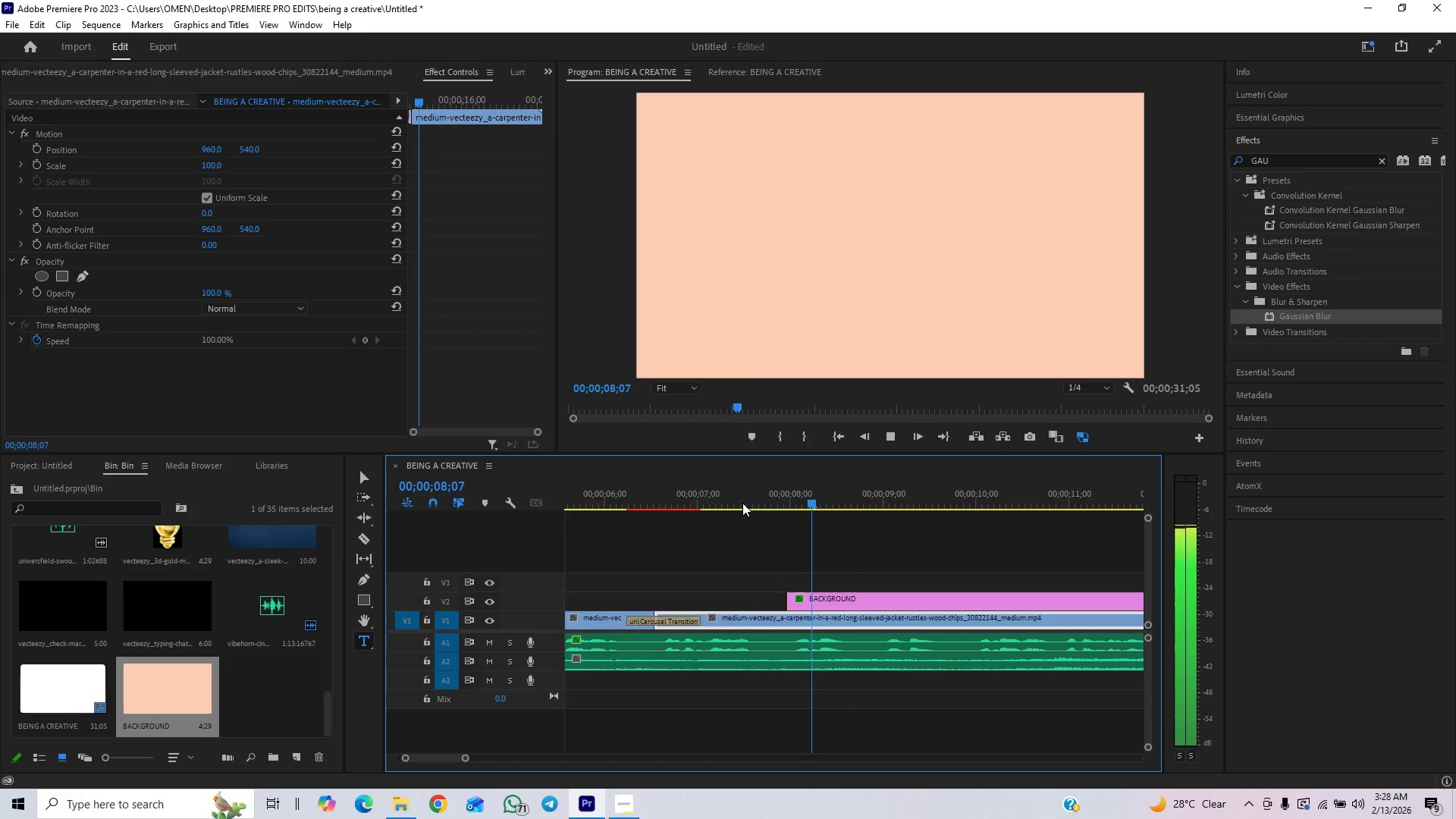 
key(Space)
 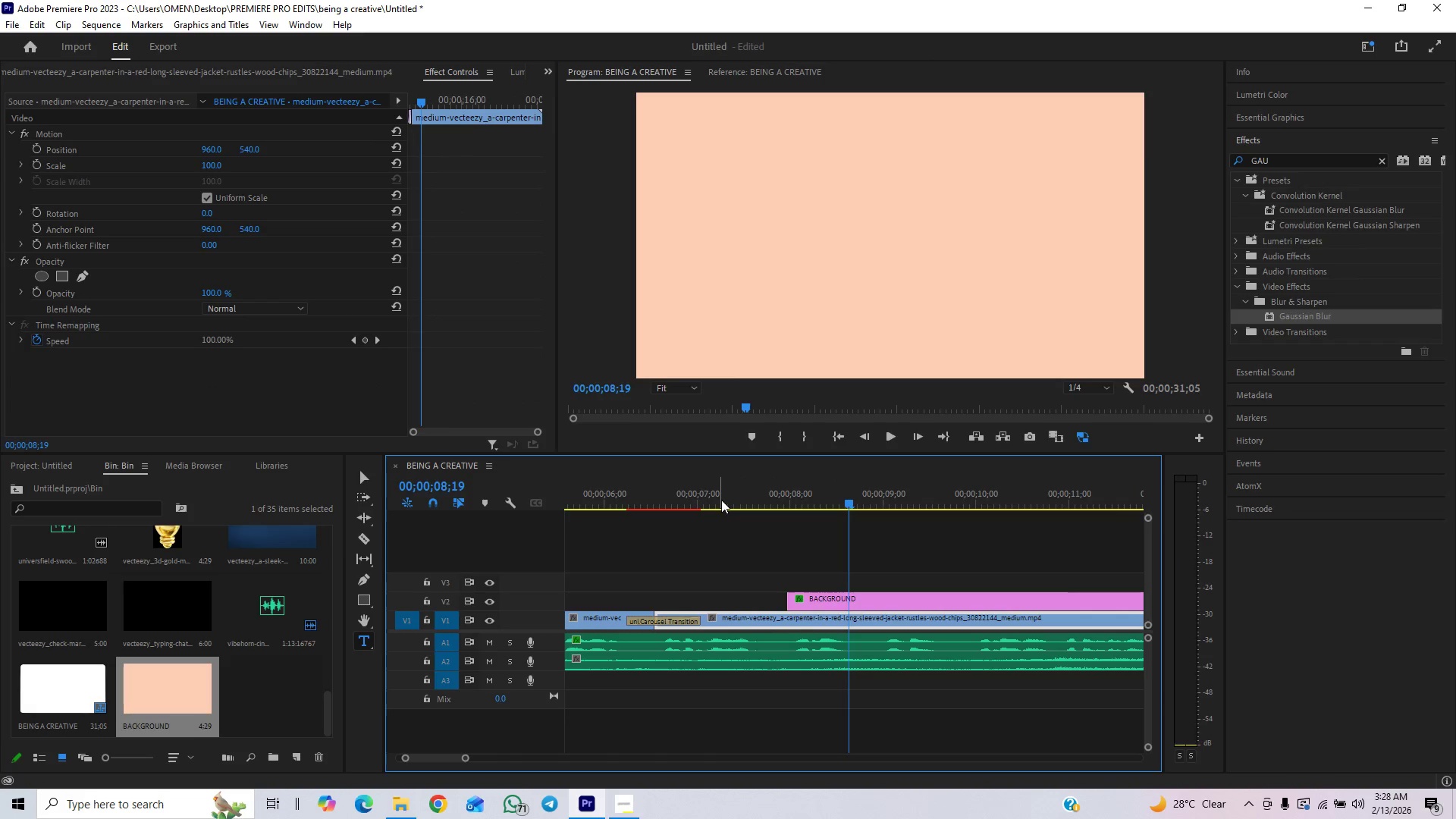 
key(Control+S)
 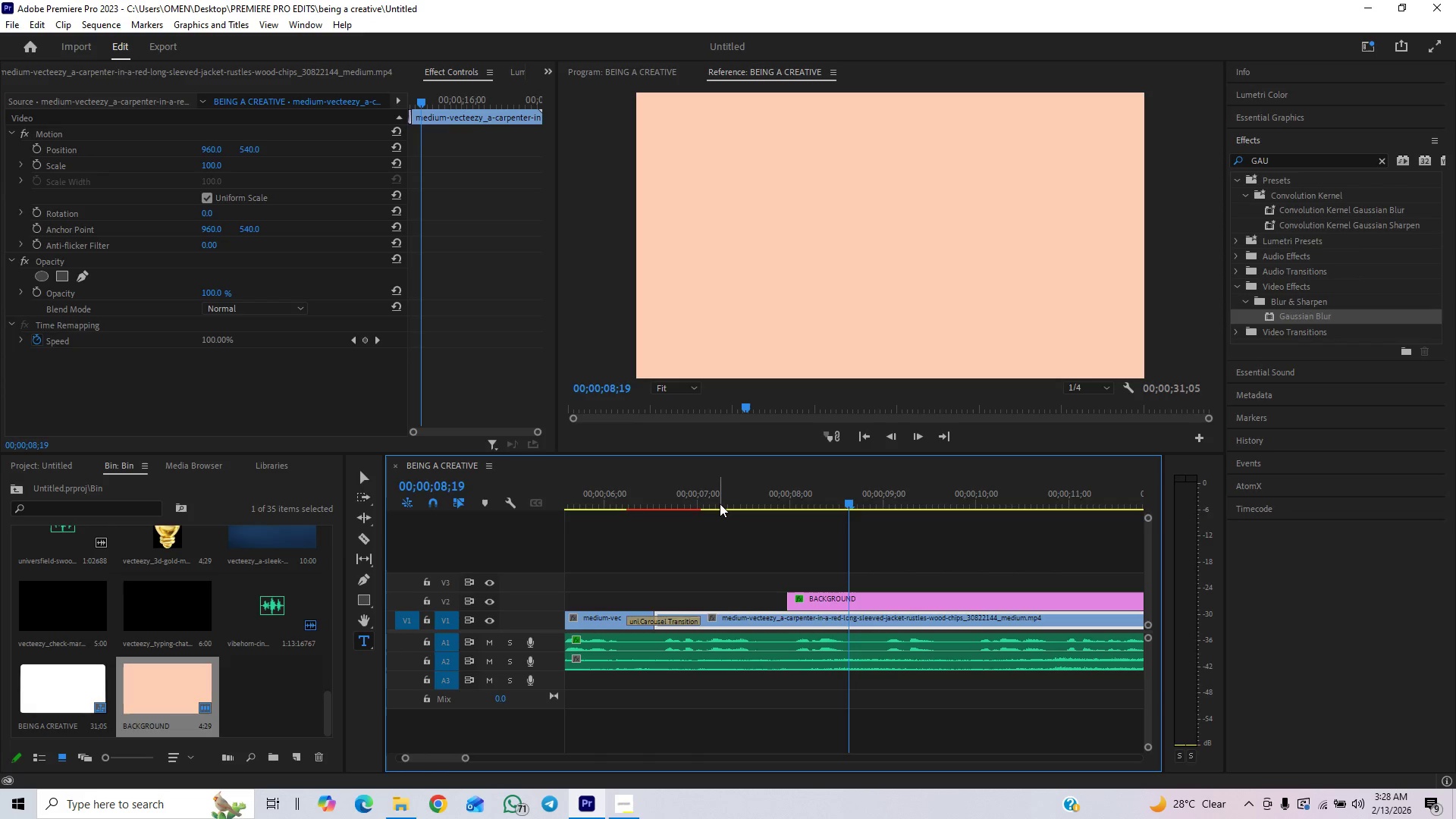 
left_click([725, 499])
 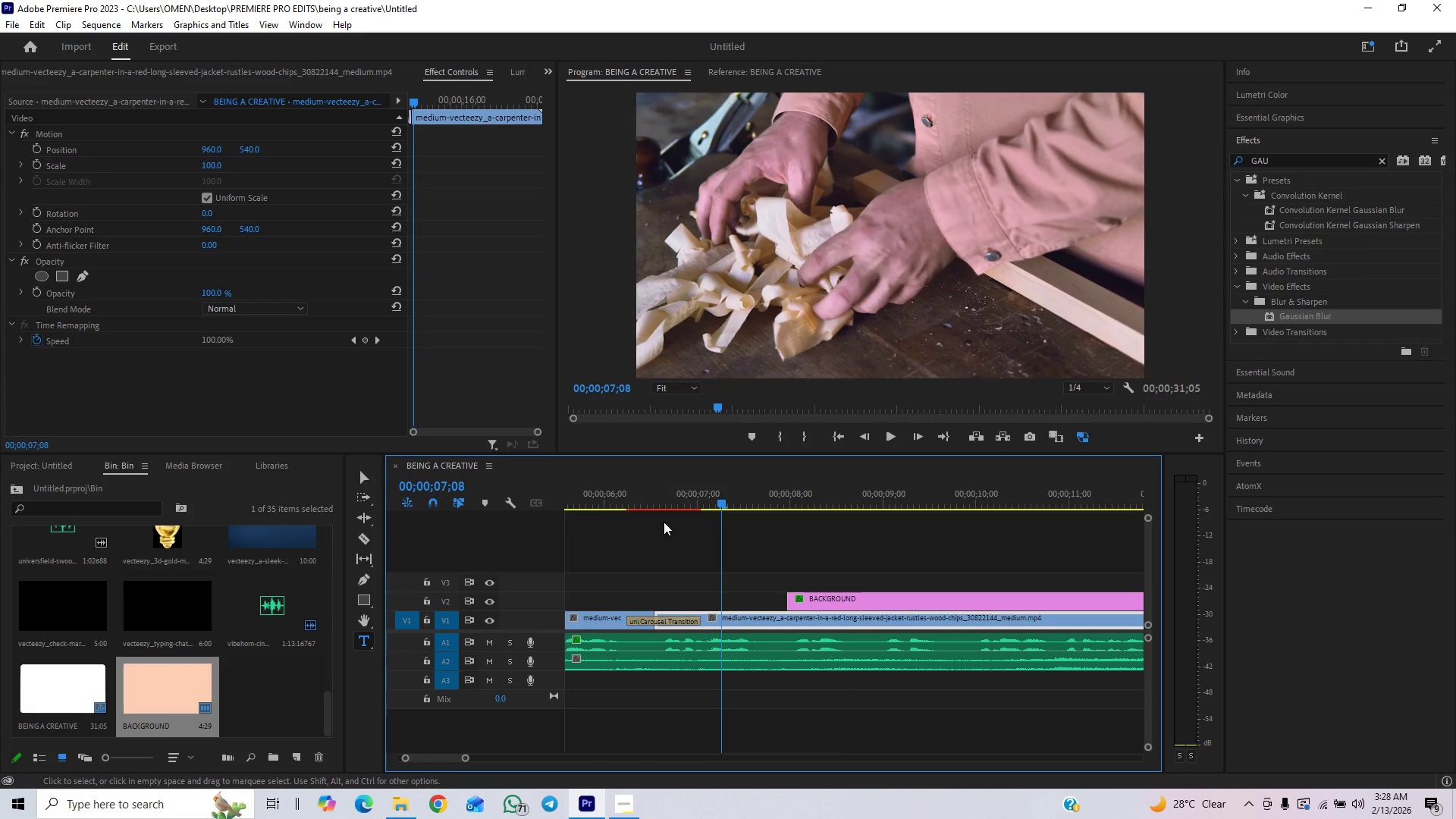 
key(Space)
 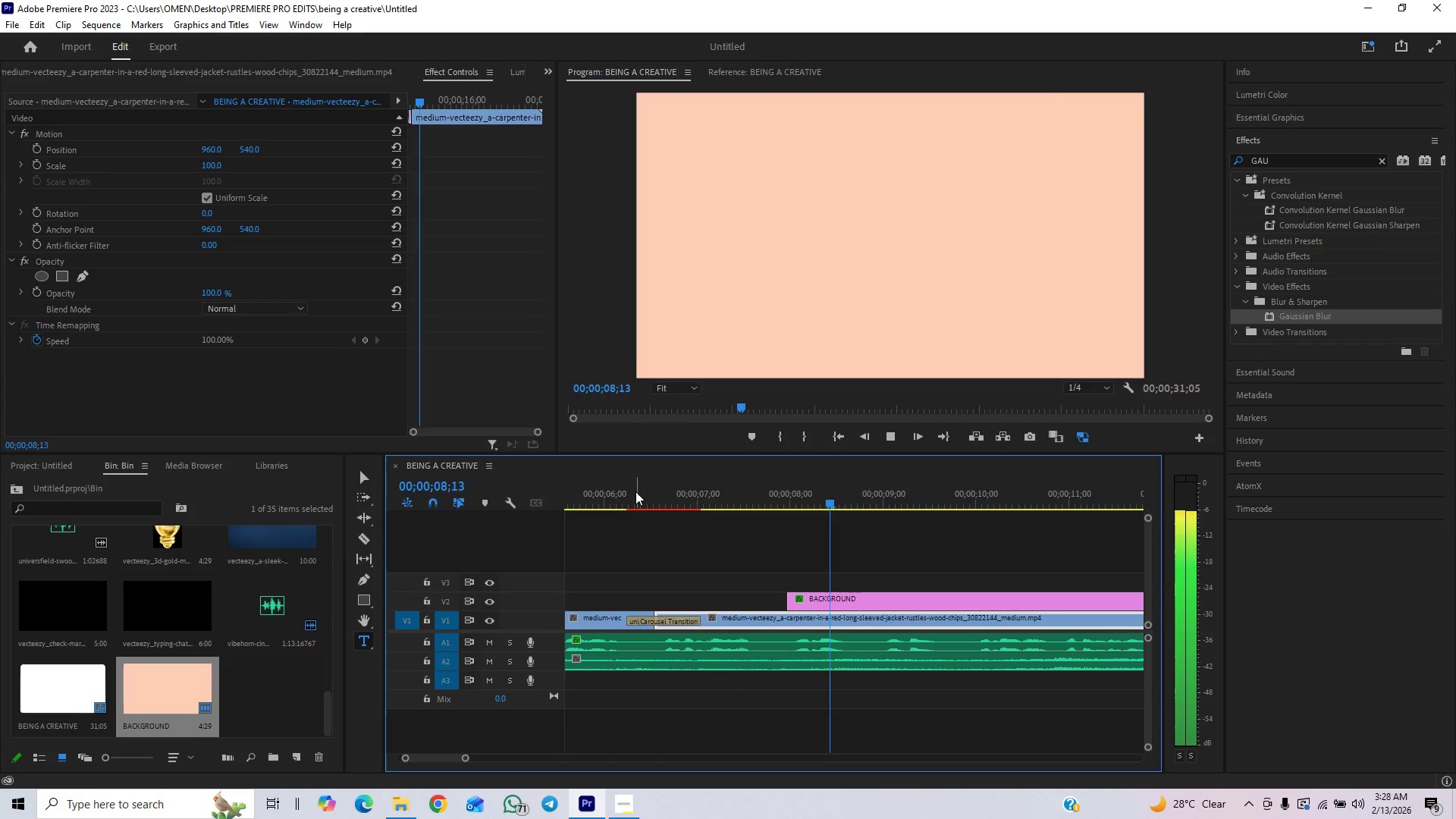 
key(Space)
 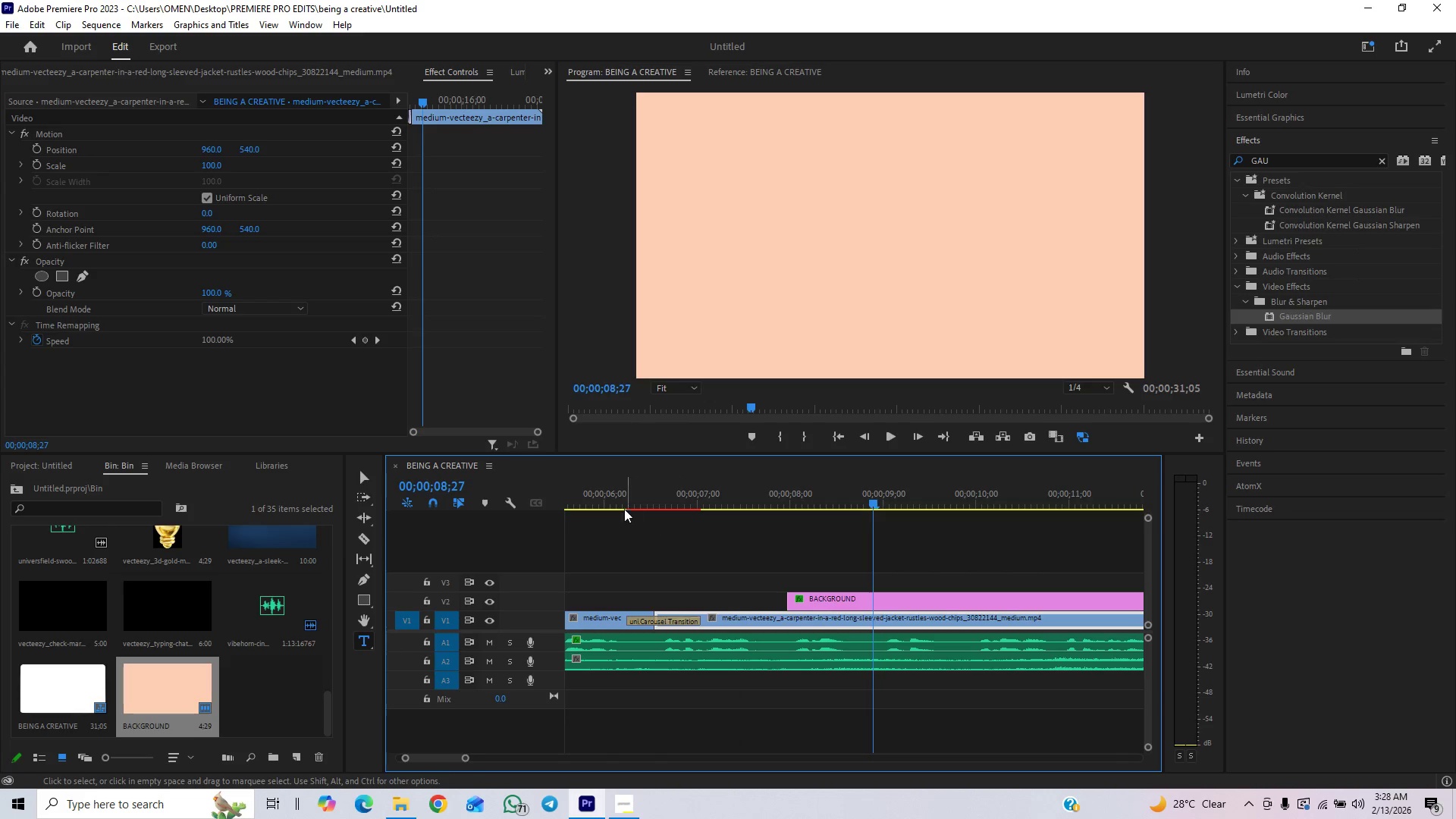 
left_click([617, 504])
 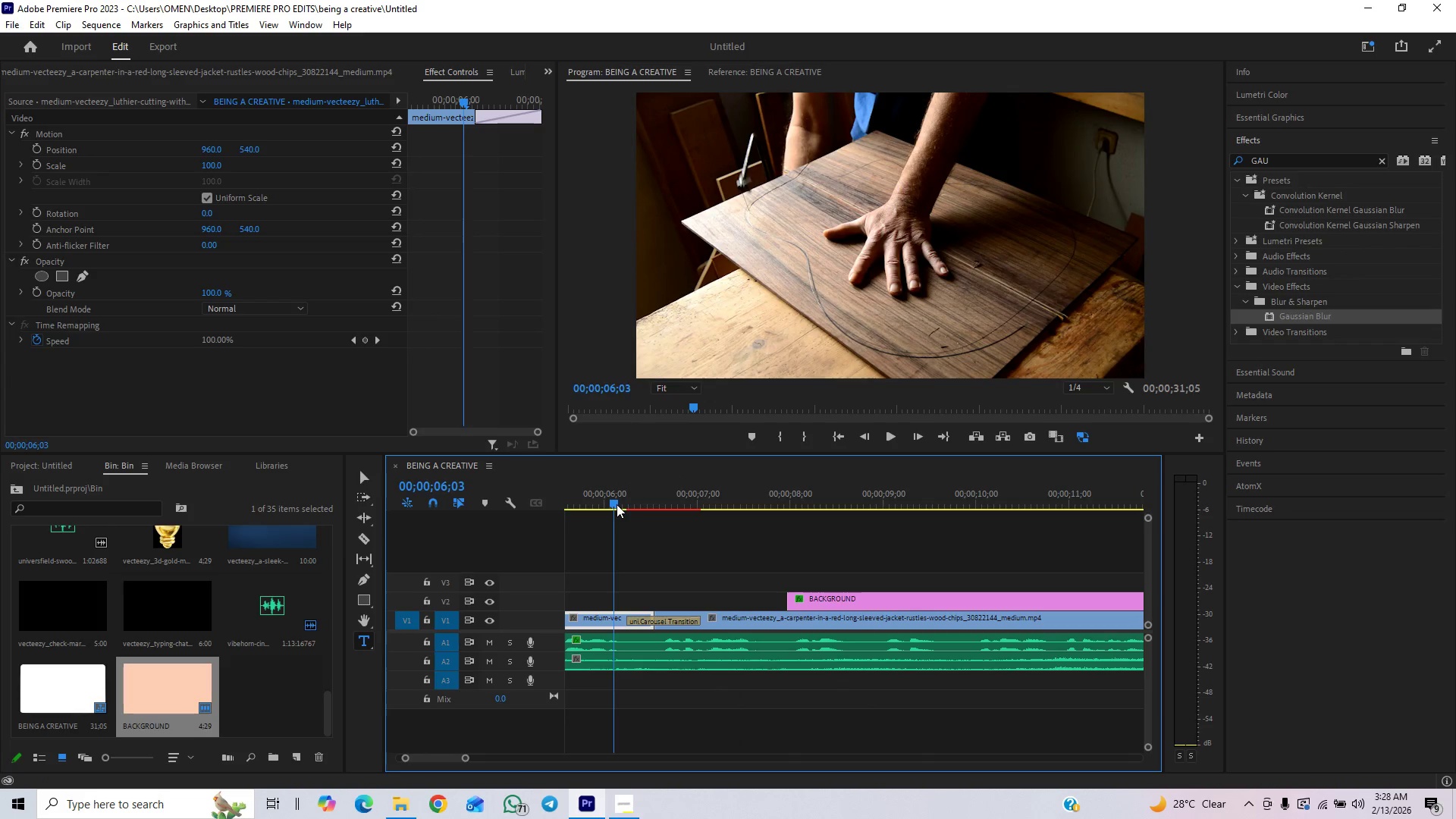 
key(Space)
 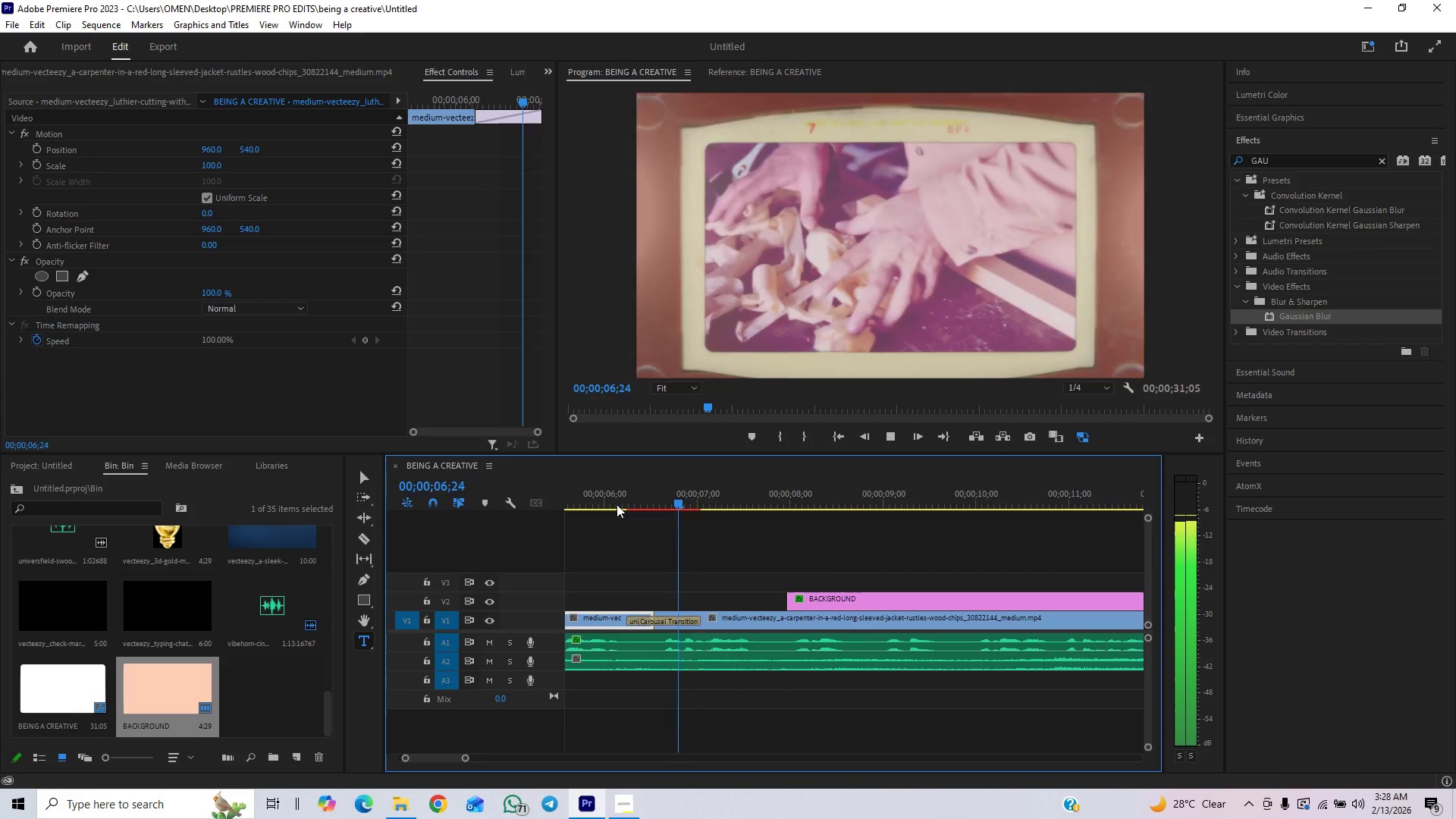 
key(Space)
 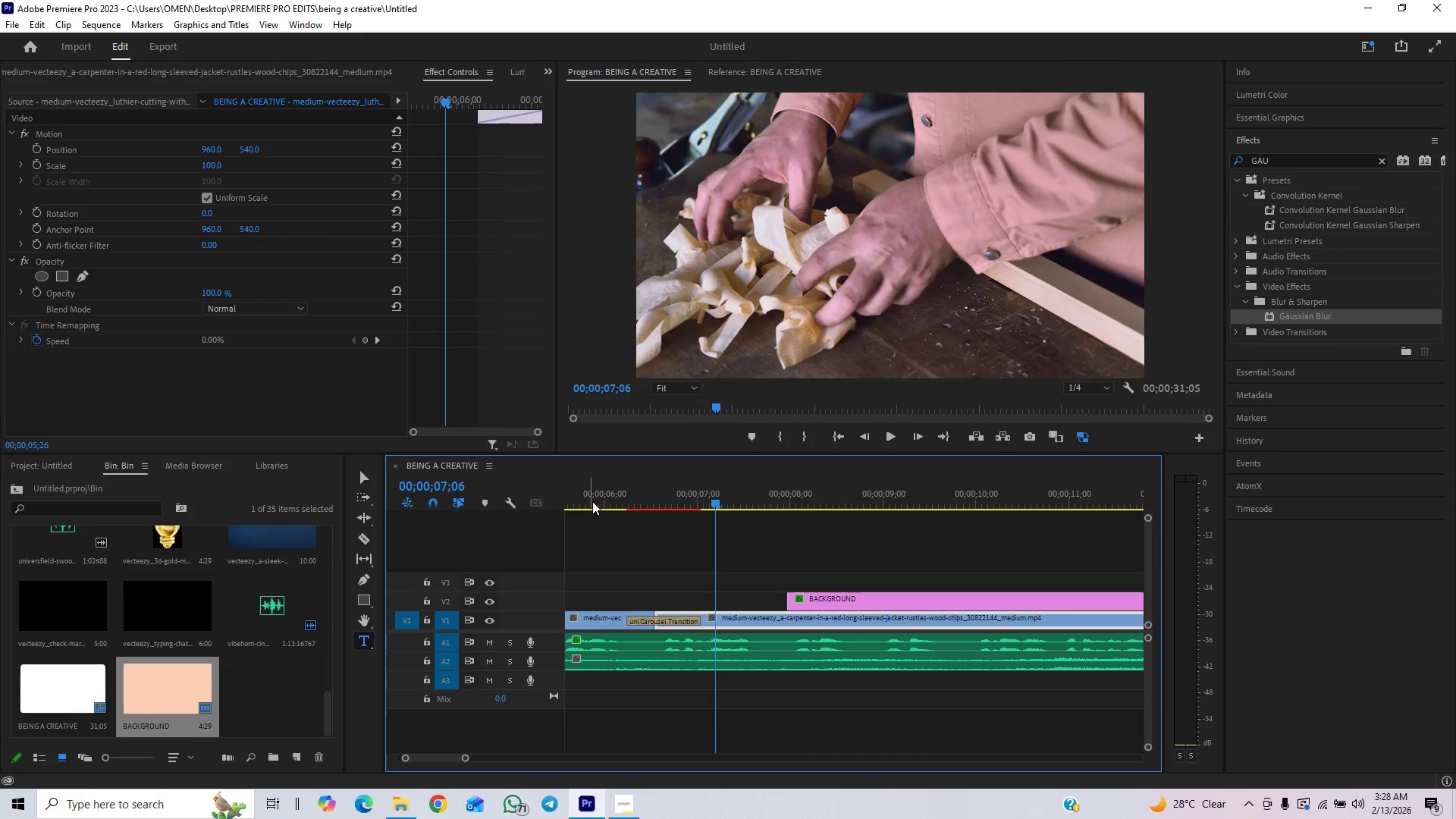 
key(Space)
 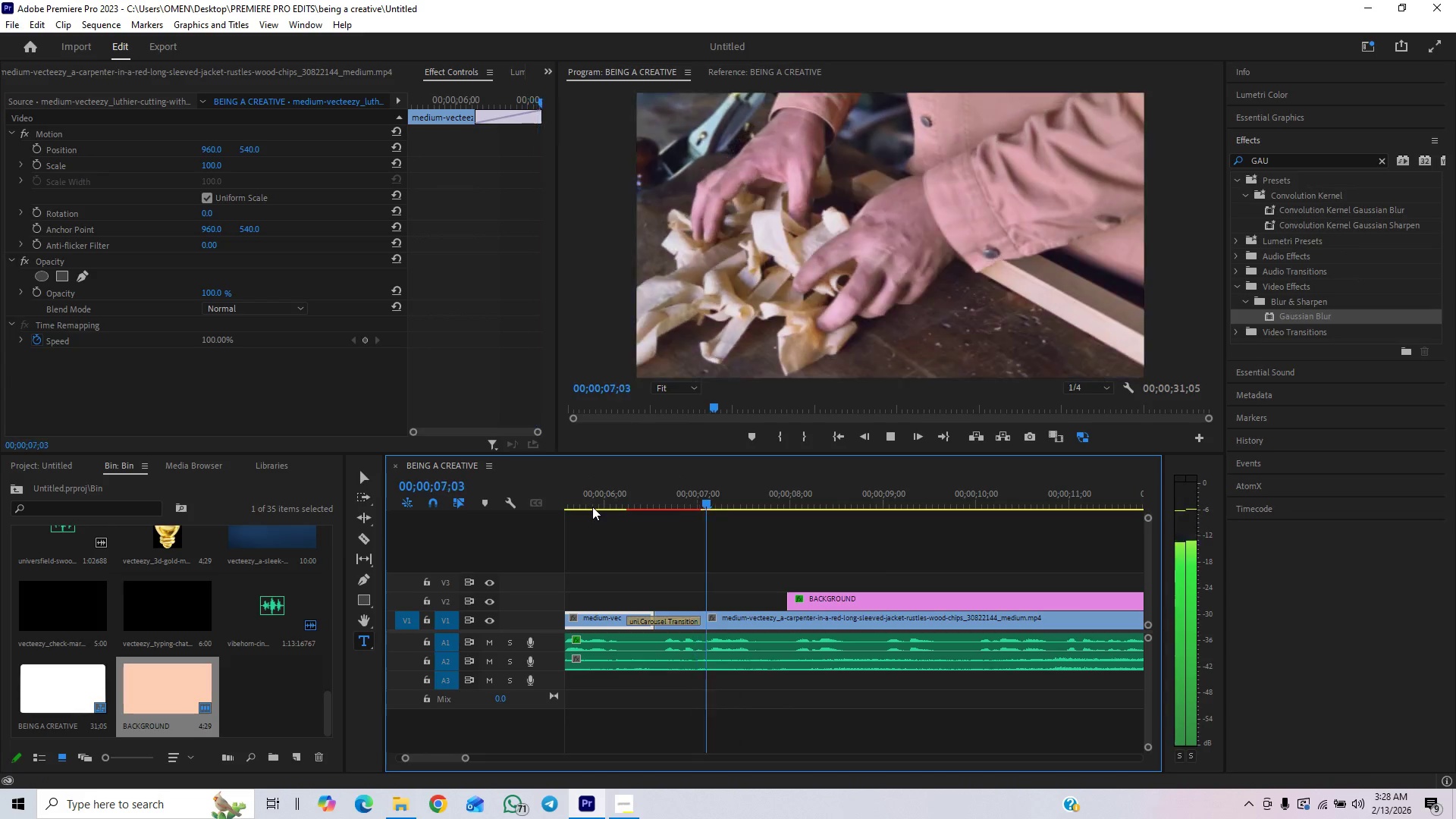 
key(Space)
 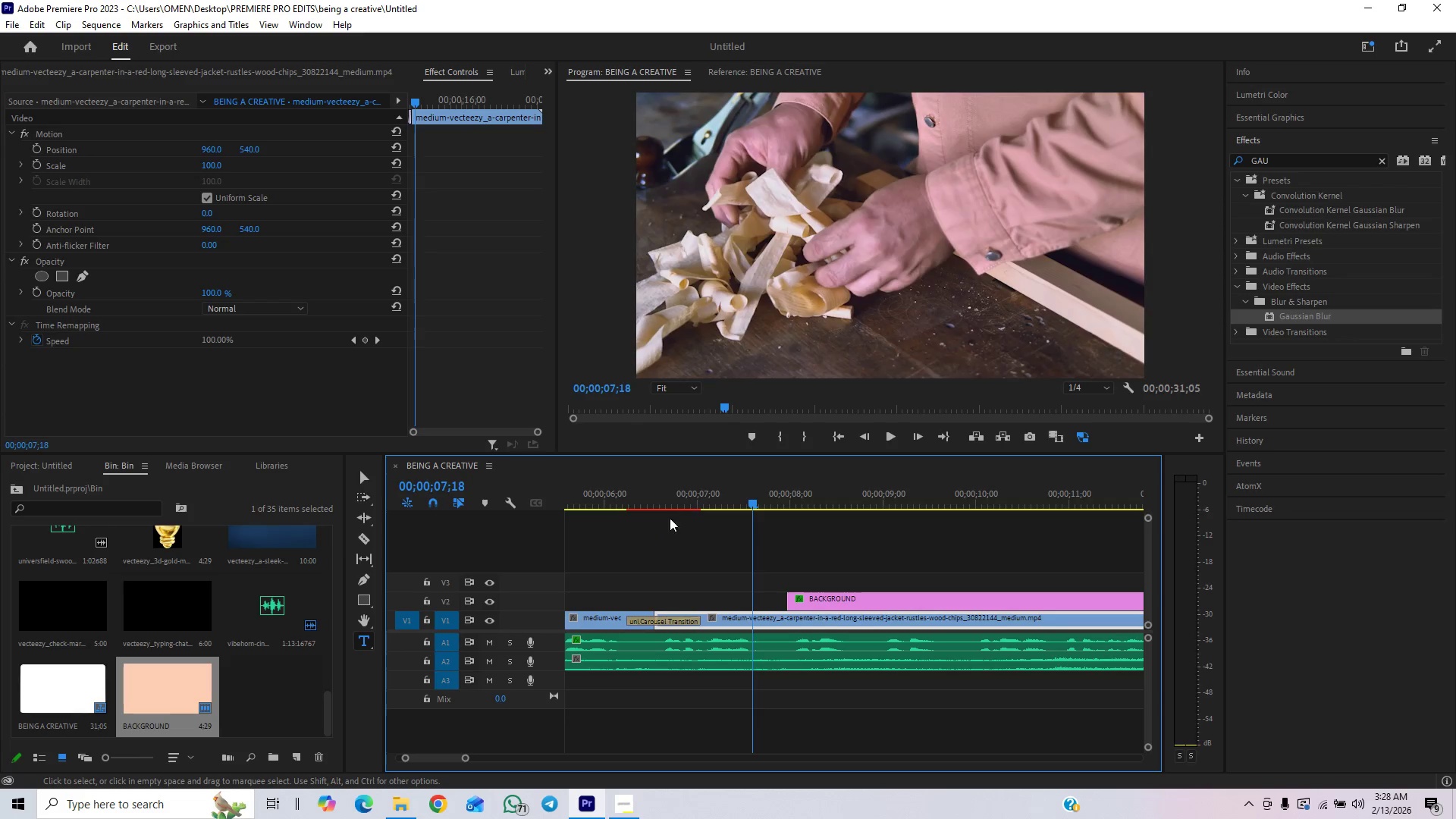 
key(Enter)
 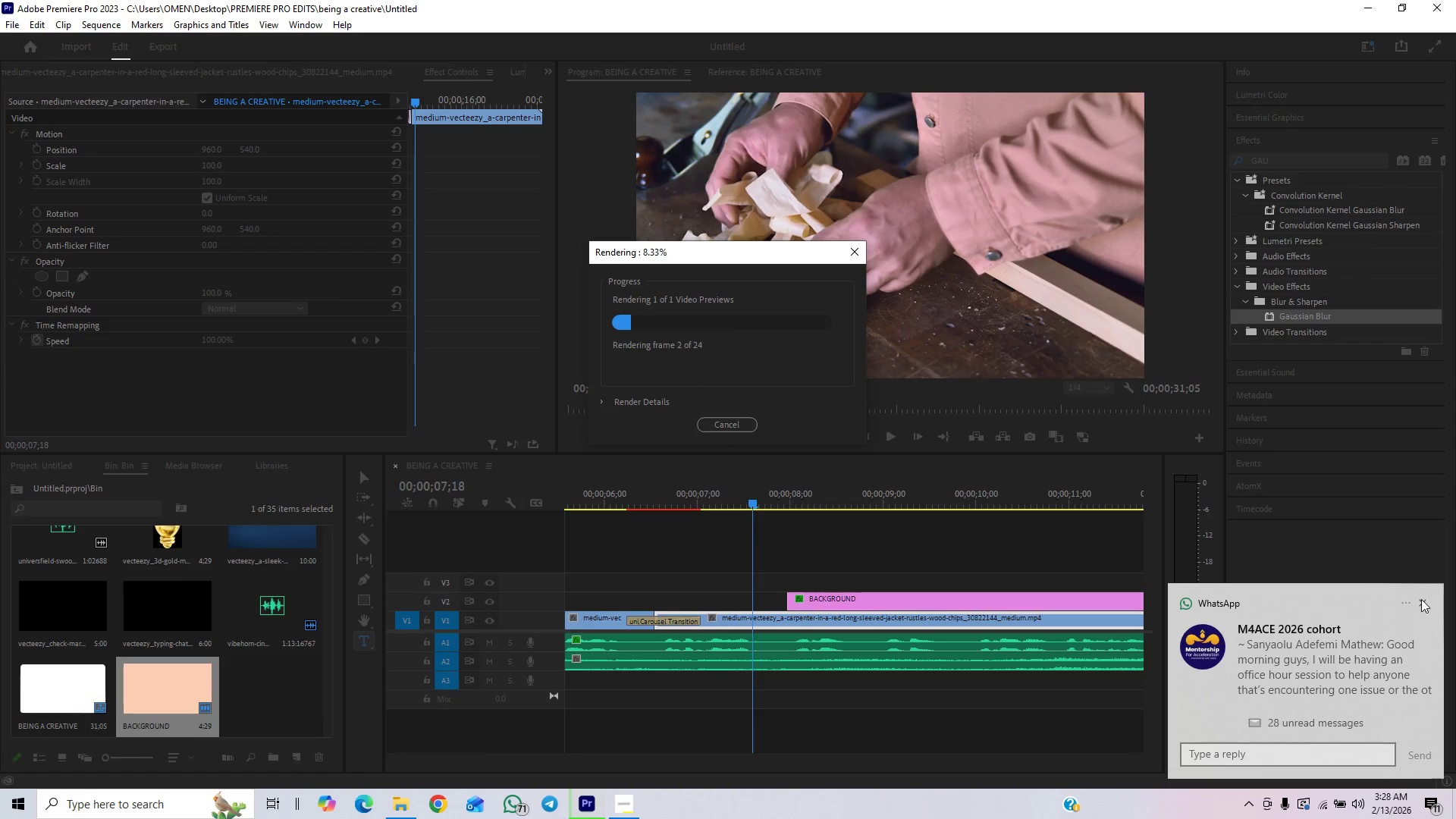 
left_click([1419, 601])
 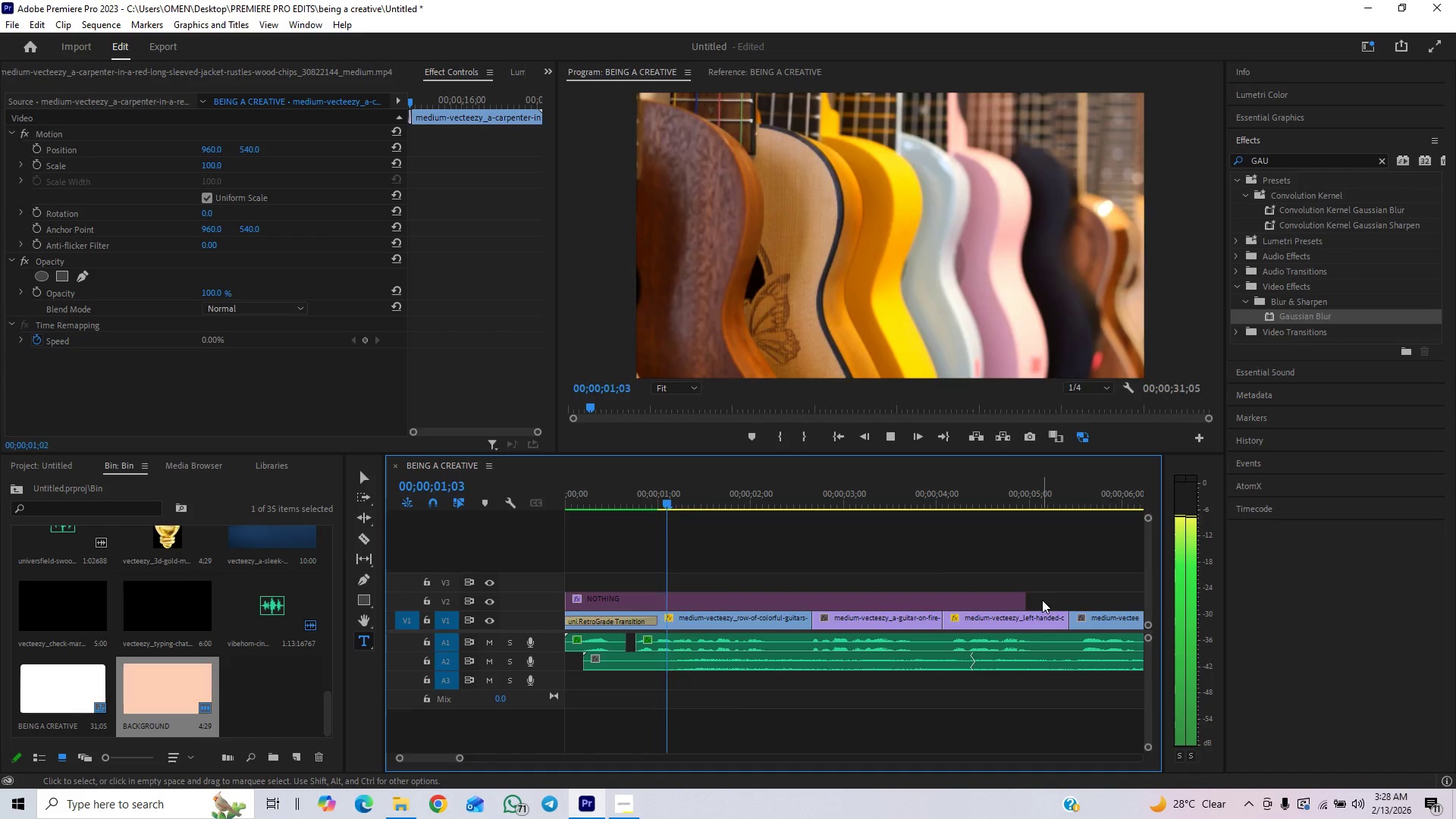 
left_click([830, 441])
 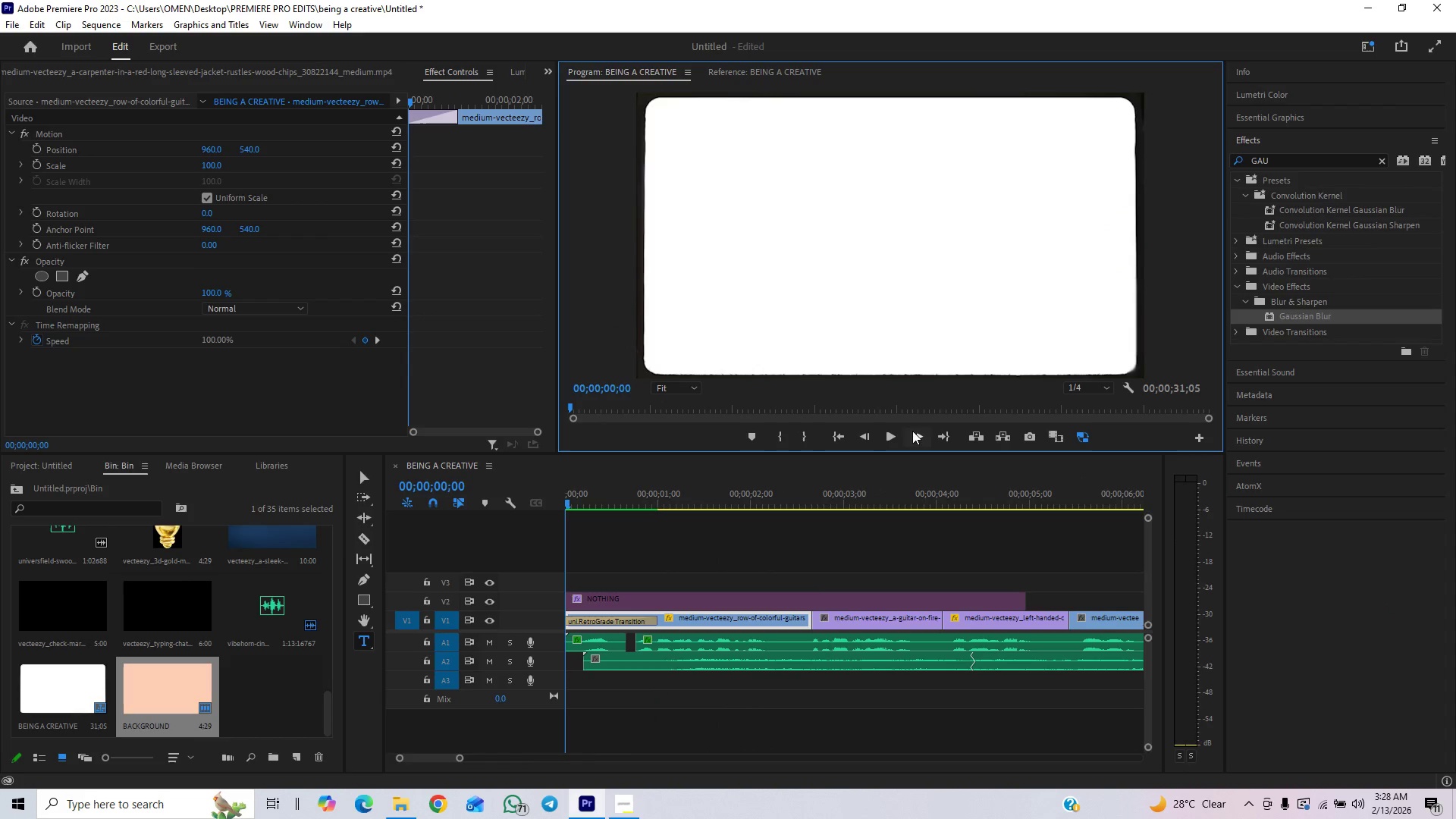 
left_click([892, 439])
 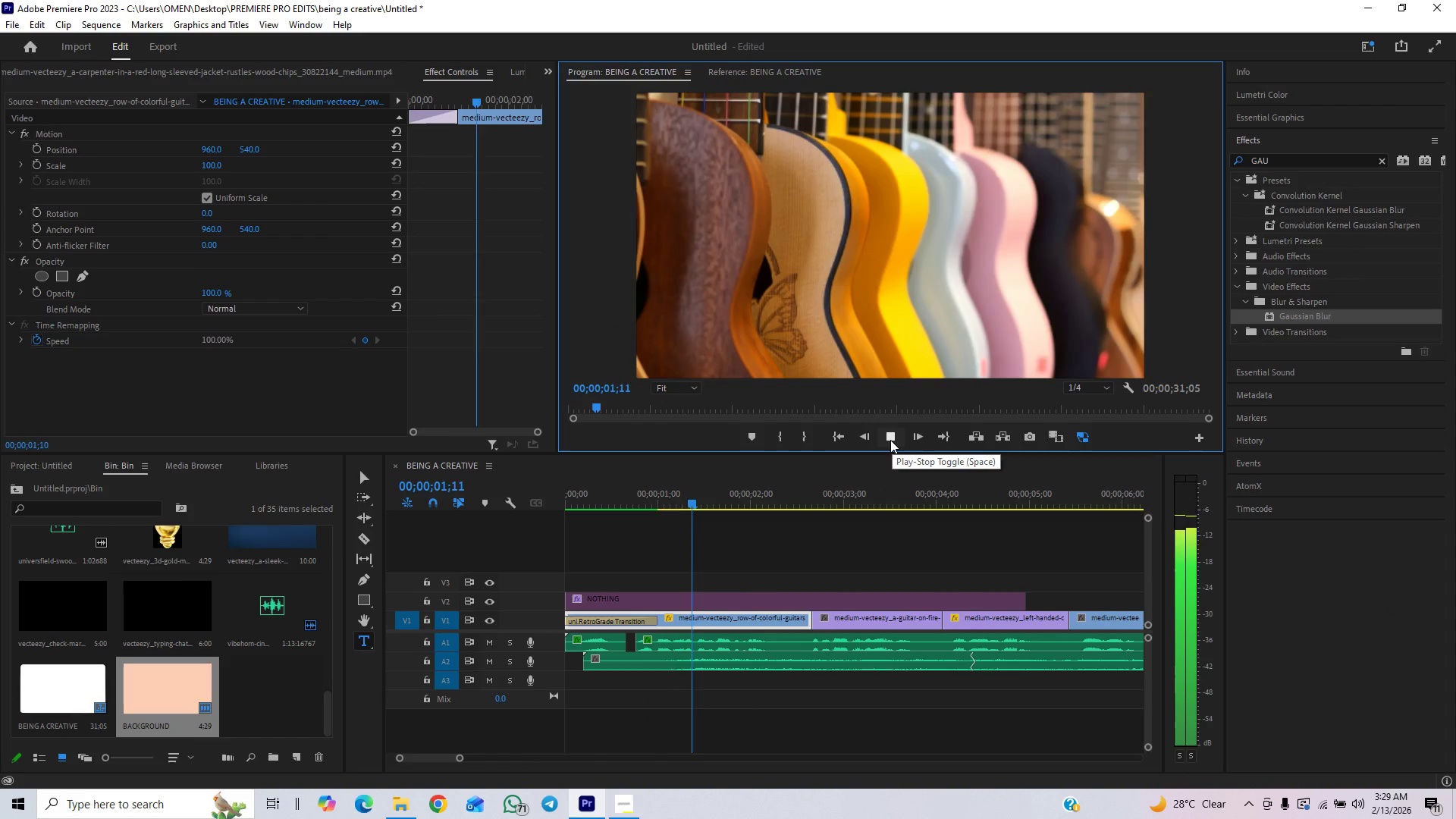 
left_click([890, 440])
 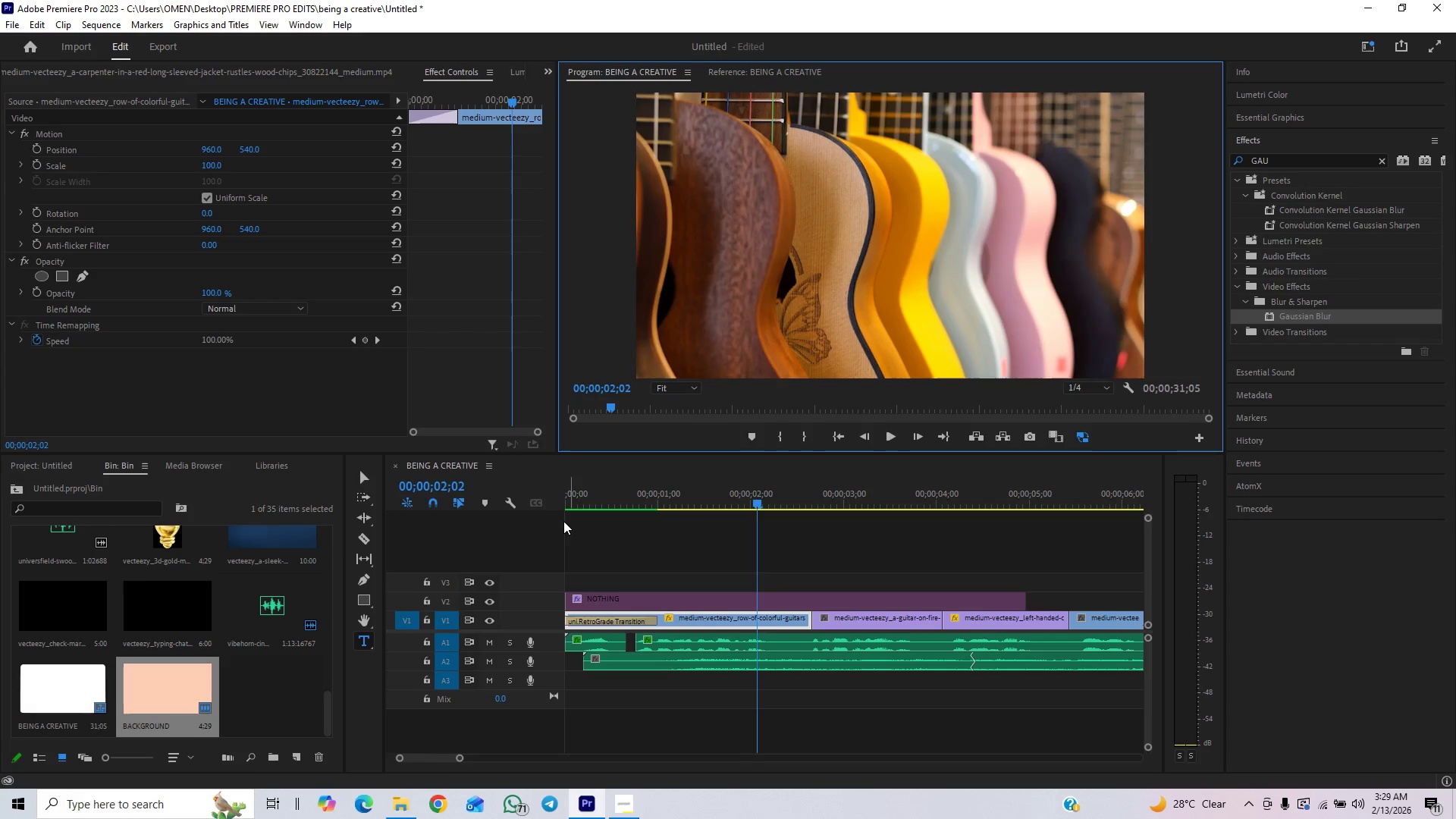 
left_click_drag(start_coordinate=[573, 506], to_coordinate=[522, 519])
 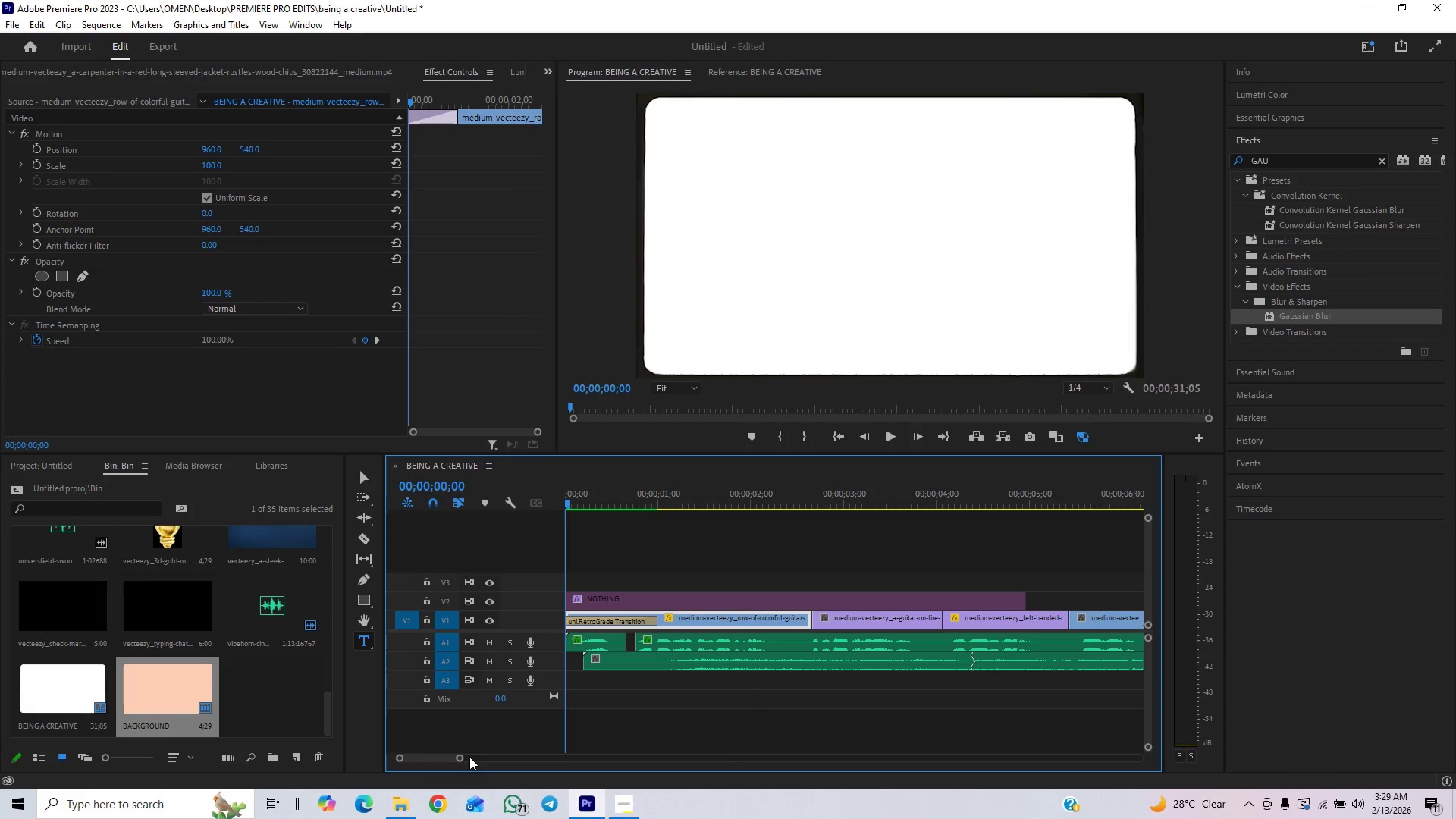 
left_click_drag(start_coordinate=[463, 759], to_coordinate=[444, 769])
 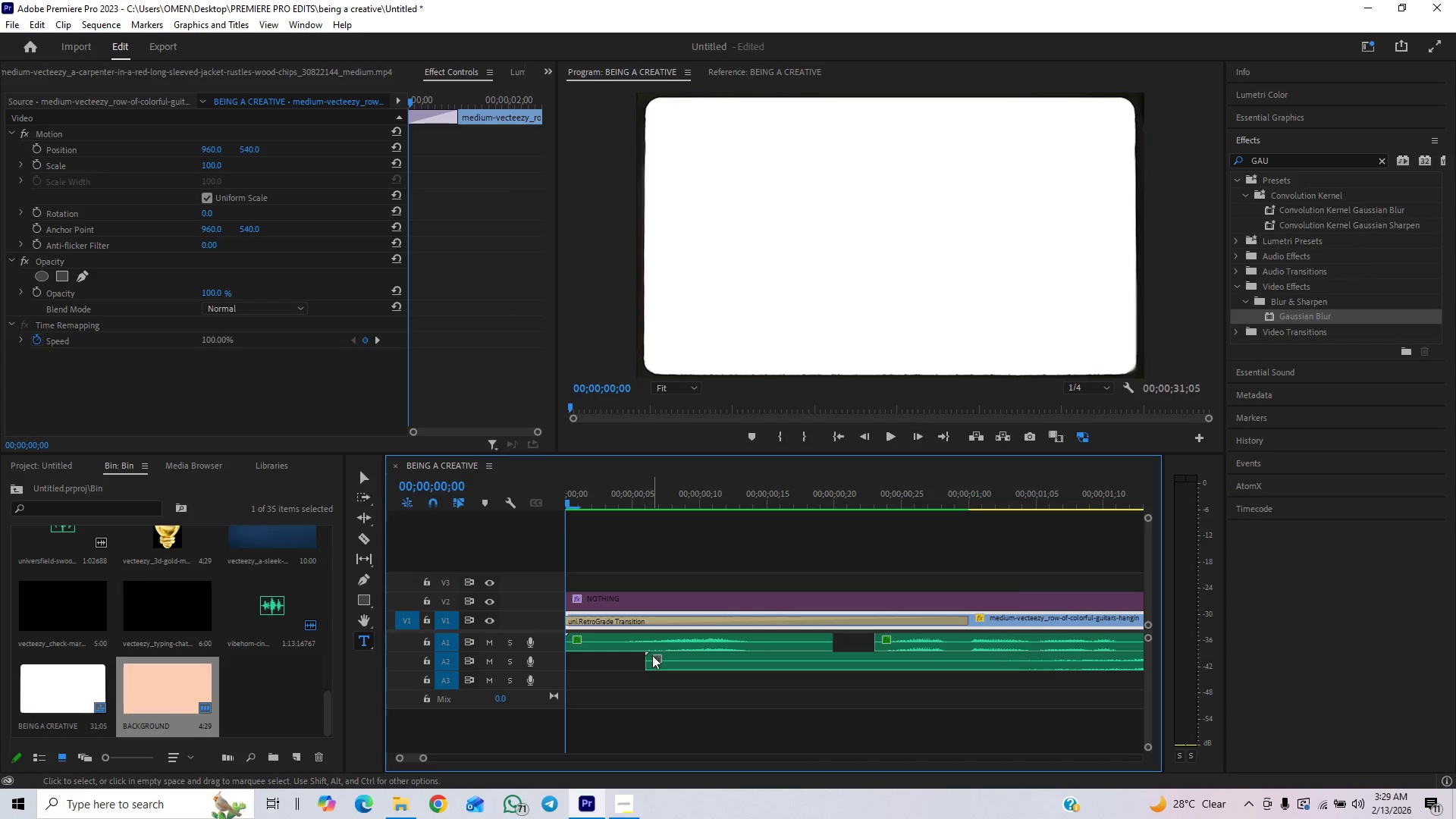 
left_click_drag(start_coordinate=[647, 665], to_coordinate=[882, 647])
 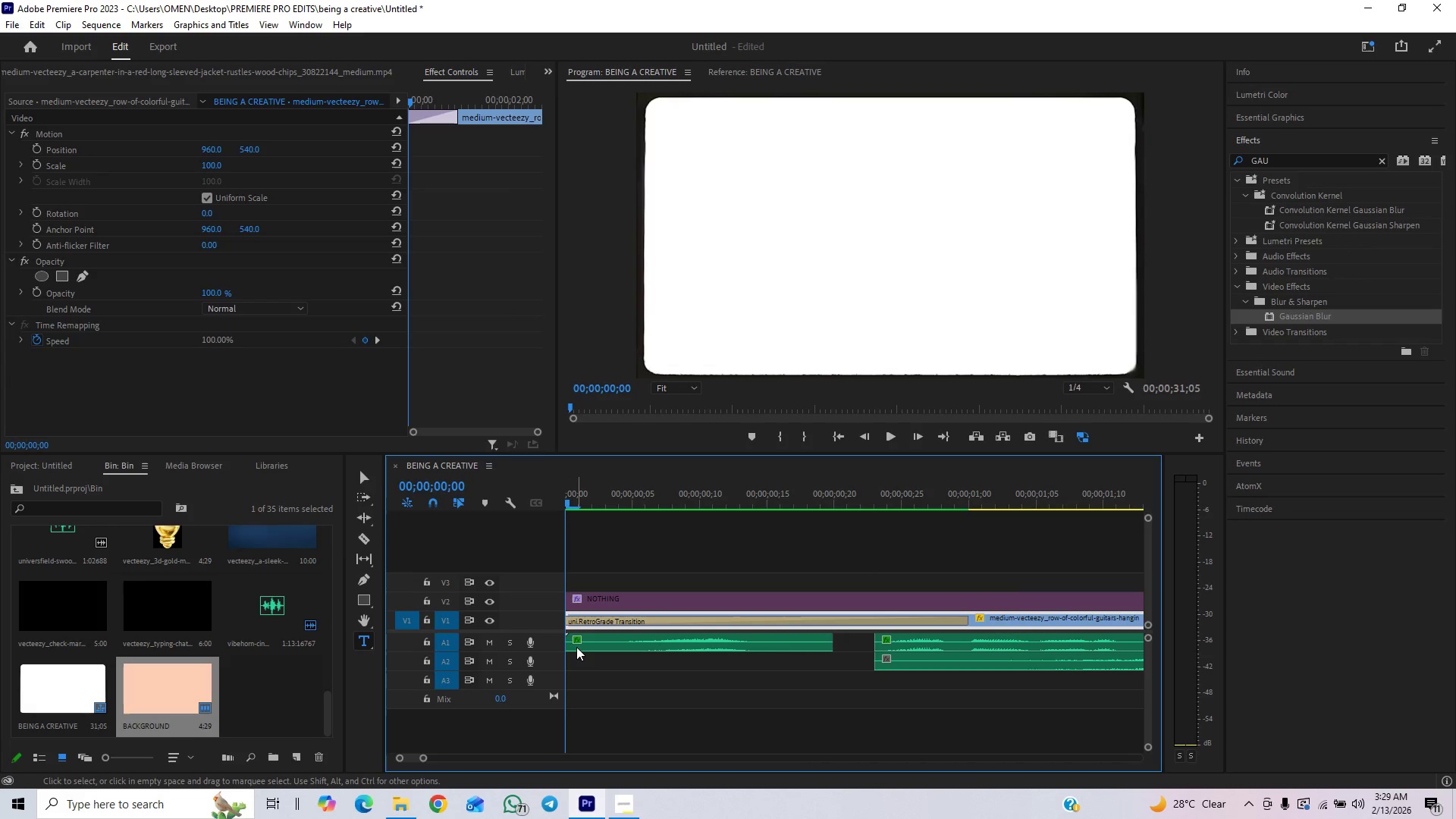 
left_click_drag(start_coordinate=[569, 645], to_coordinate=[620, 648])
 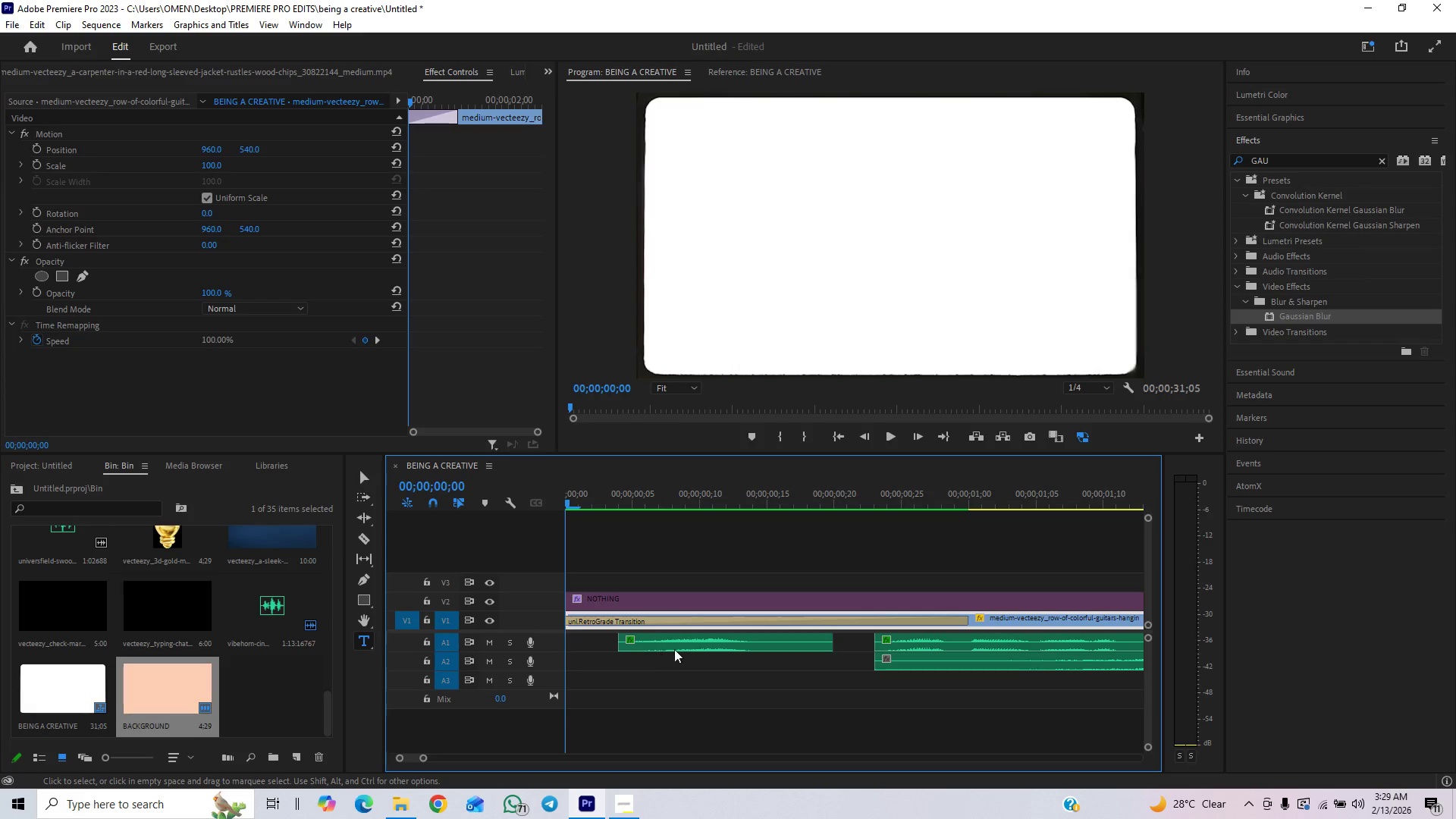 
left_click_drag(start_coordinate=[681, 642], to_coordinate=[631, 648])
 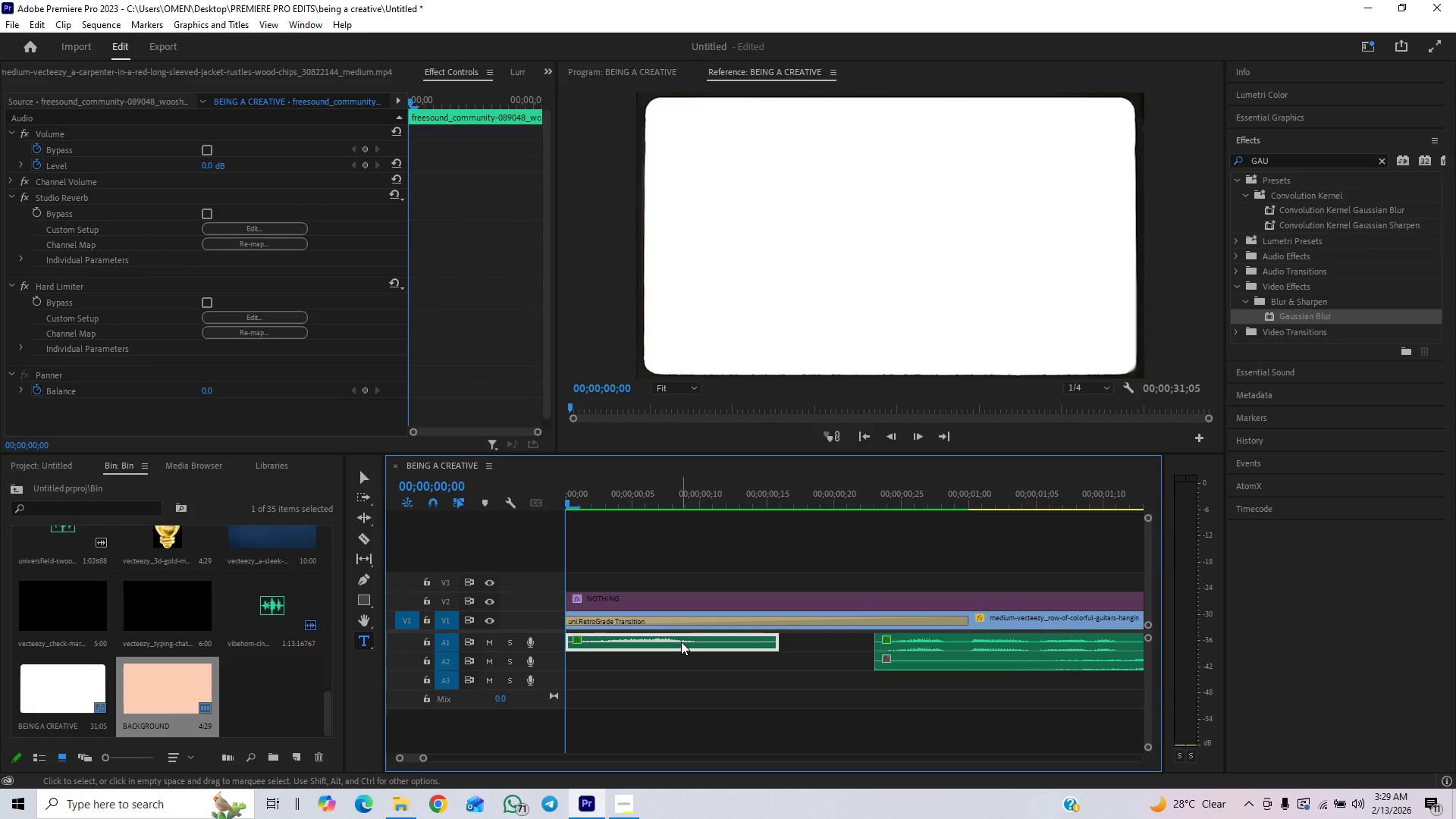 
left_click([682, 635])
 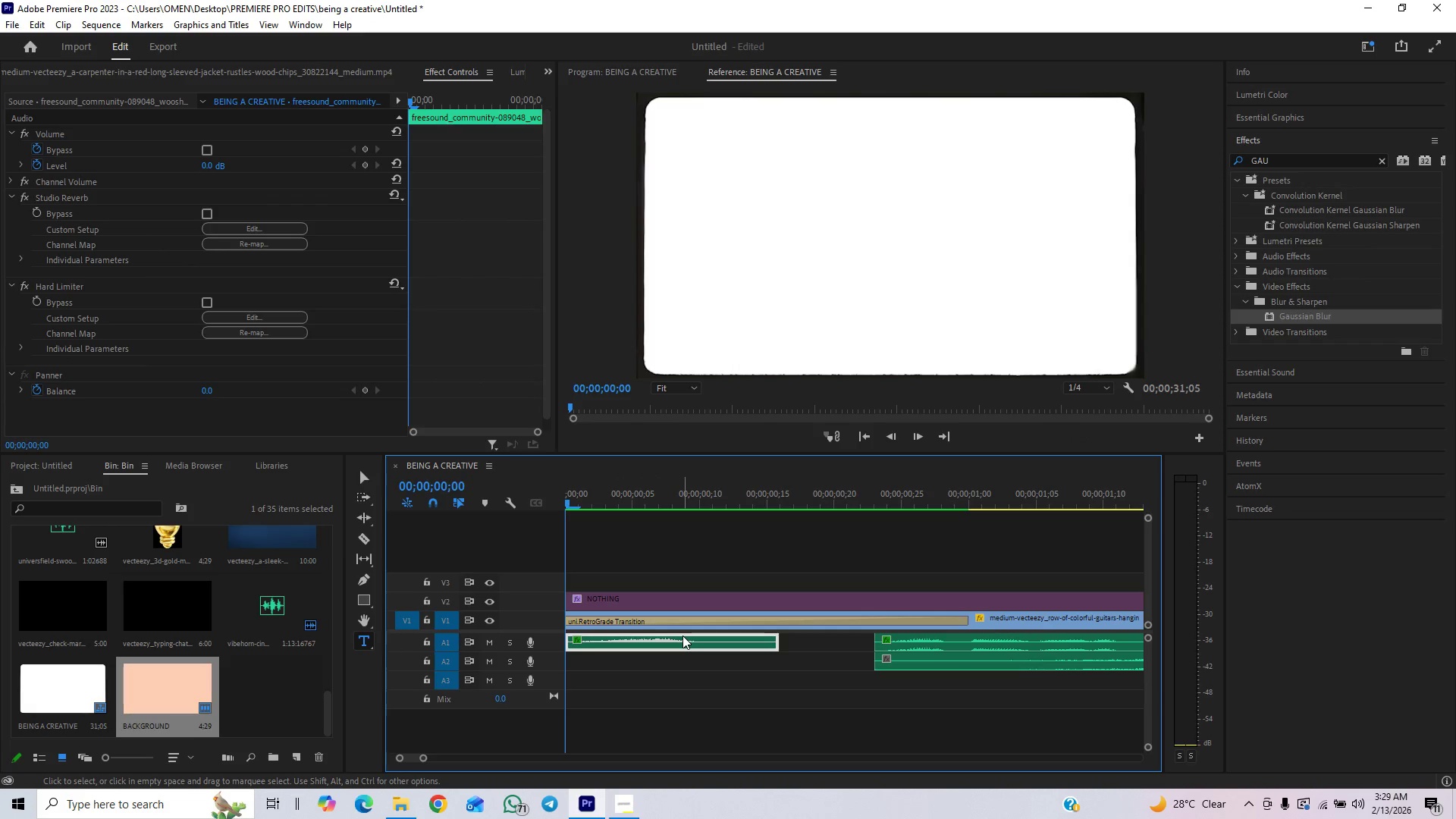 
hold_key(key=AltLeft, duration=1.5)
left_click_drag(start_coordinate=[682, 635], to_coordinate=[767, 658])
 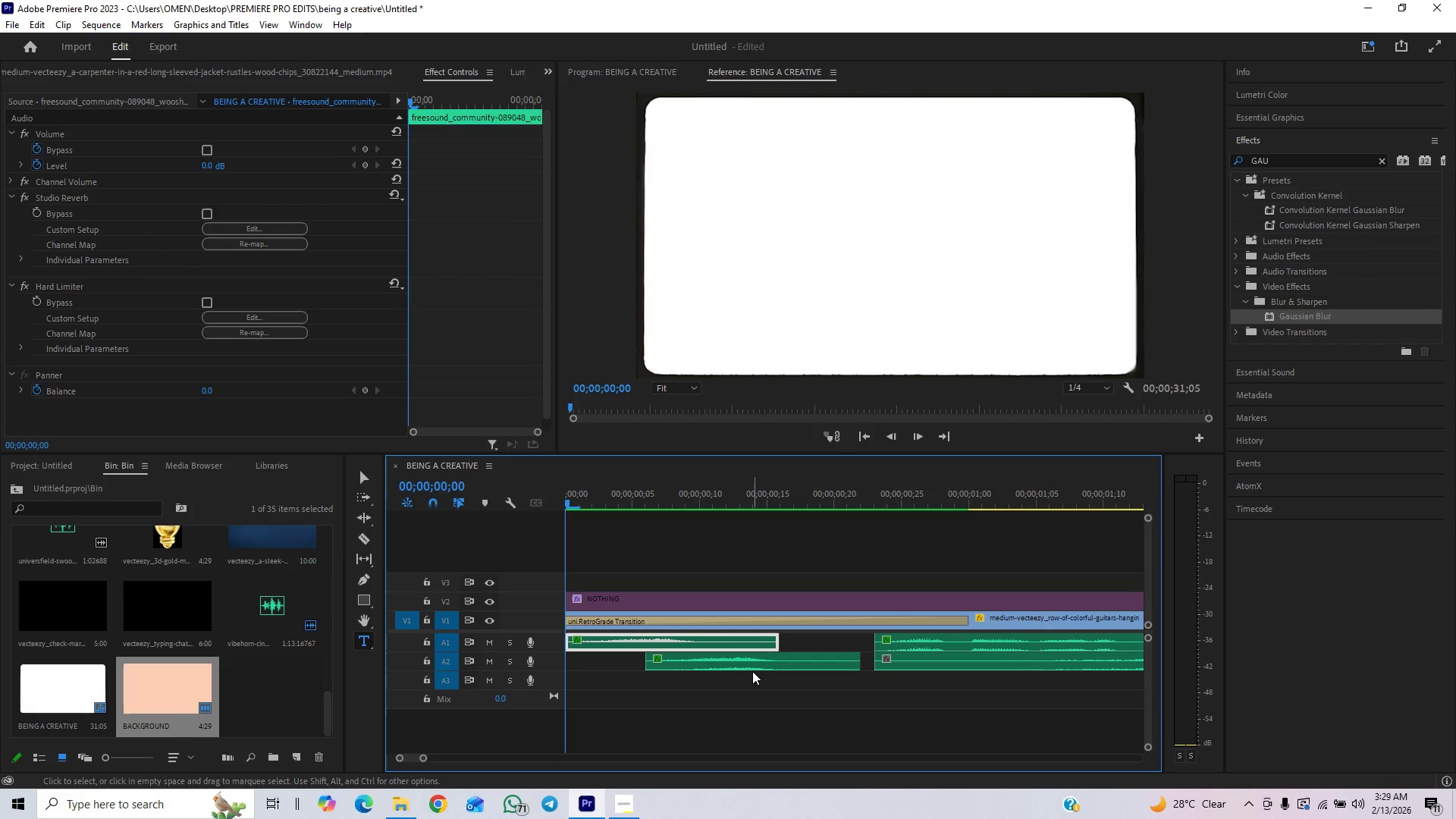 
key(Alt+AltLeft)
 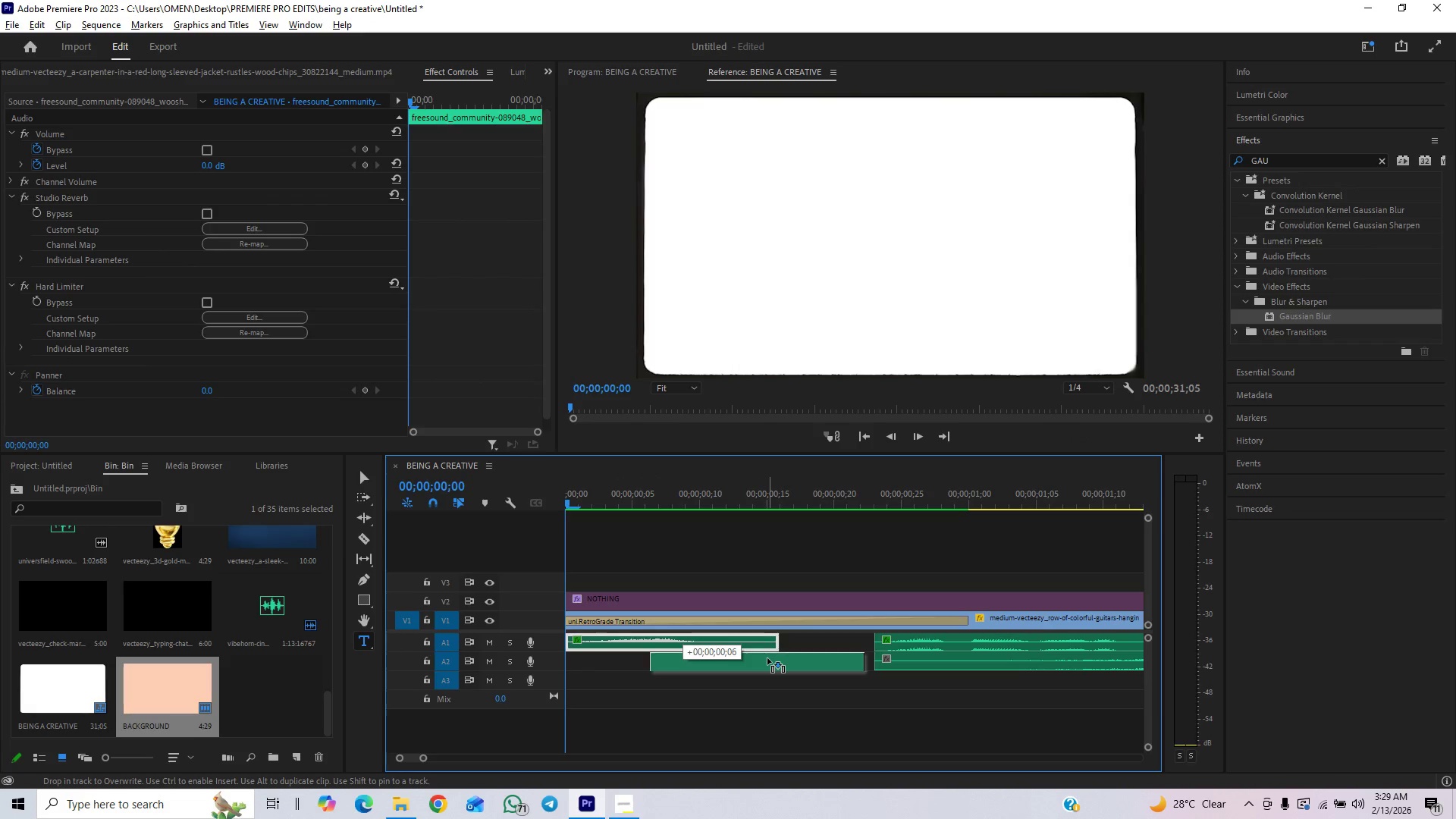 
key(Alt+AltLeft)
 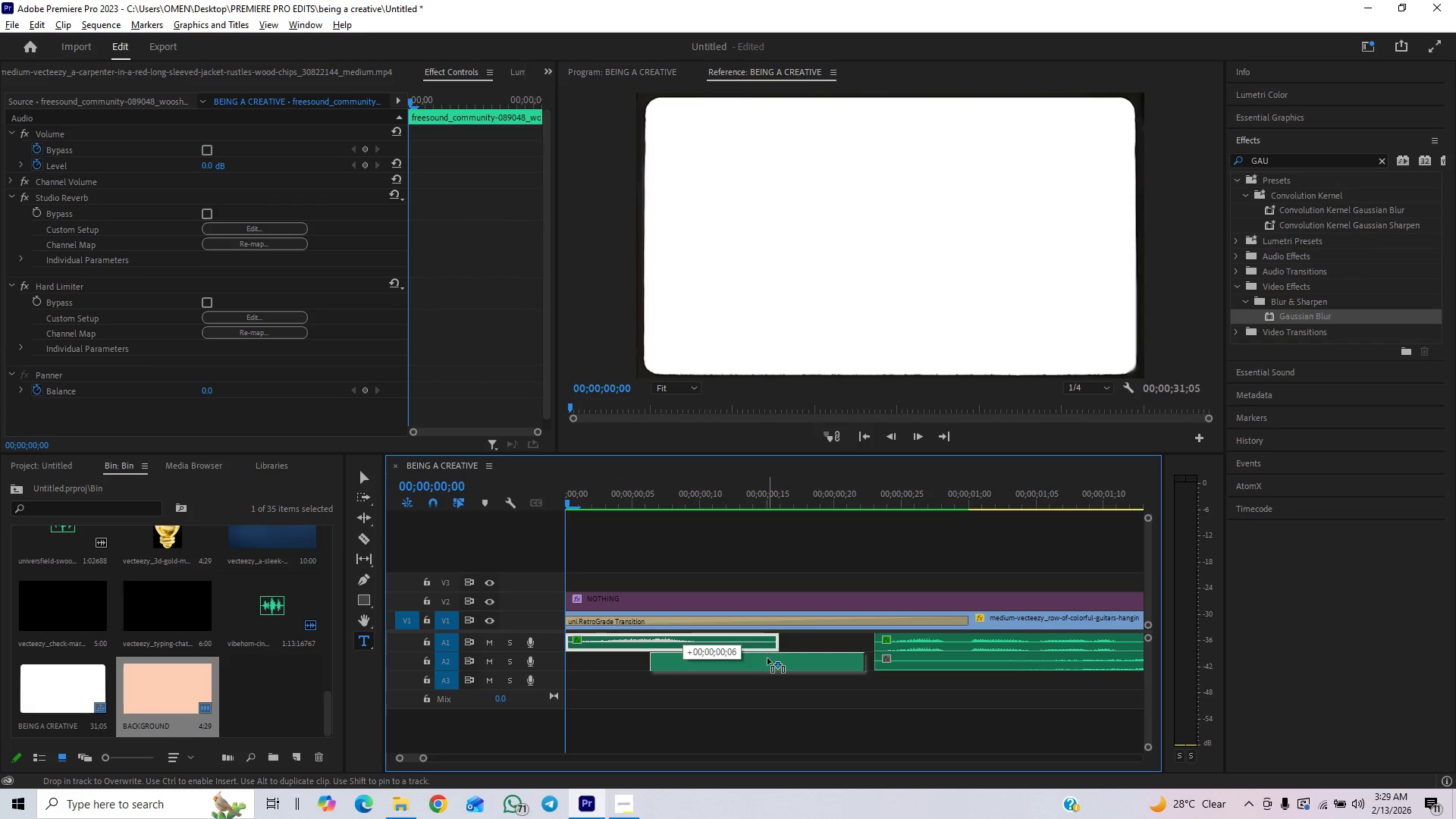 
key(Alt+AltLeft)
 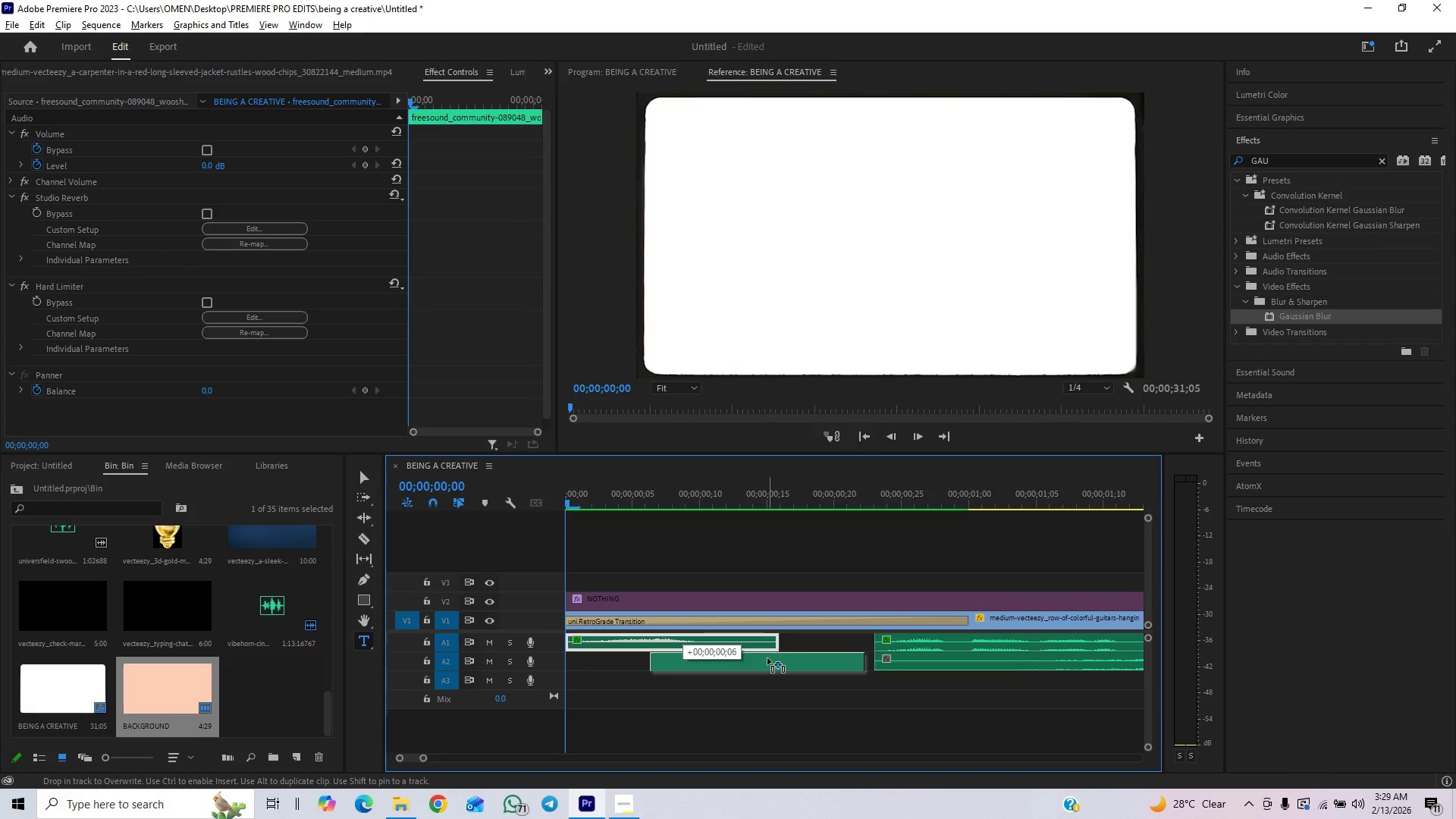 
key(Alt+AltLeft)
 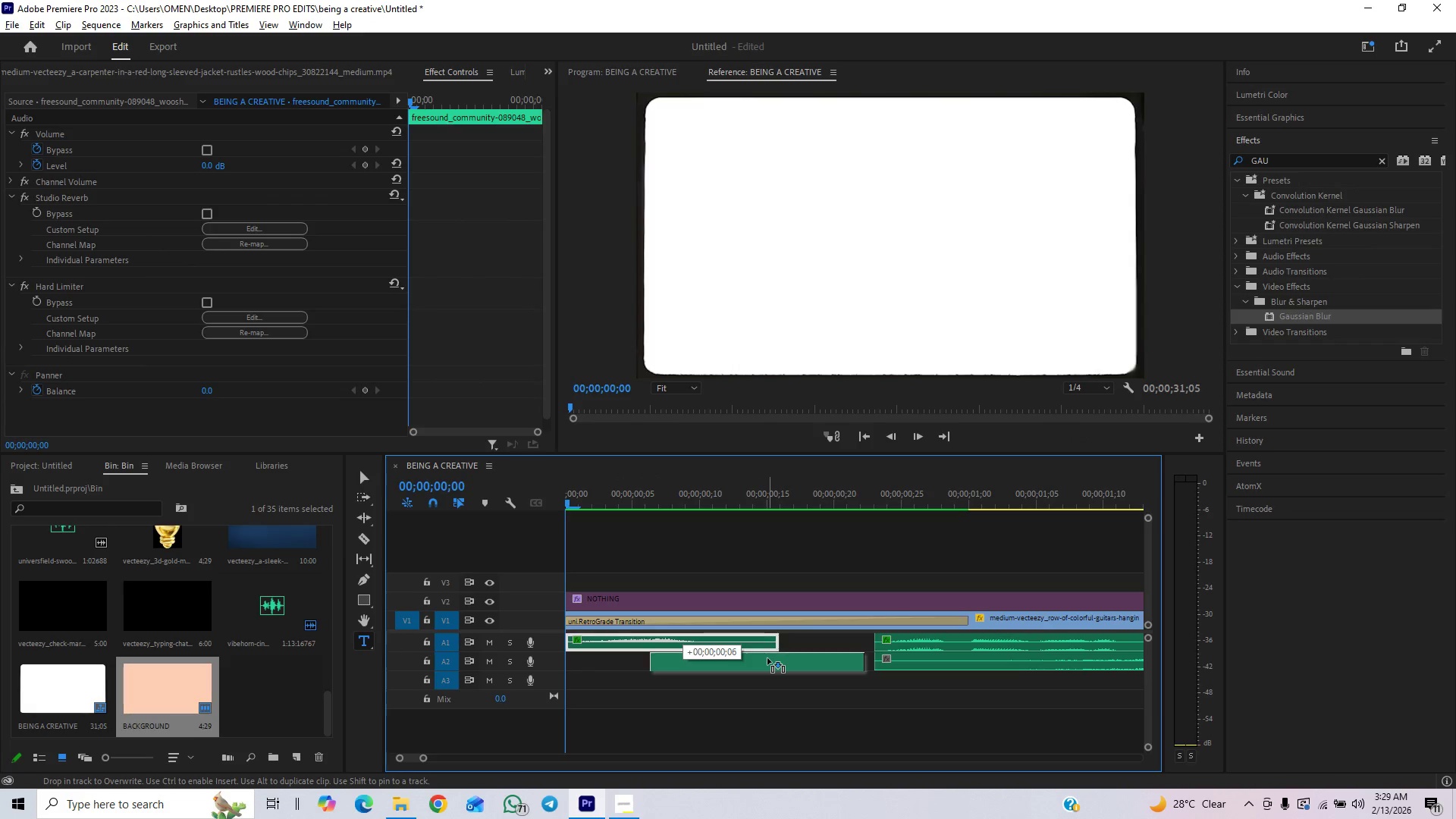 
key(Alt+AltLeft)
 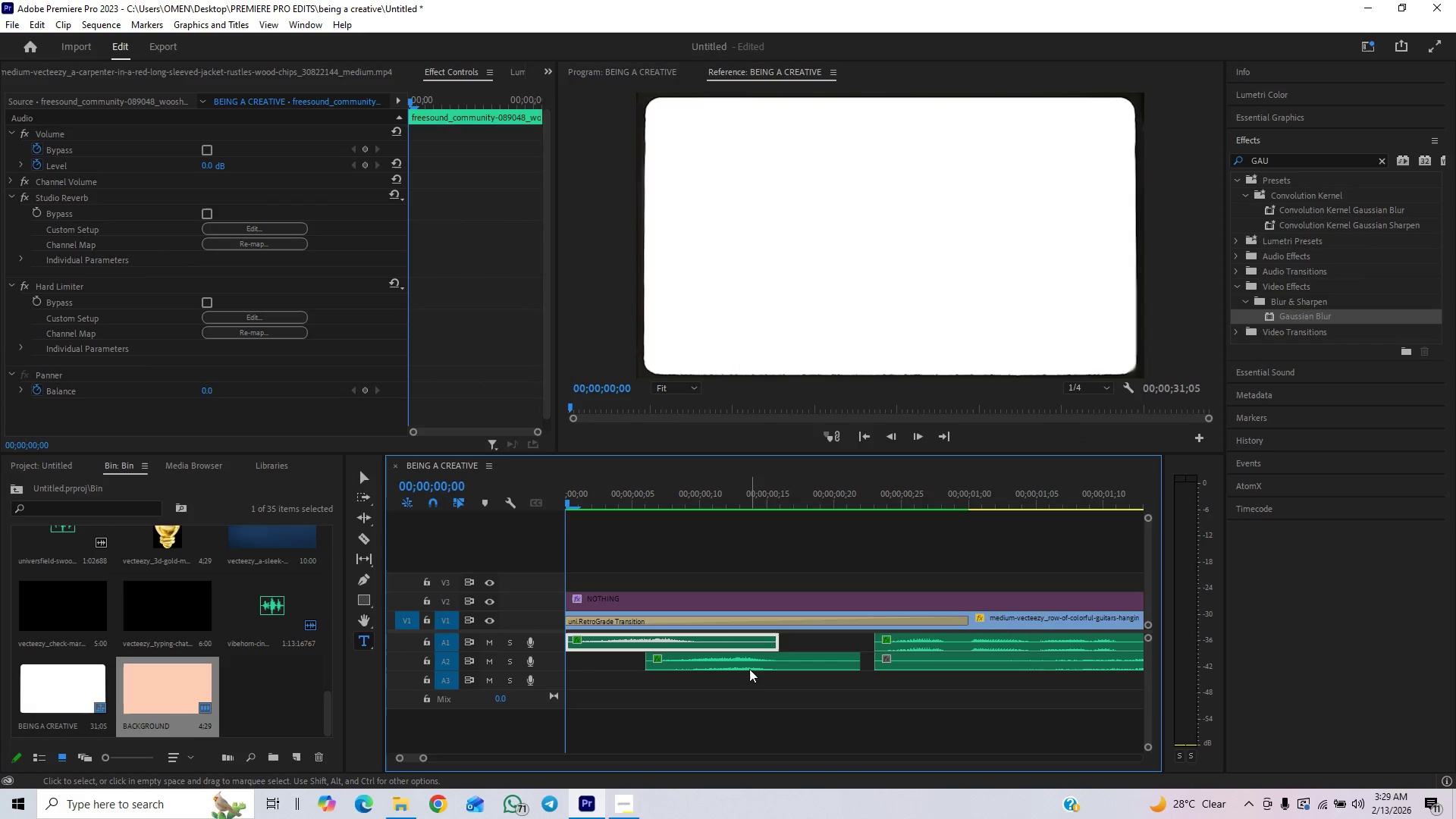 
left_click_drag(start_coordinate=[746, 663], to_coordinate=[753, 664])
 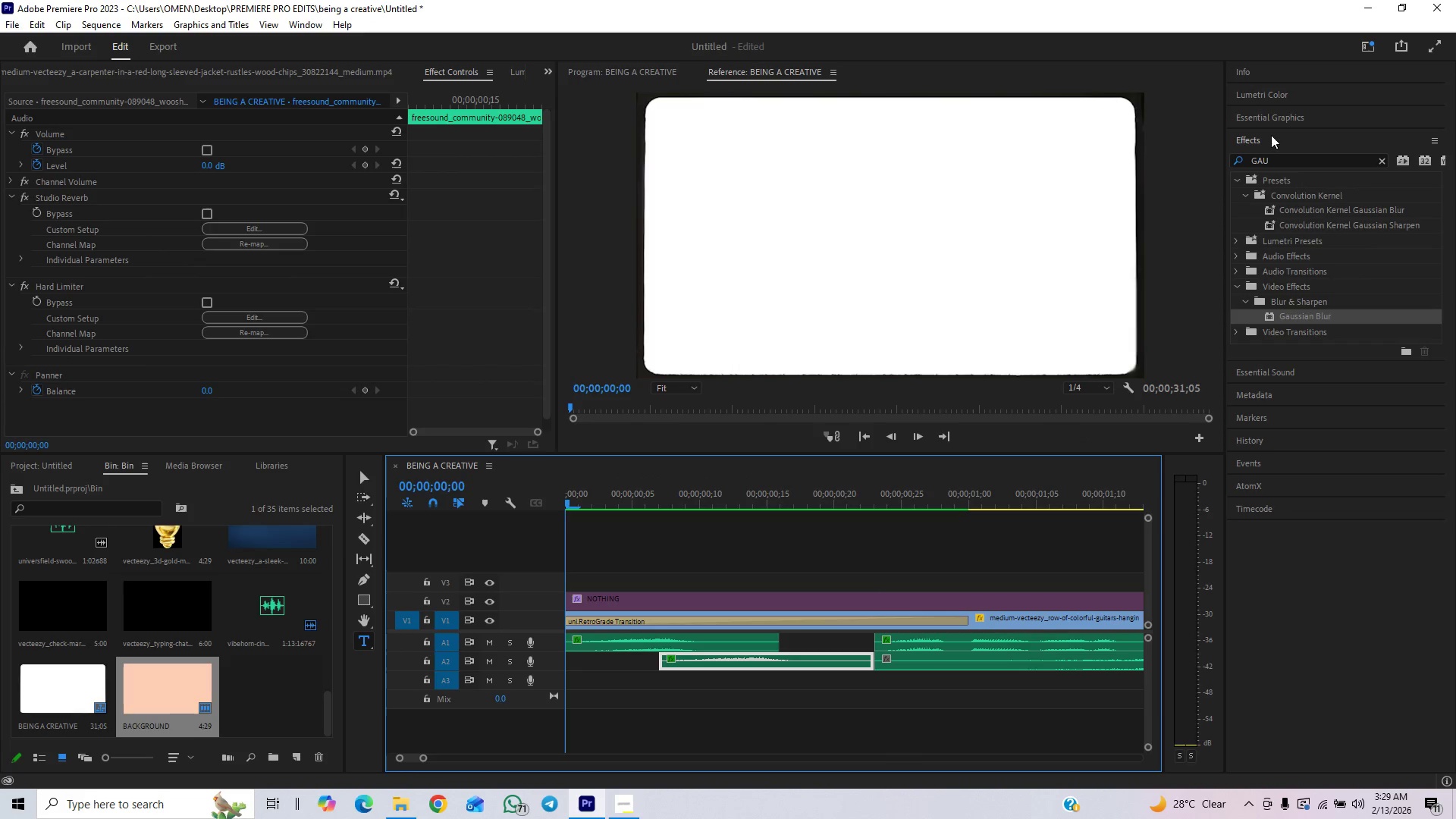 
left_click([1261, 141])
 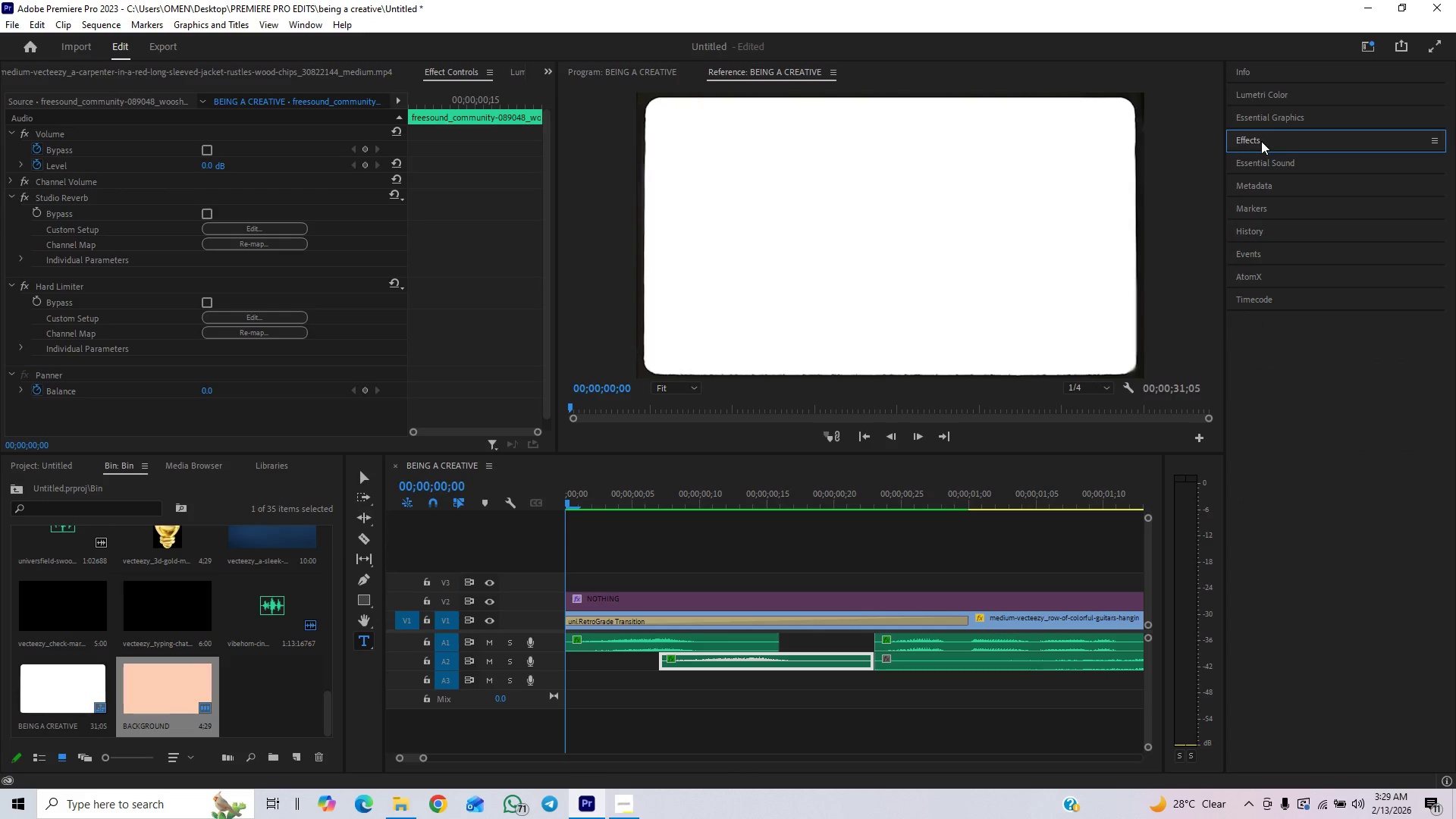 
left_click([1261, 141])
 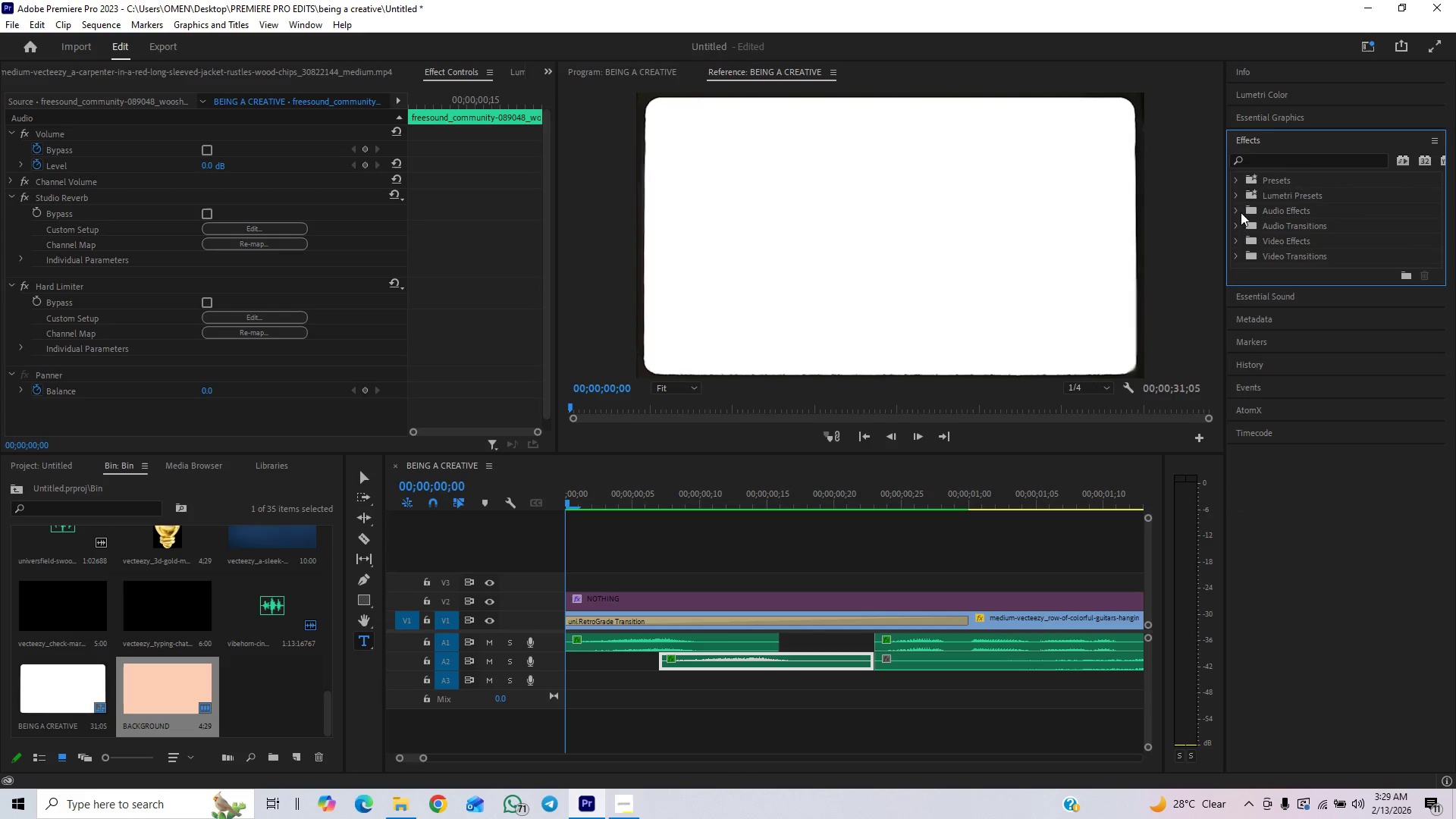 
left_click([1235, 228])
 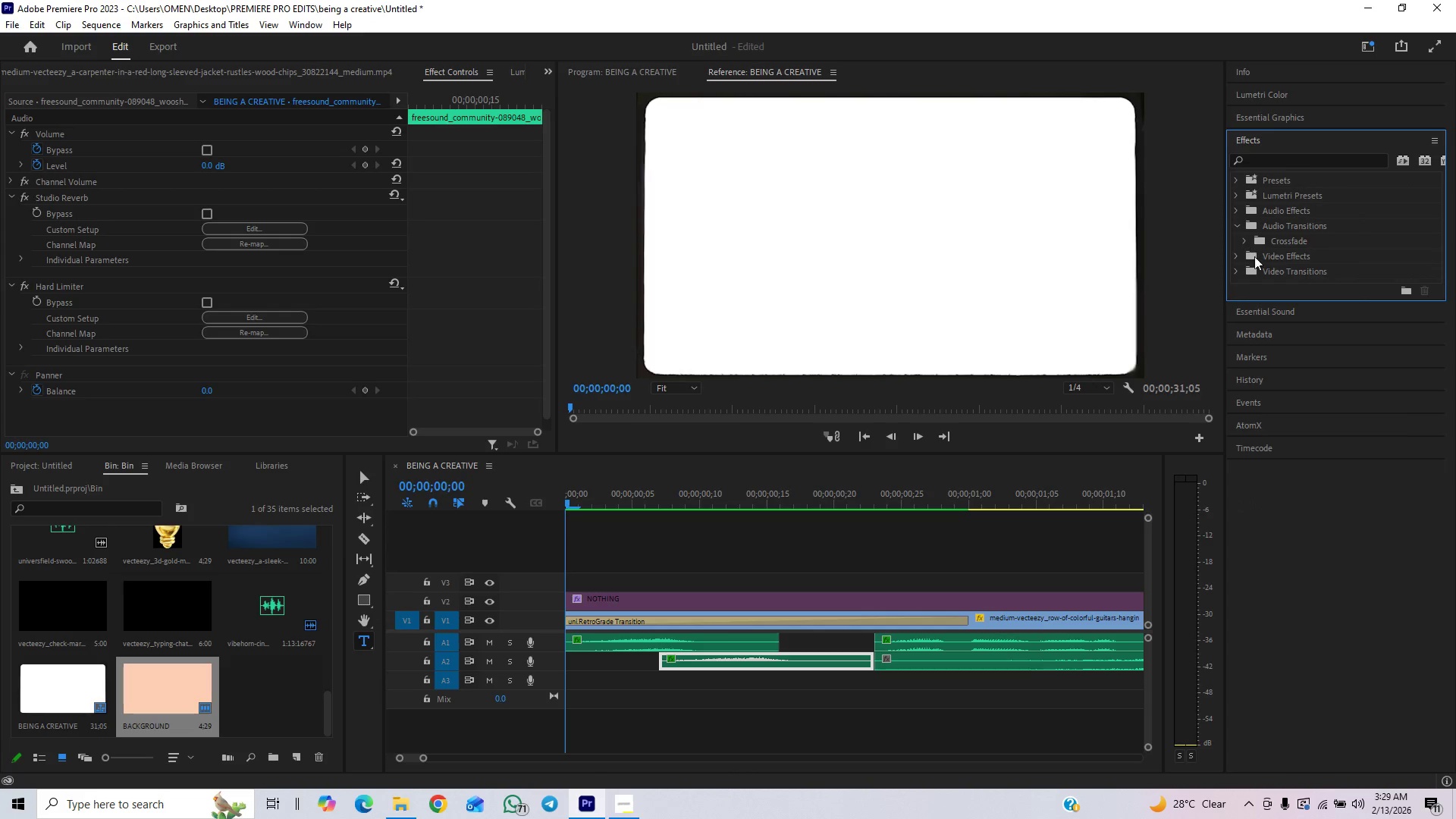 
left_click([1249, 236])
 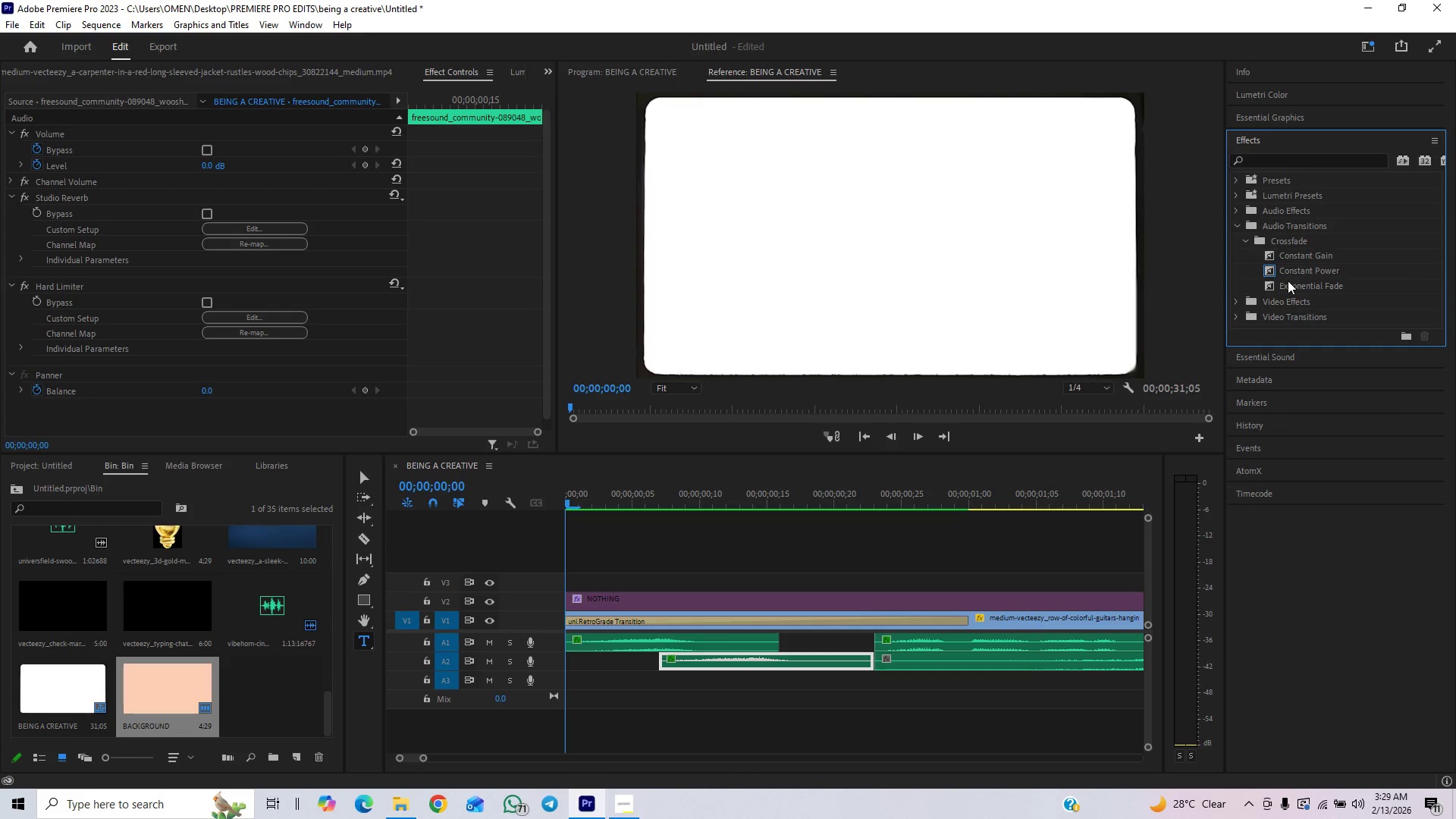 
left_click_drag(start_coordinate=[1288, 281], to_coordinate=[665, 661])
 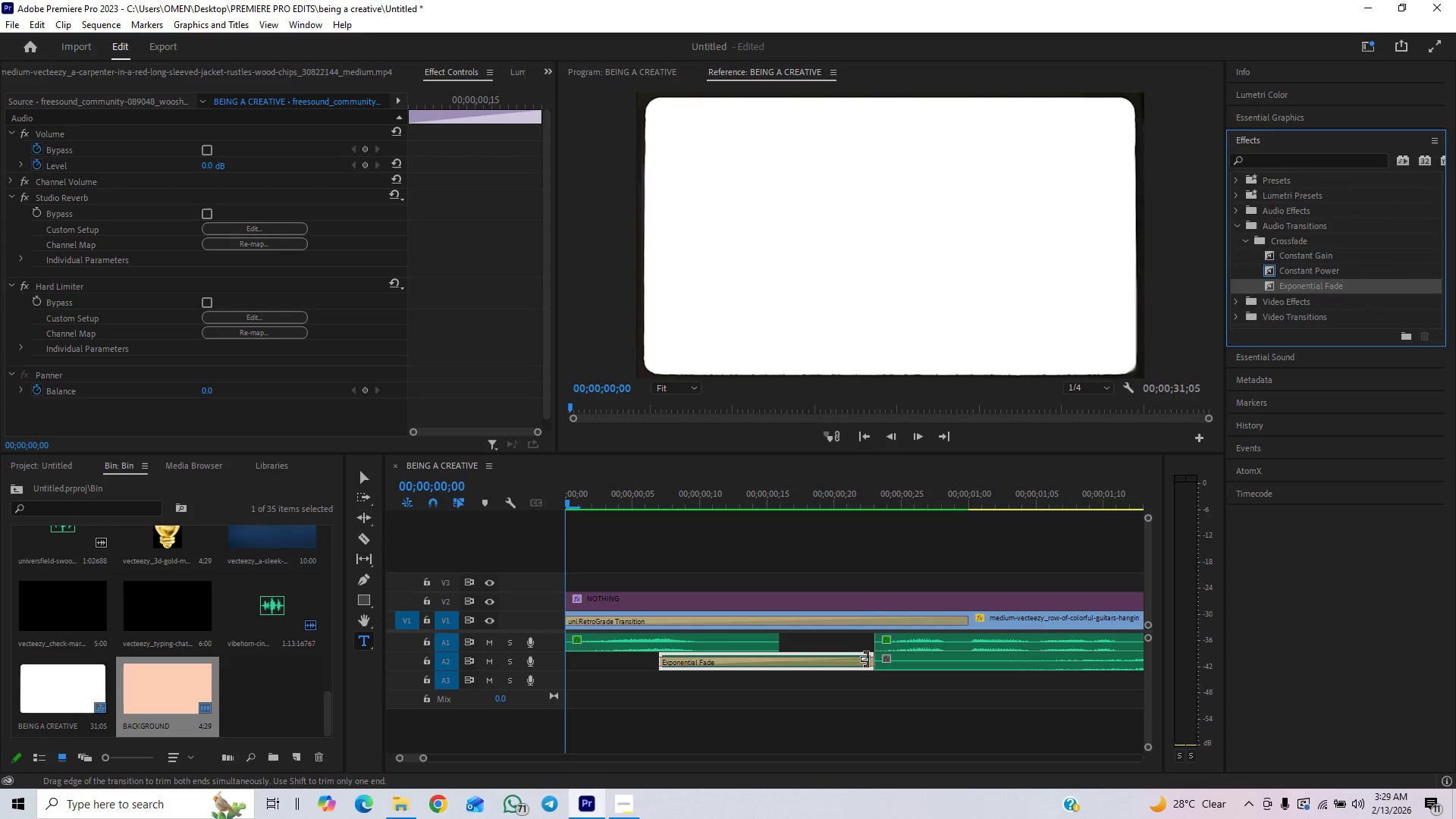 
left_click_drag(start_coordinate=[870, 660], to_coordinate=[721, 689])
 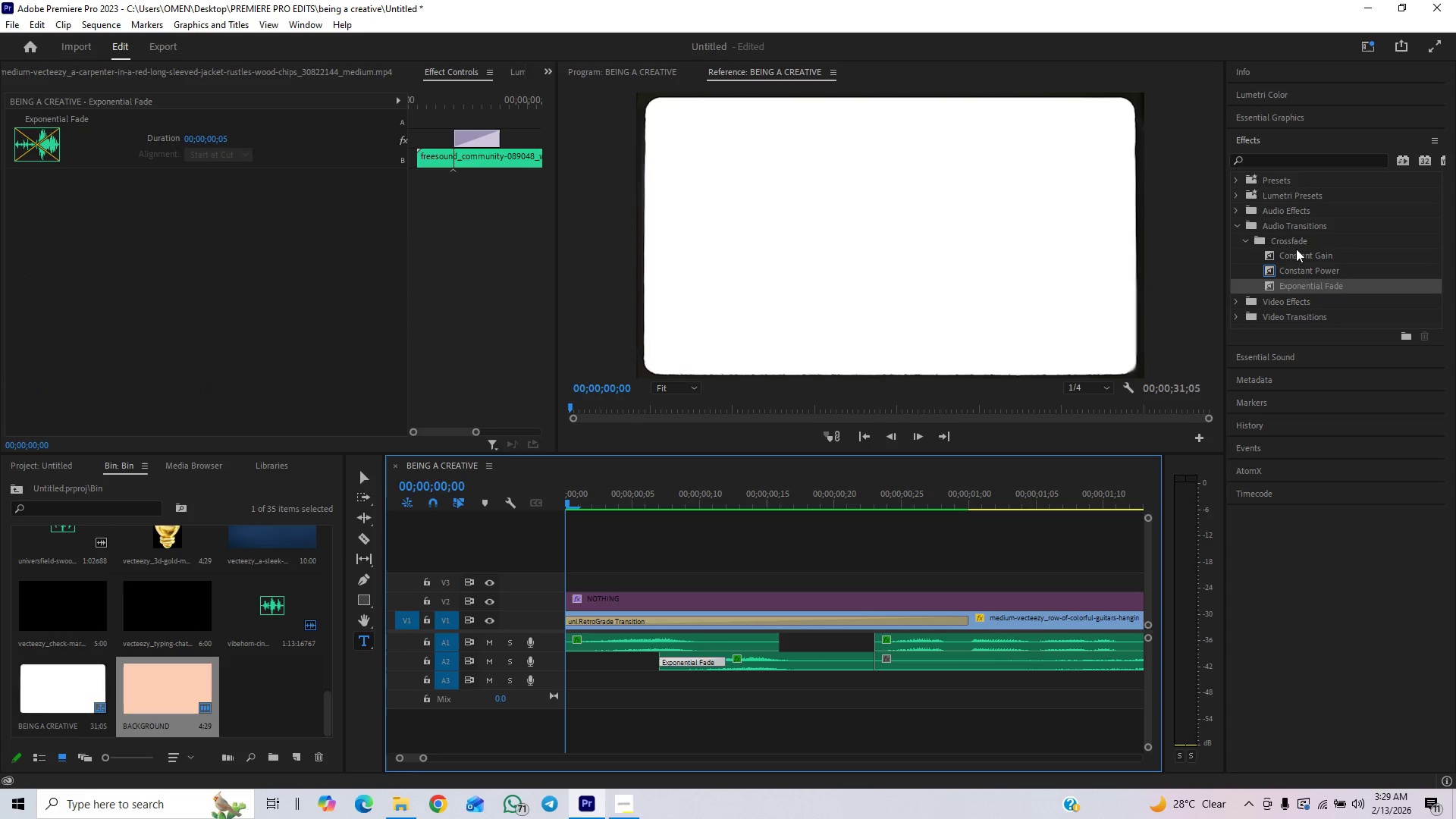 
left_click_drag(start_coordinate=[1269, 284], to_coordinate=[770, 640])
 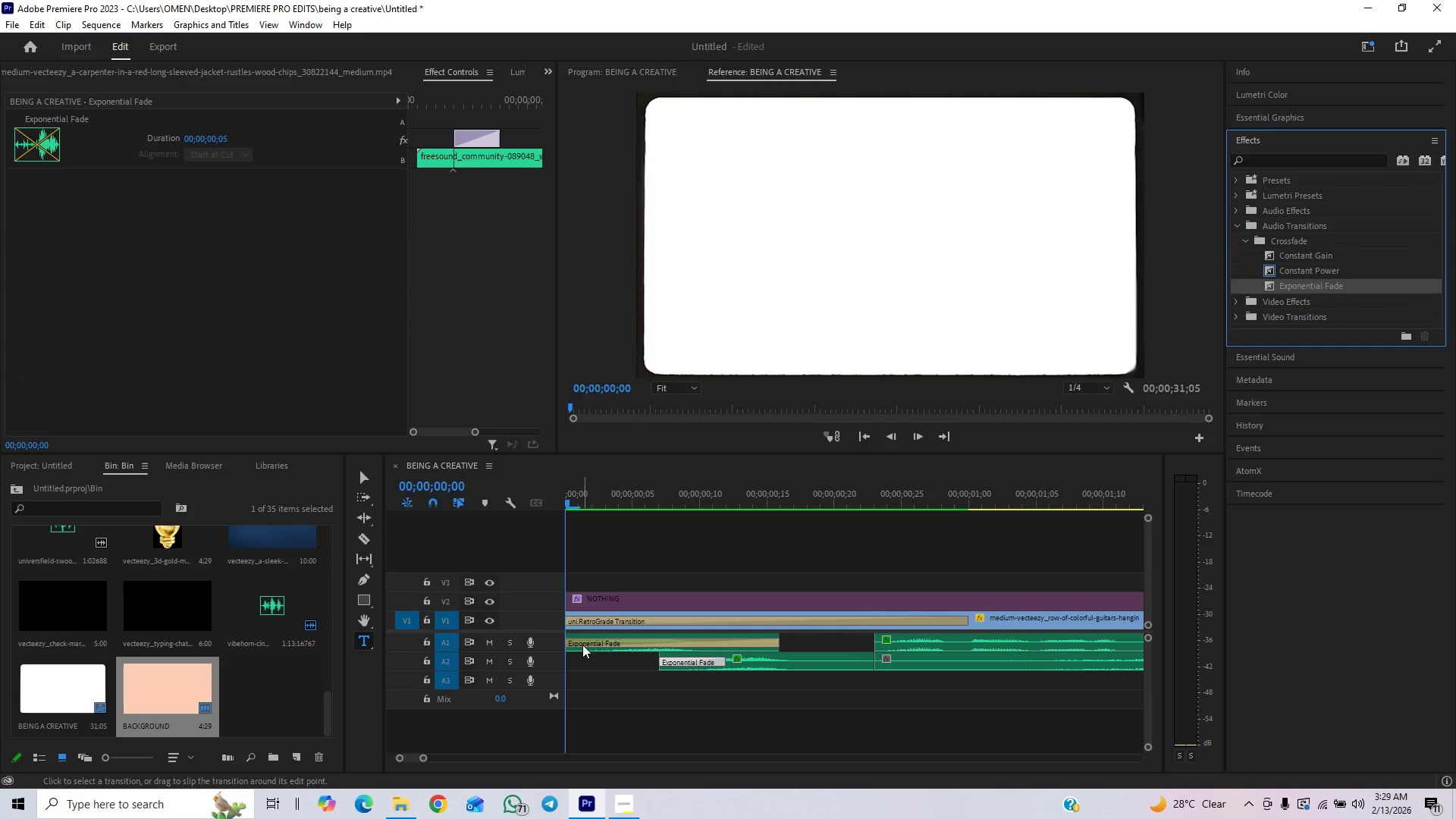 
left_click_drag(start_coordinate=[573, 642], to_coordinate=[671, 646])
 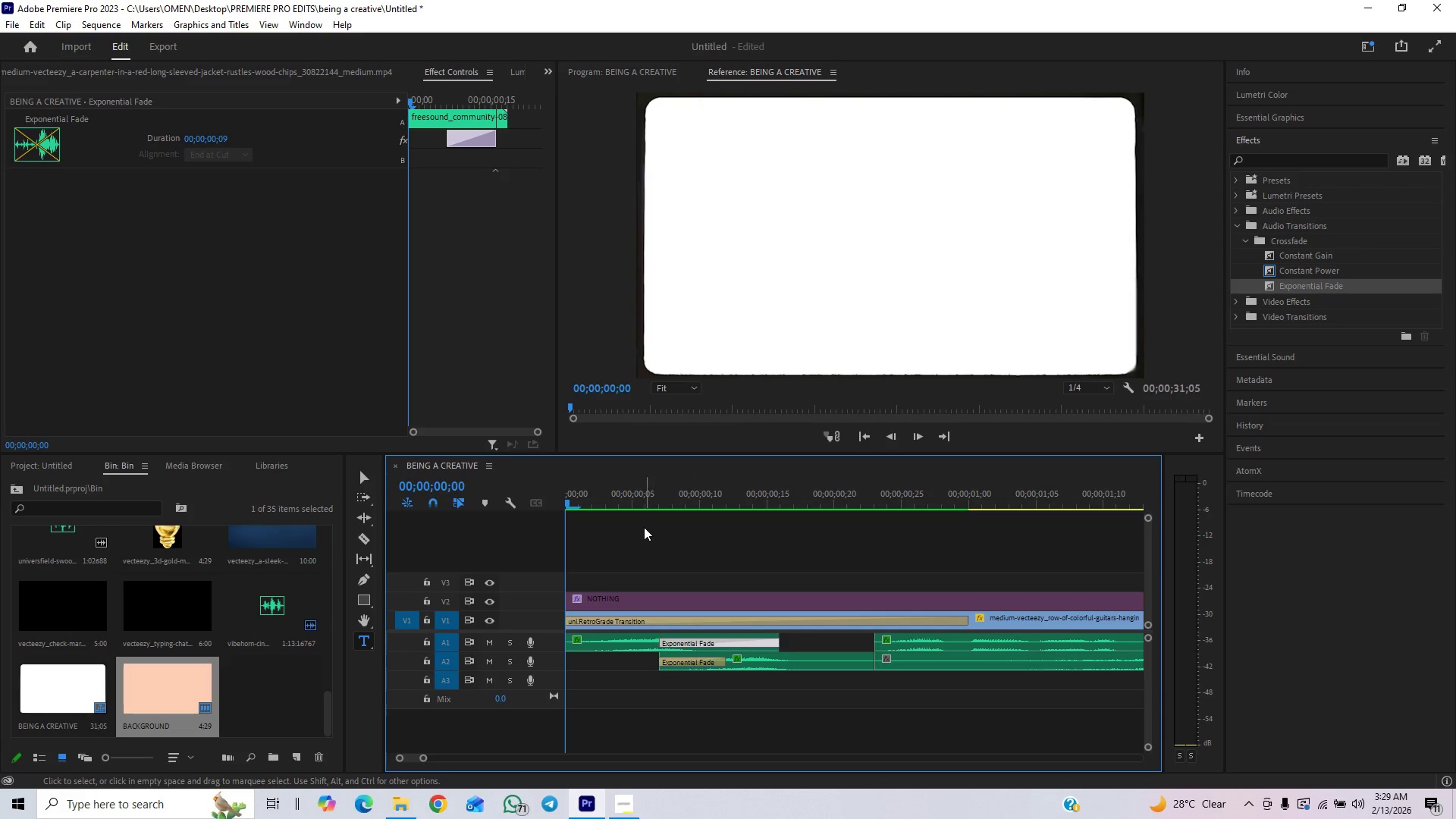 
left_click_drag(start_coordinate=[633, 504], to_coordinate=[544, 532])
 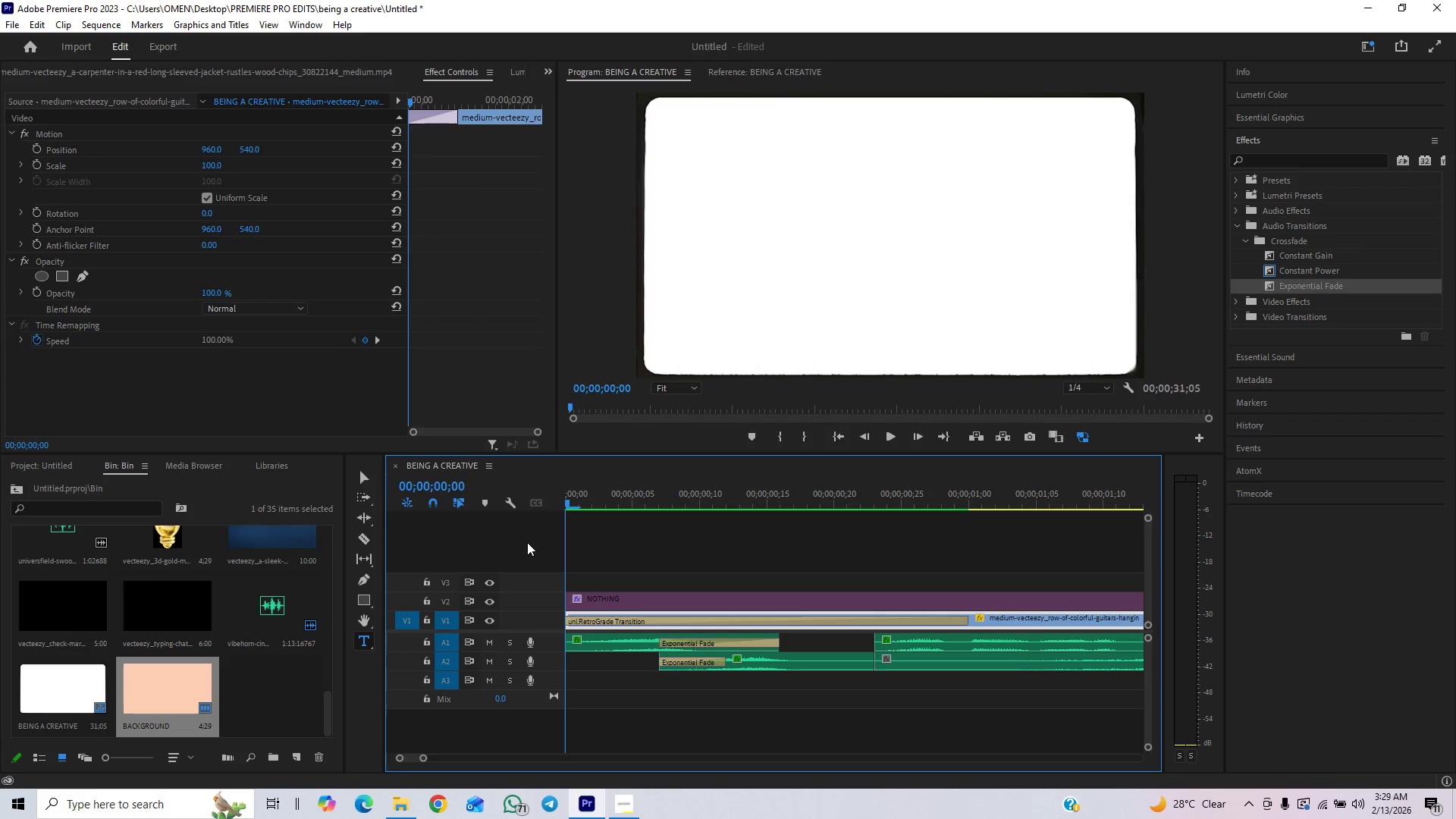 
key(Space)
 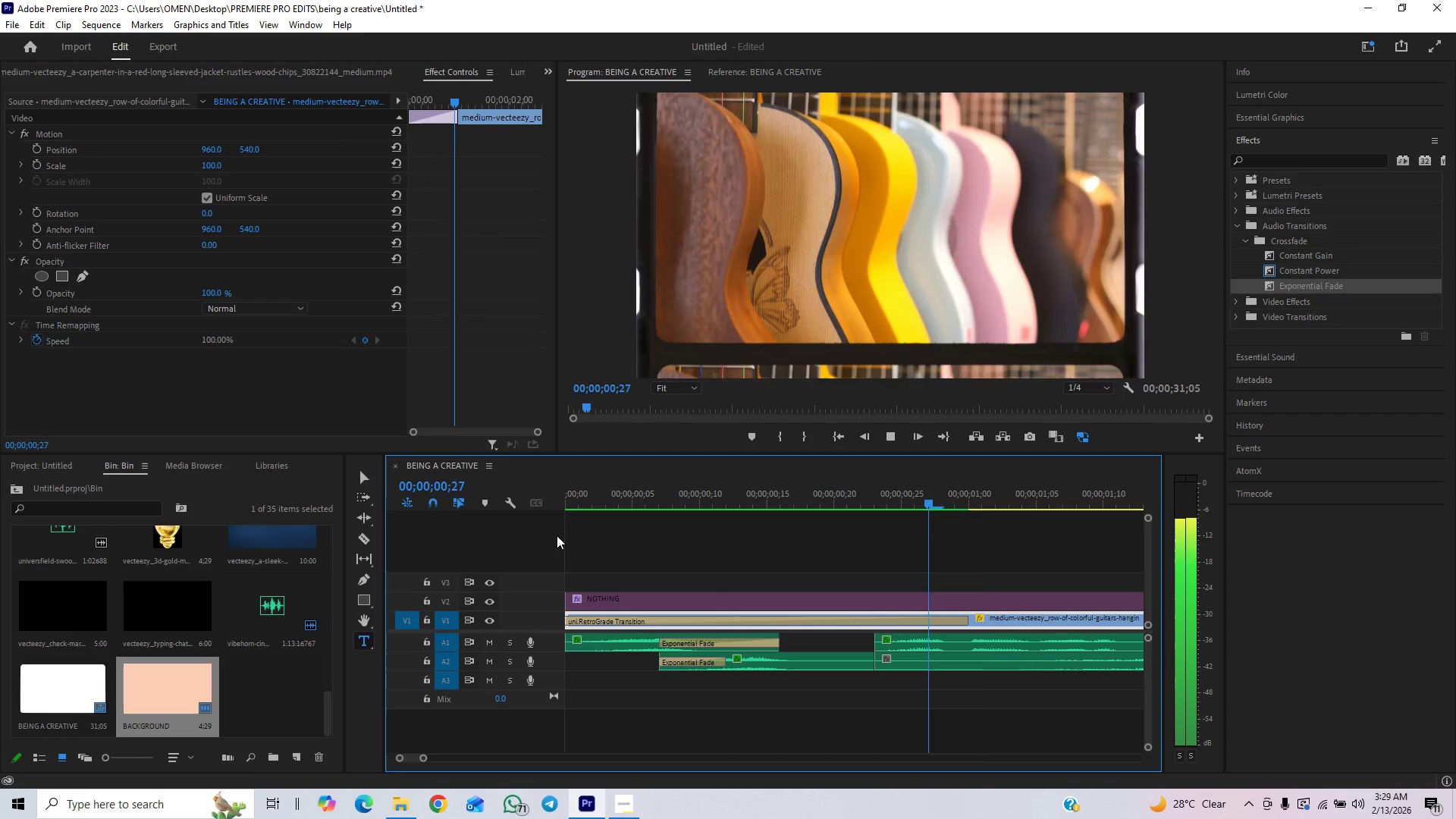 
key(Space)
 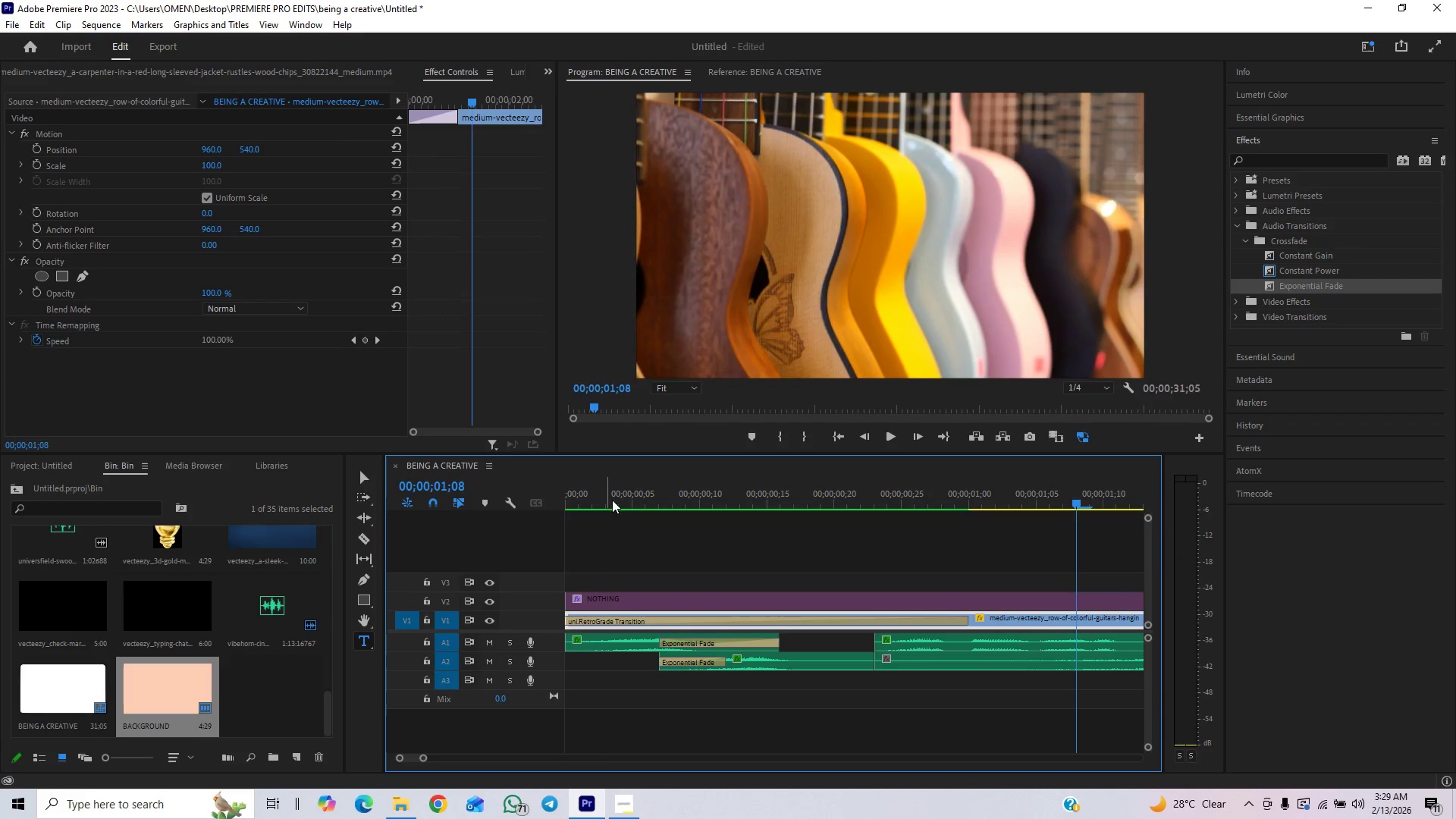 
left_click_drag(start_coordinate=[612, 500], to_coordinate=[544, 525])
 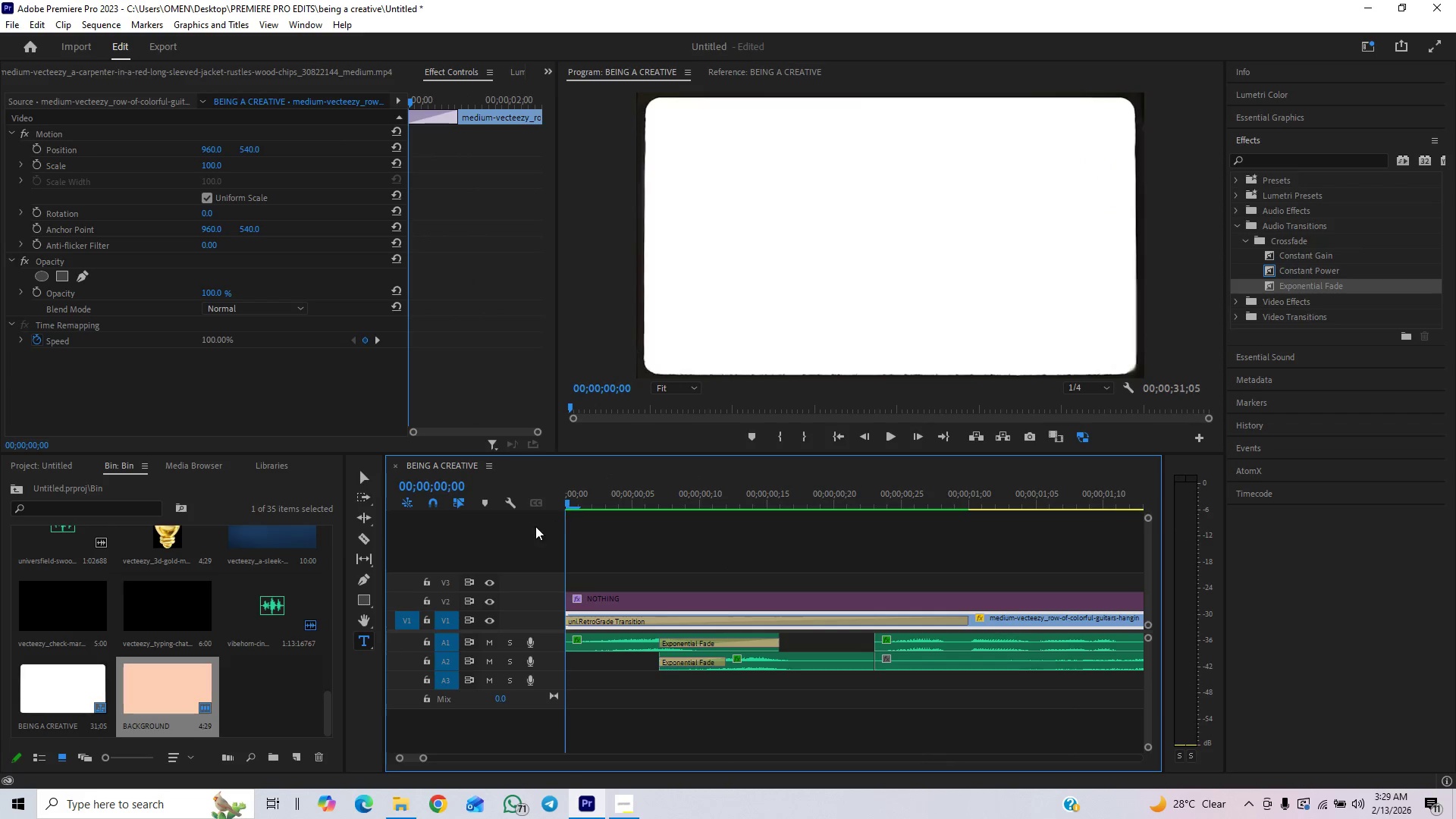 
key(Space)
 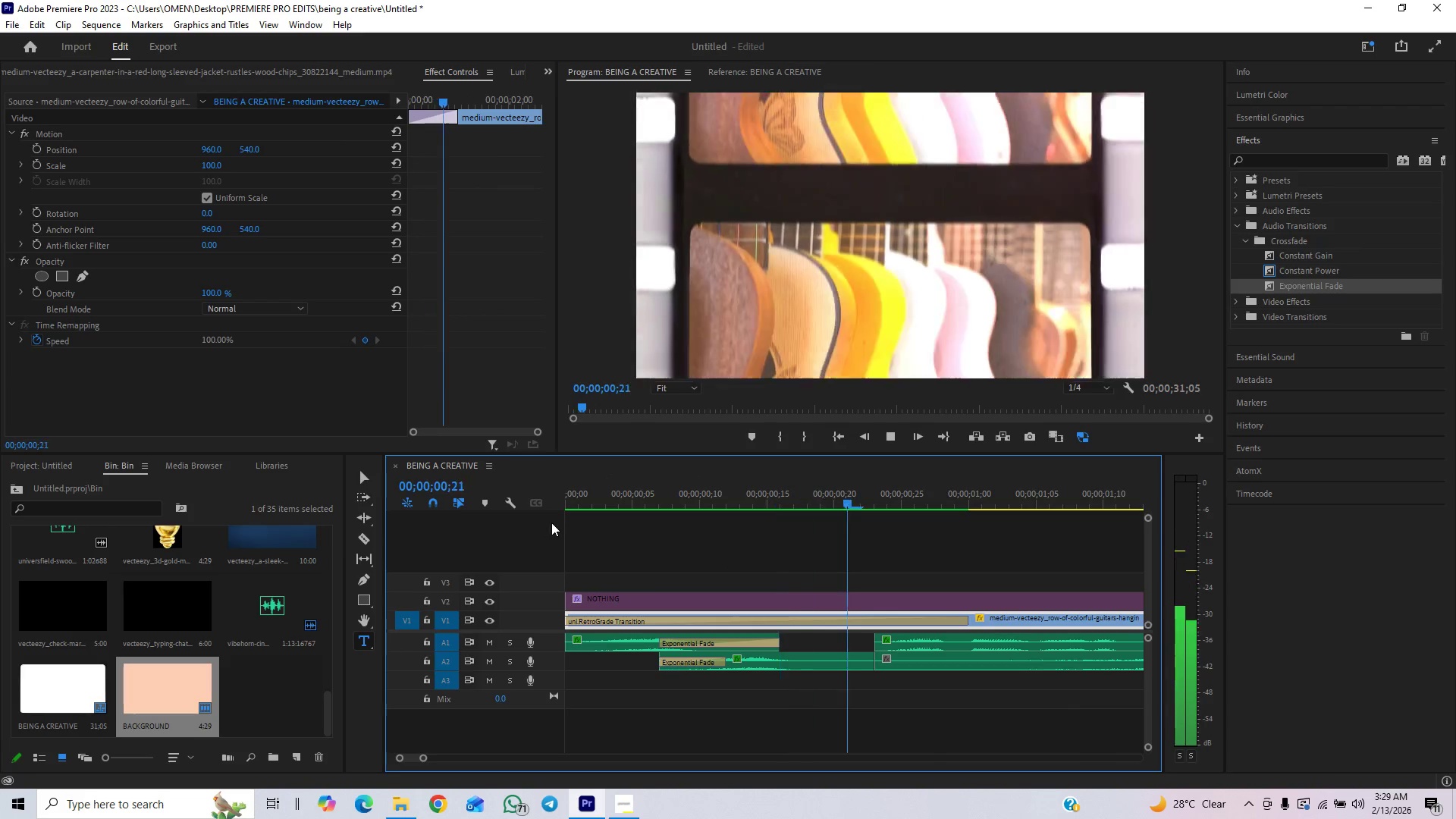 
key(Space)
 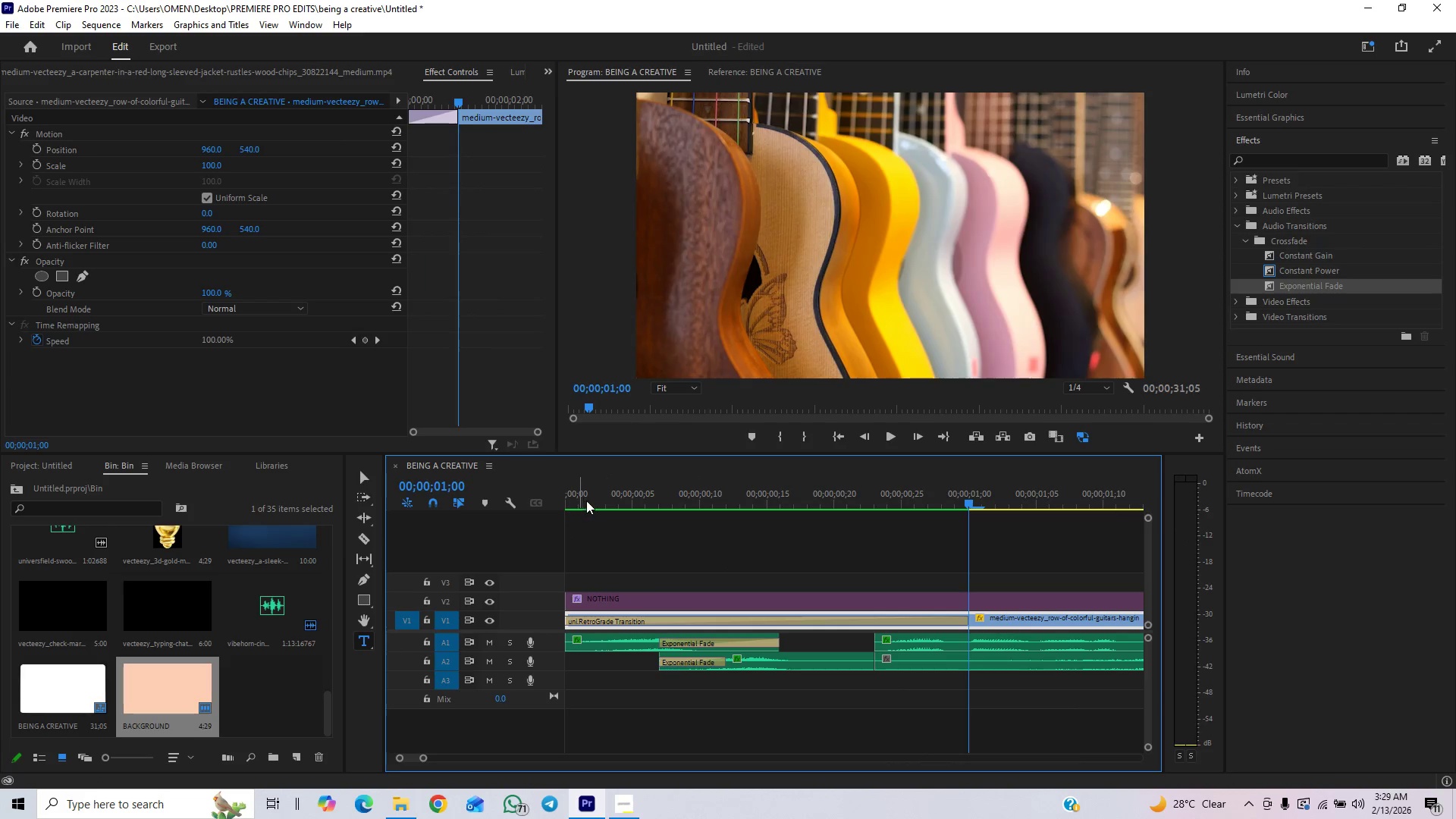 
left_click_drag(start_coordinate=[607, 495], to_coordinate=[554, 509])
 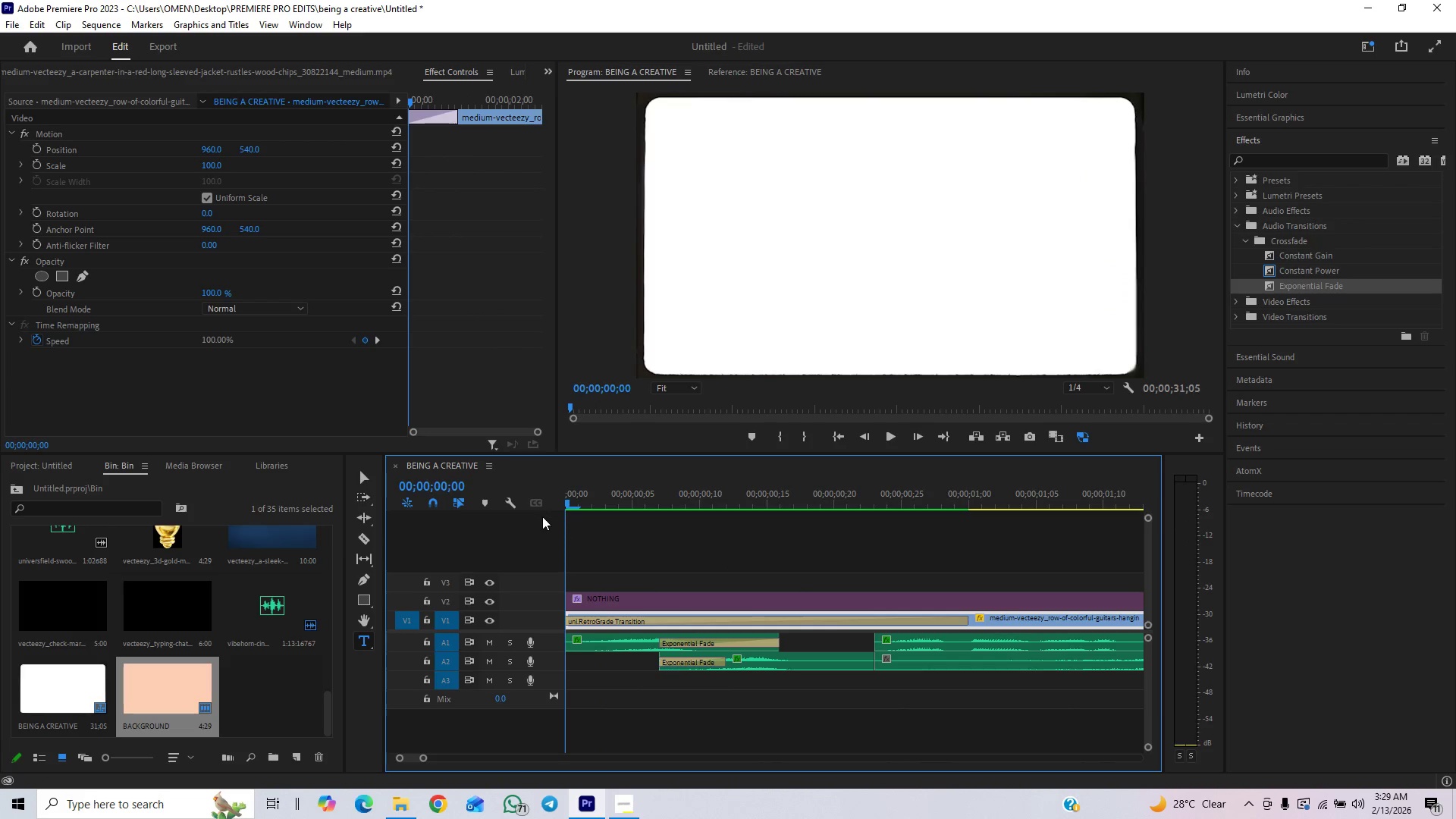 
key(Space)
 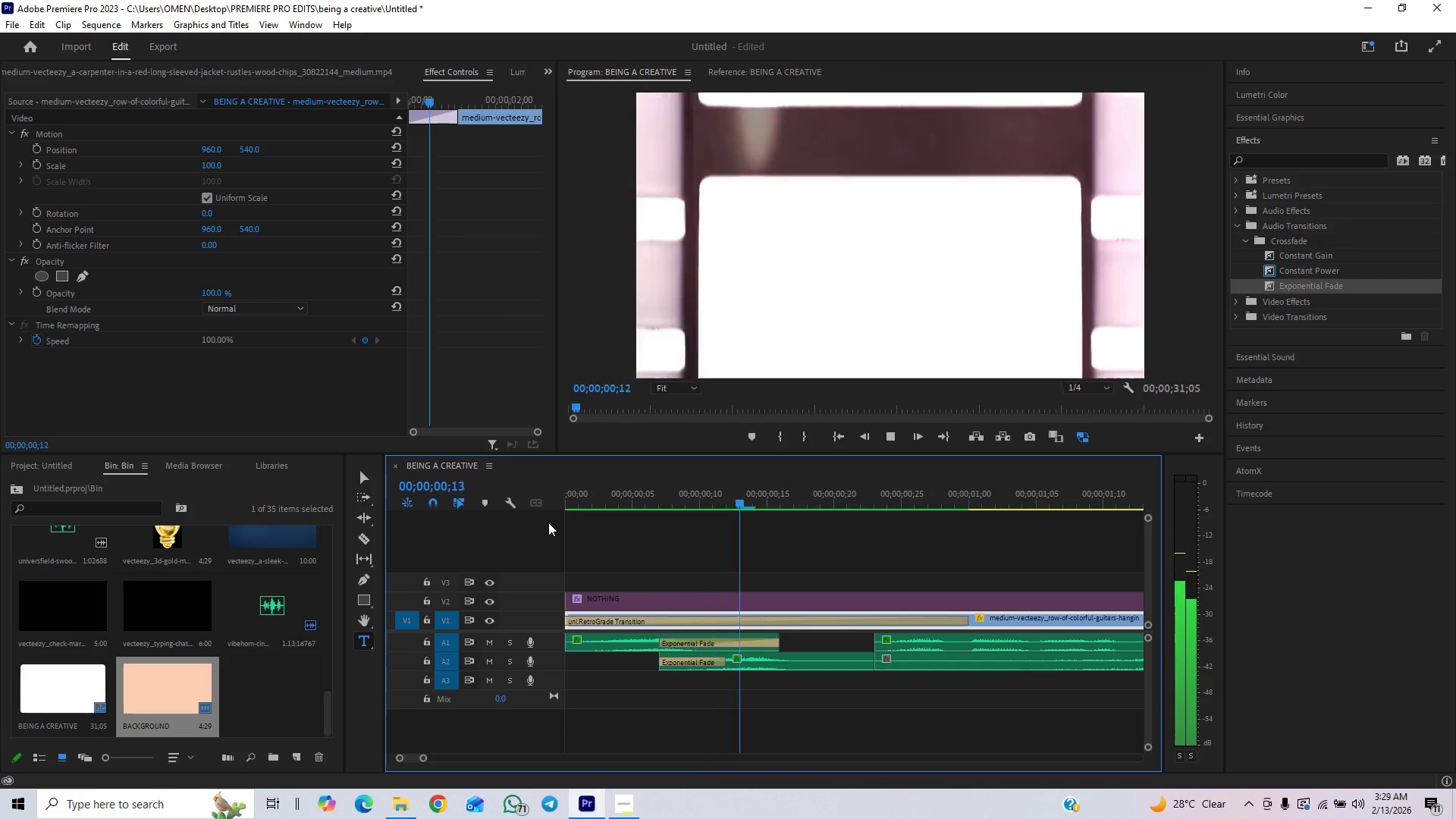 
key(Space)
 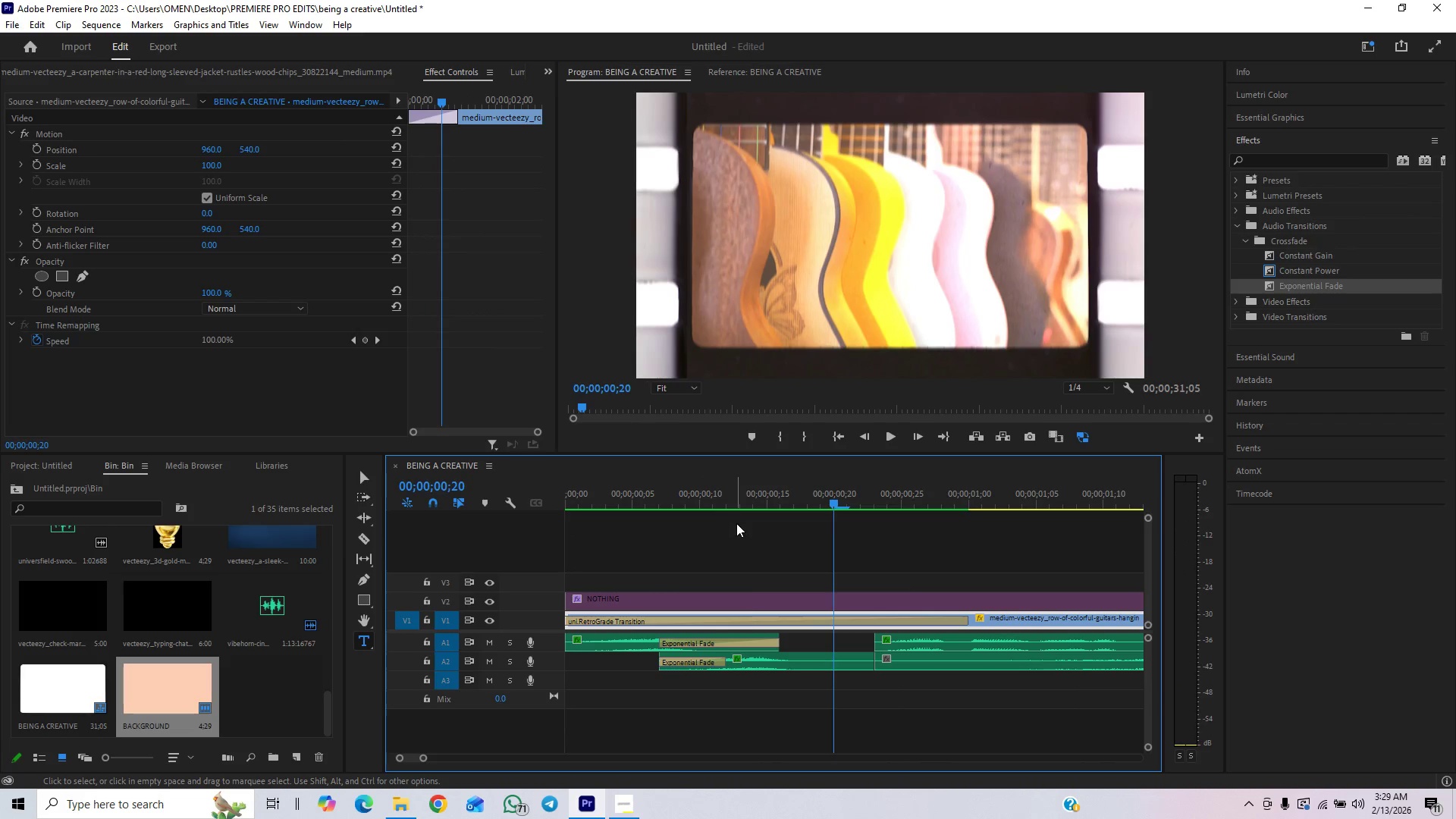 
left_click_drag(start_coordinate=[745, 665], to_coordinate=[735, 669])
 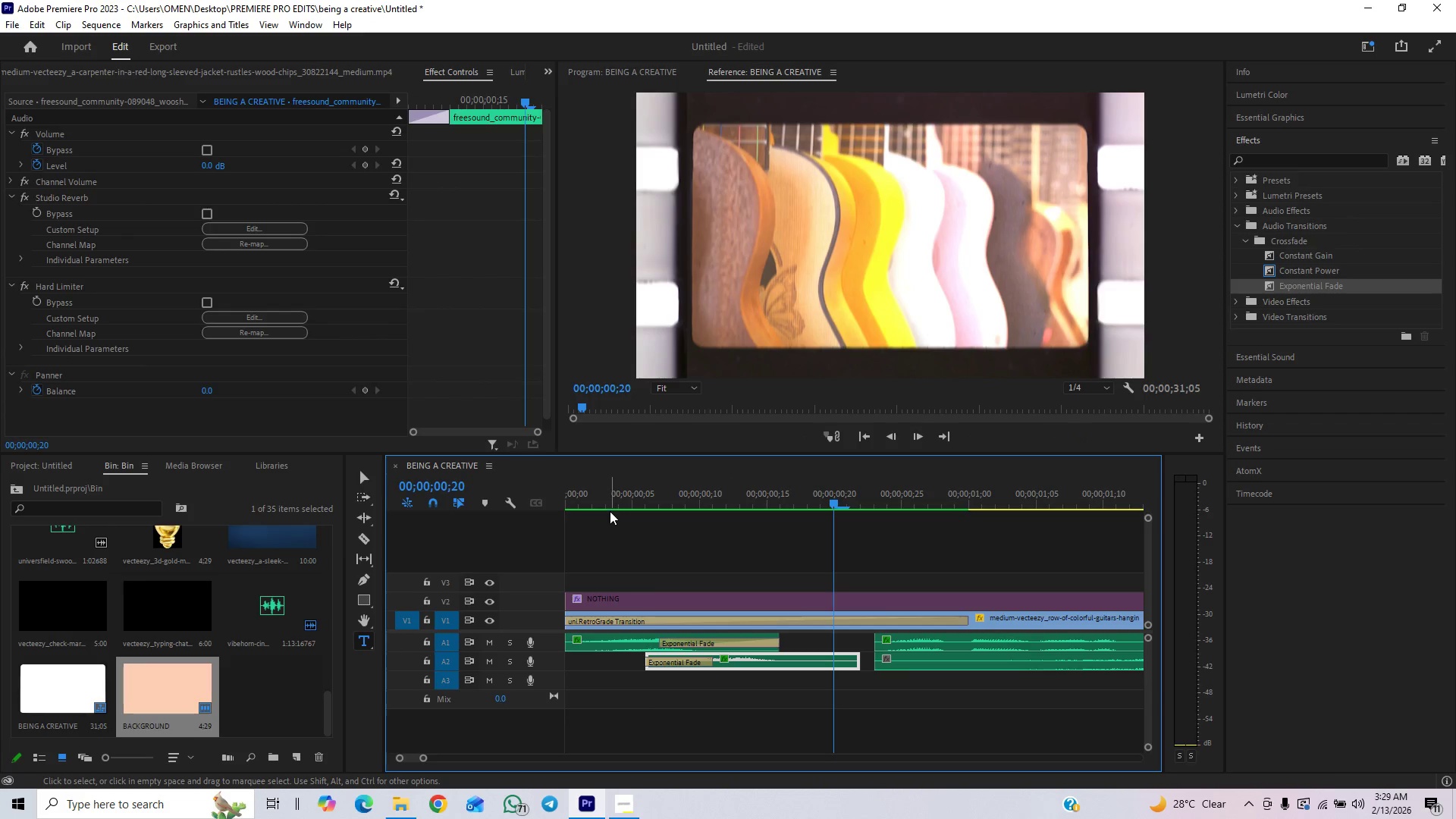 
left_click_drag(start_coordinate=[607, 502], to_coordinate=[506, 532])
 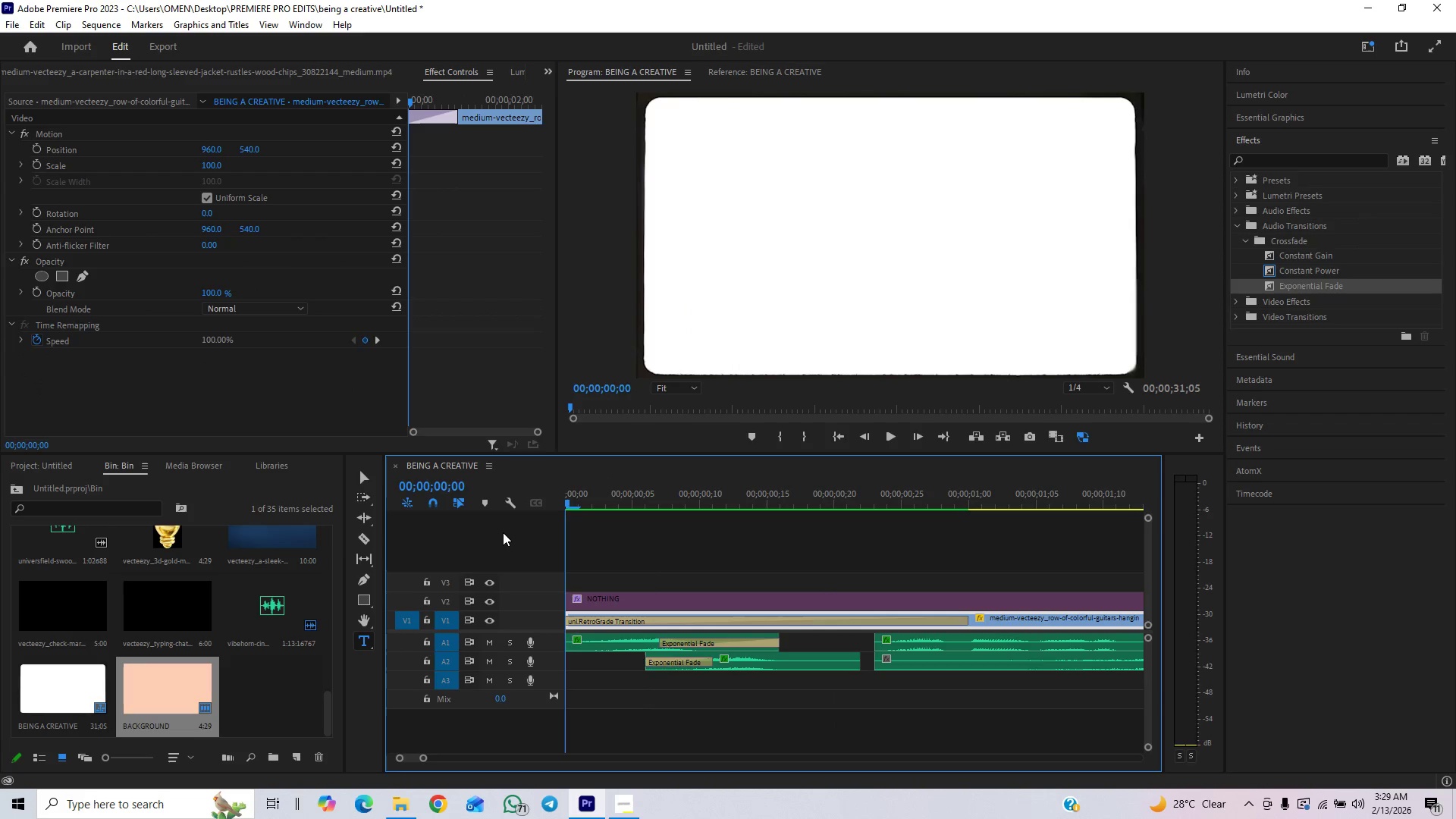 
key(Space)
 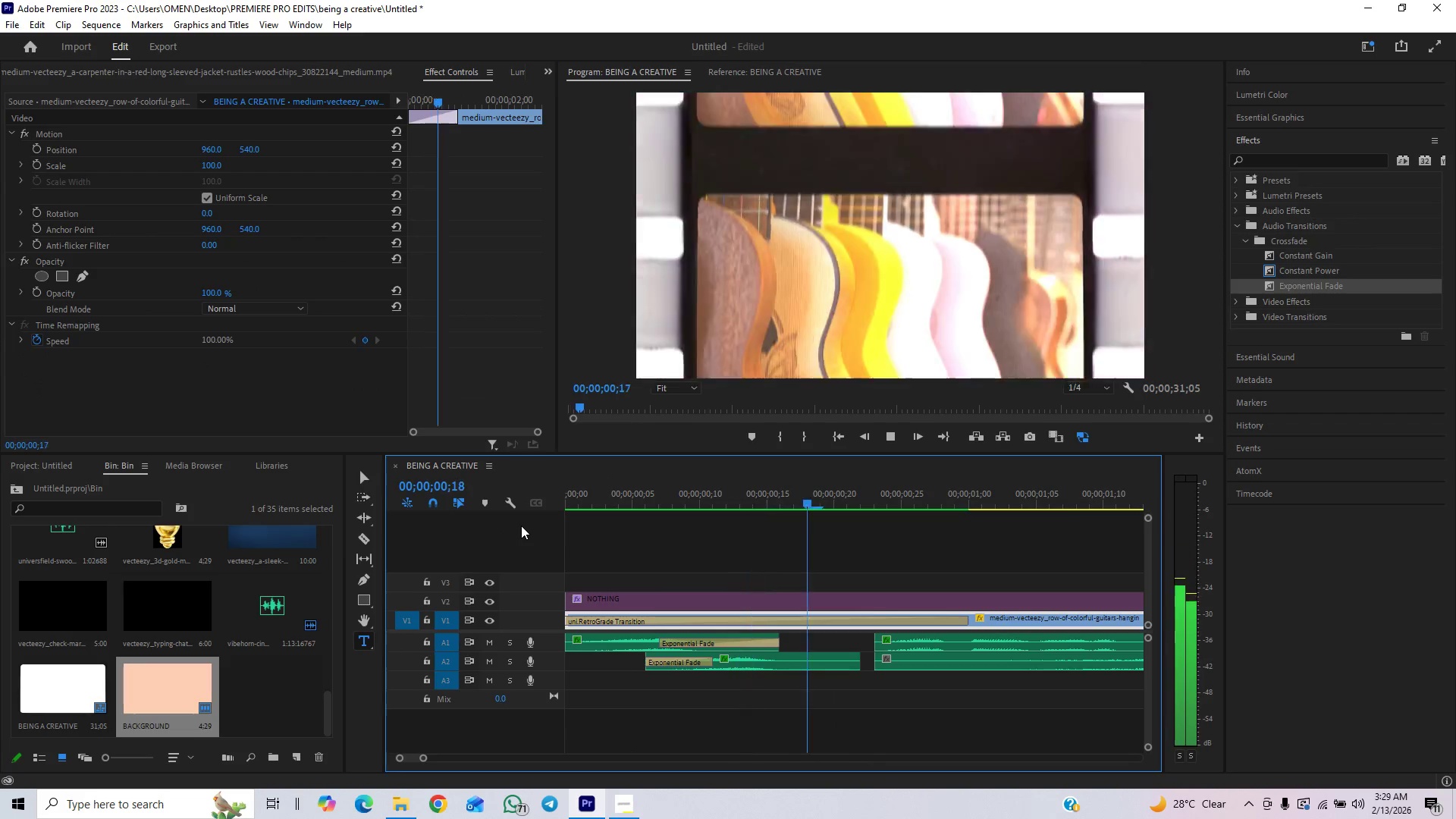 
key(Space)
 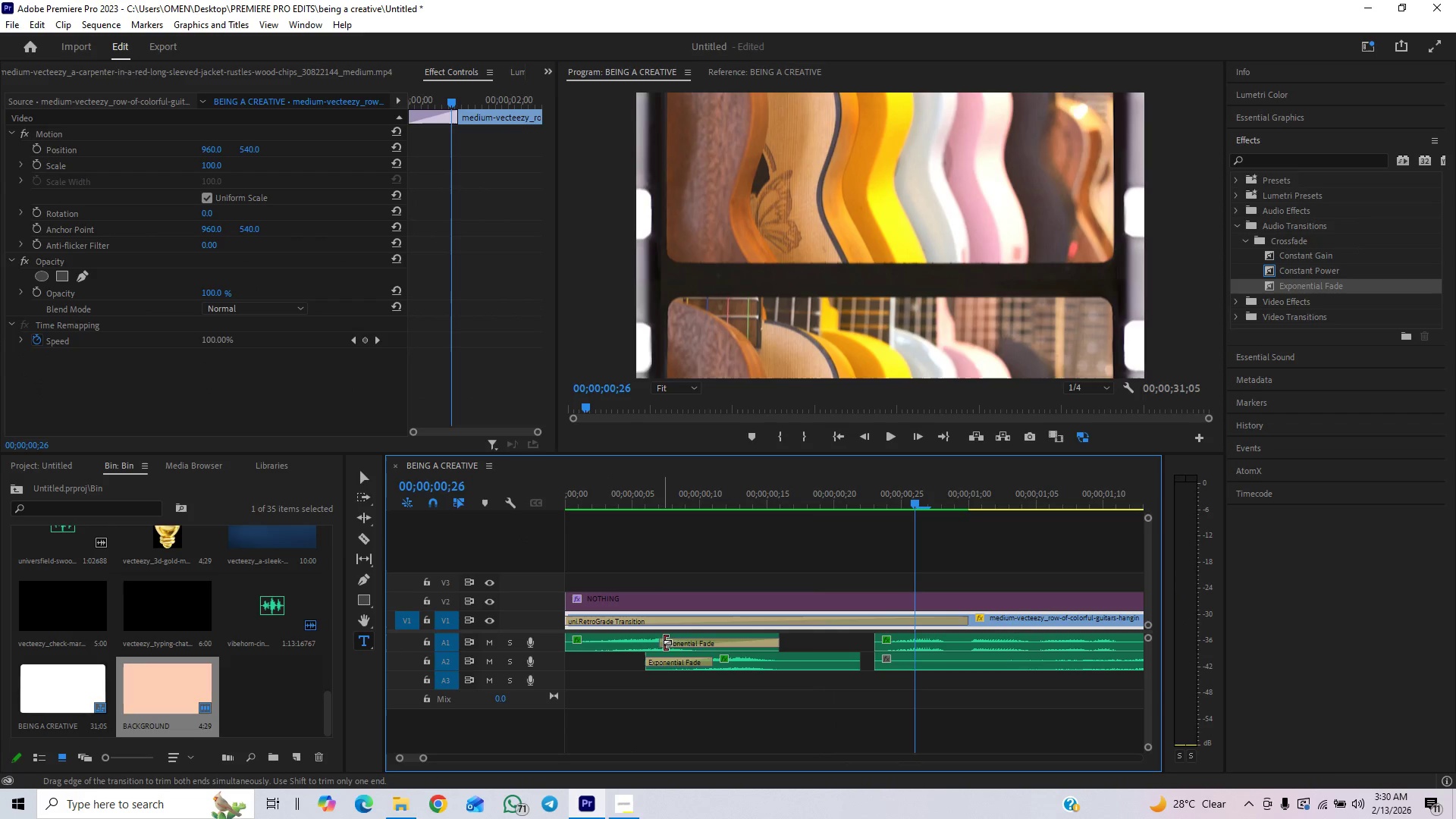 
left_click_drag(start_coordinate=[664, 642], to_coordinate=[730, 632])
 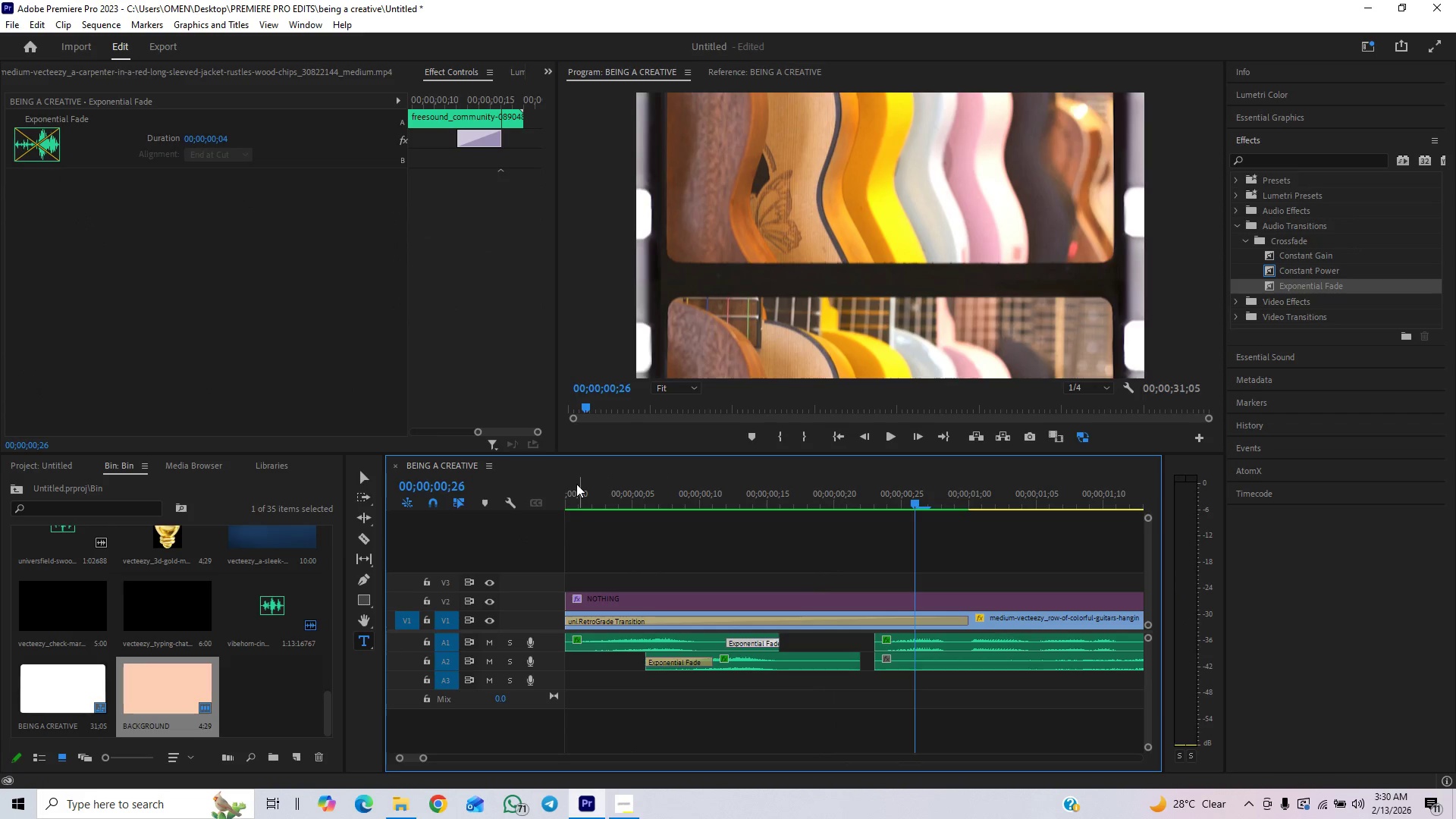 
left_click_drag(start_coordinate=[578, 509], to_coordinate=[529, 522])
 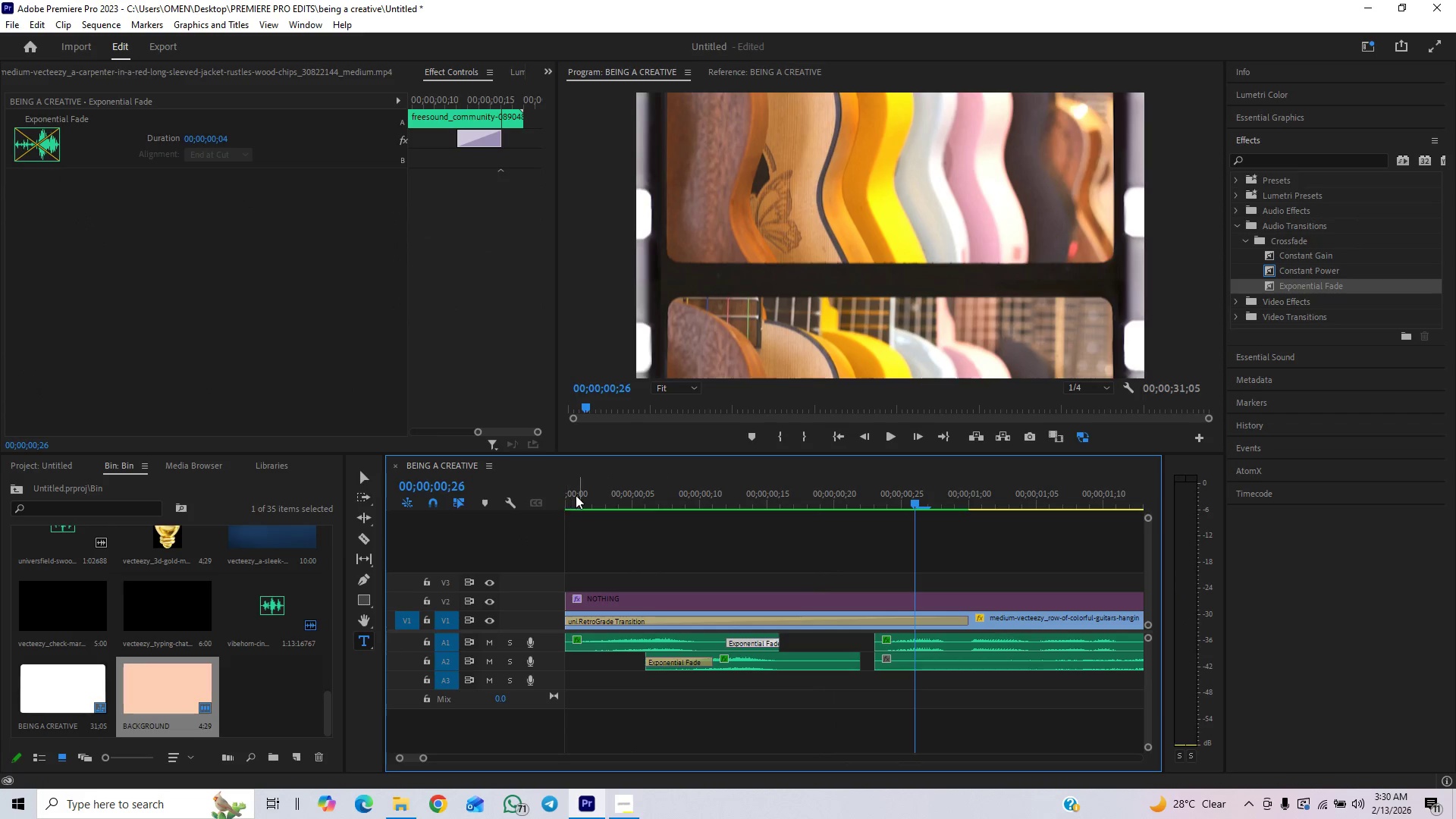 
left_click_drag(start_coordinate=[579, 494], to_coordinate=[481, 523])
 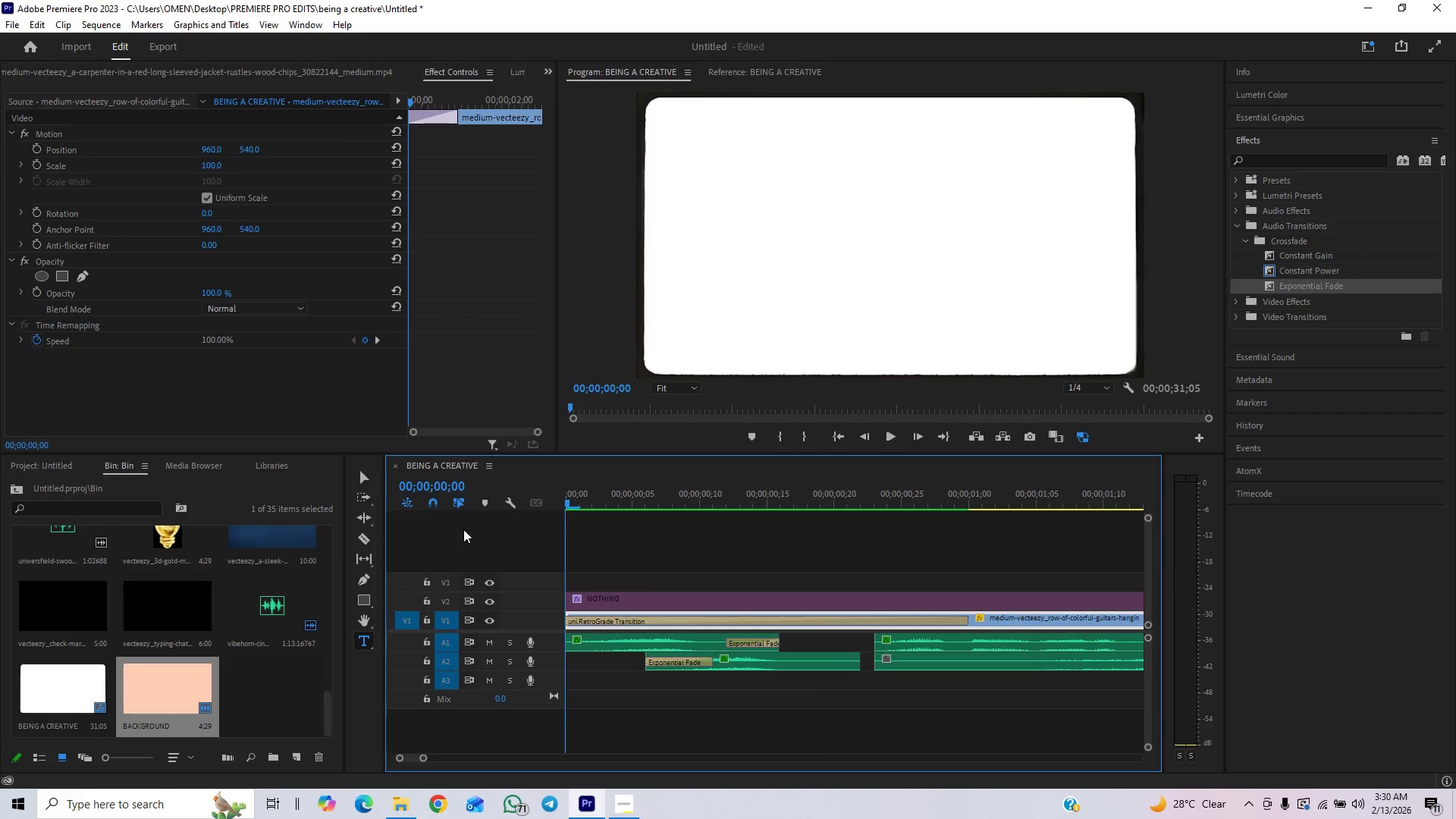 
key(Space)
 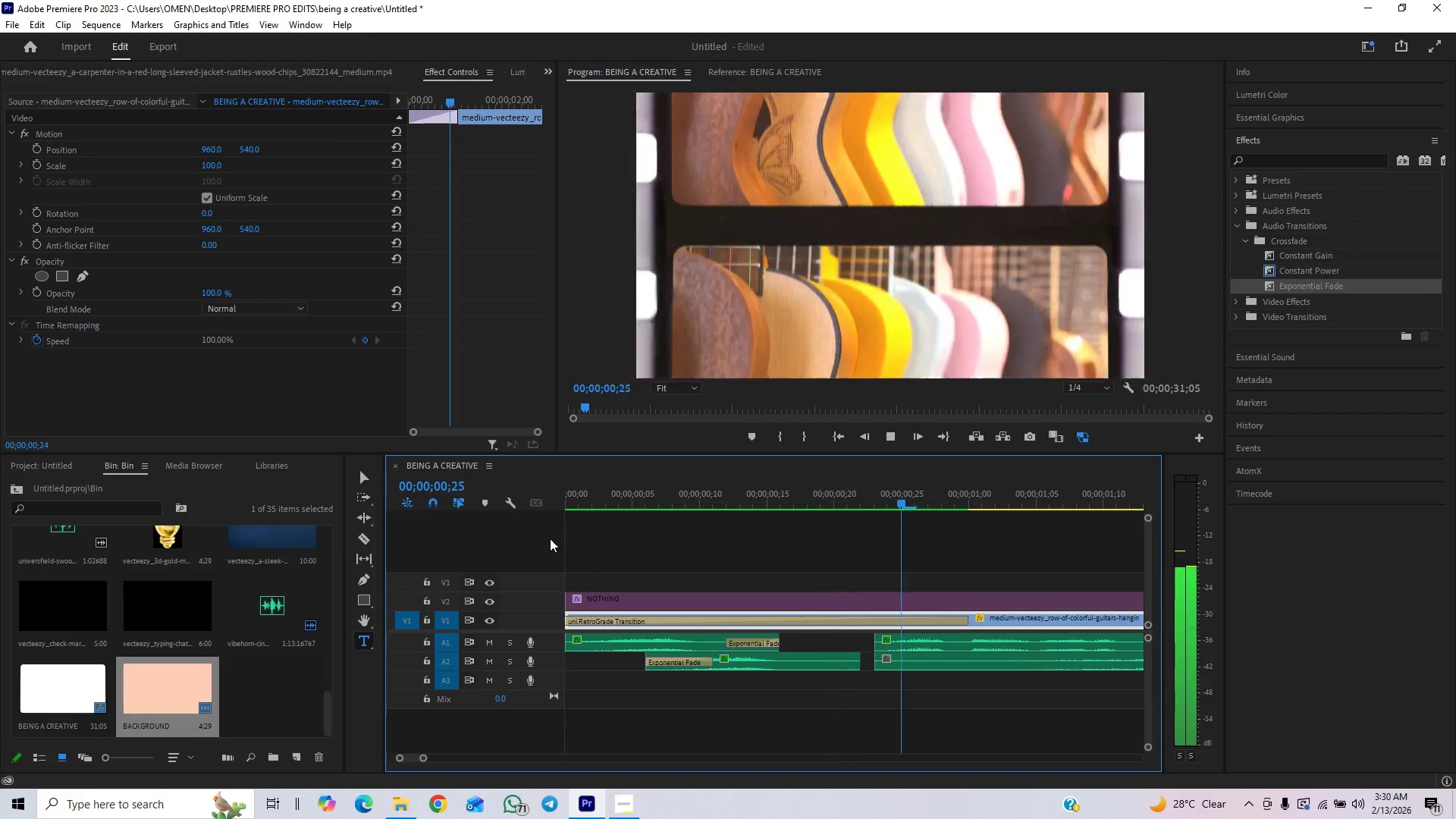 
key(Space)
 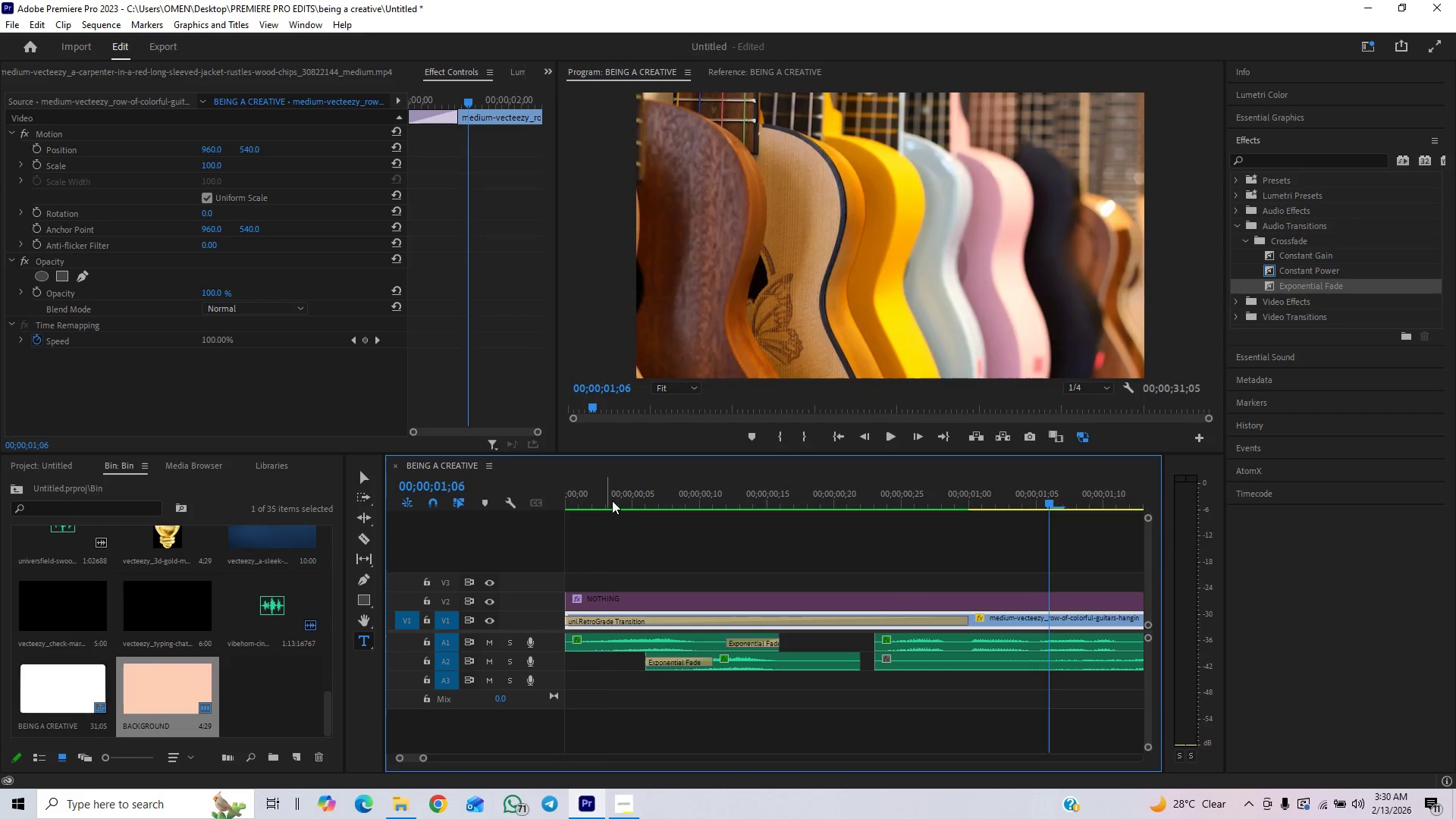 
left_click_drag(start_coordinate=[612, 500], to_coordinate=[499, 530])
 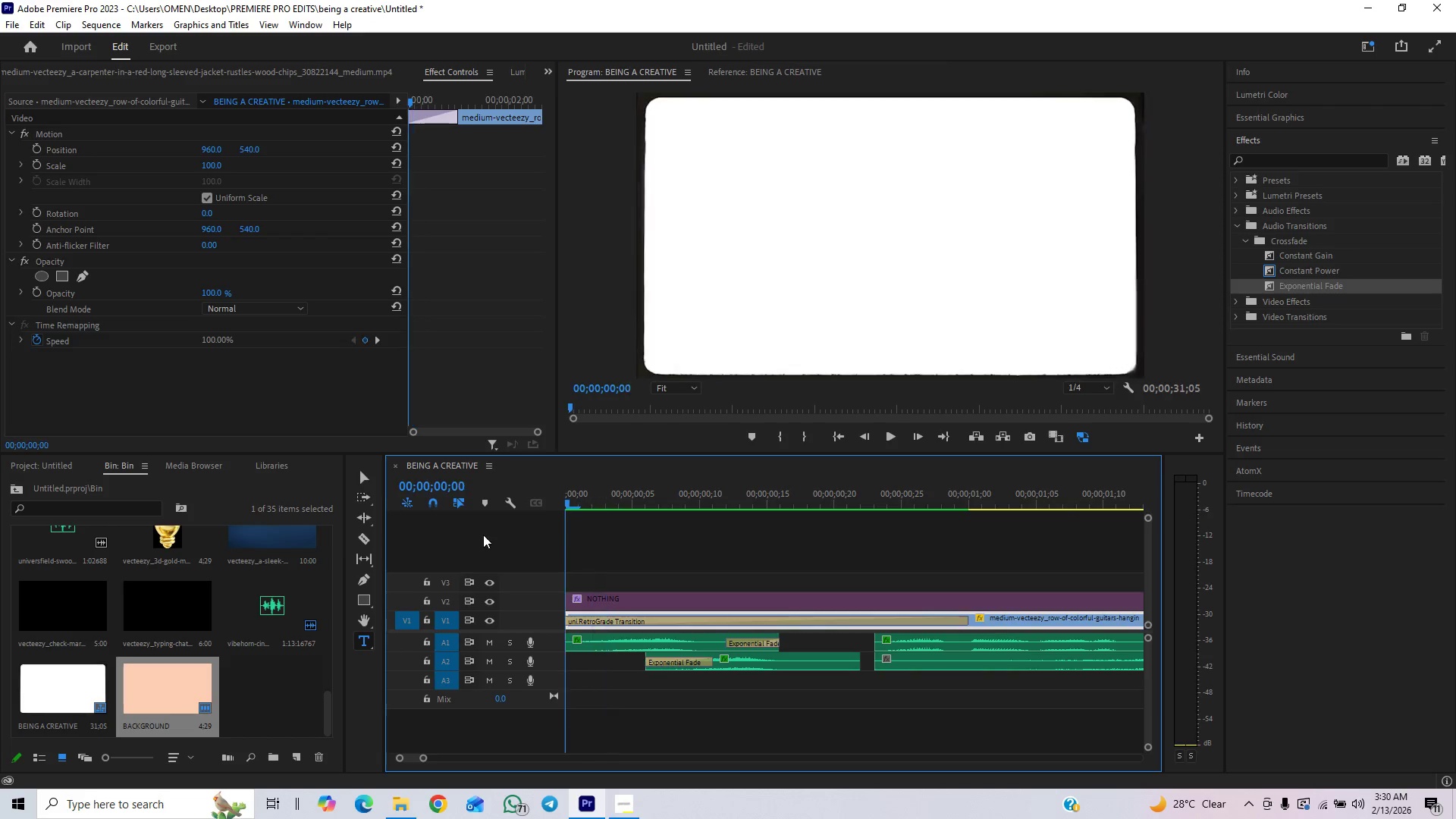 
key(Space)
 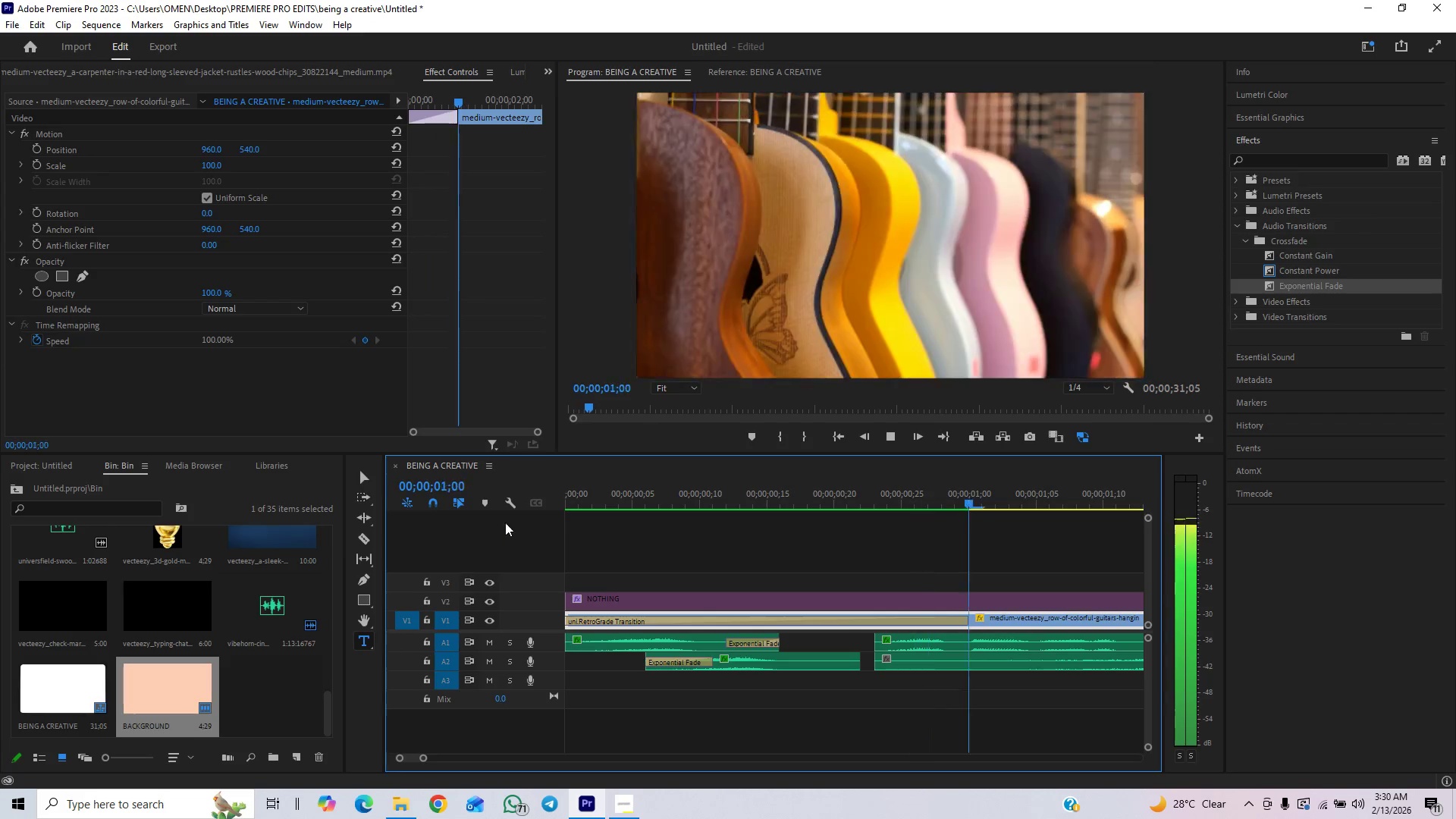 
key(Space)
 